 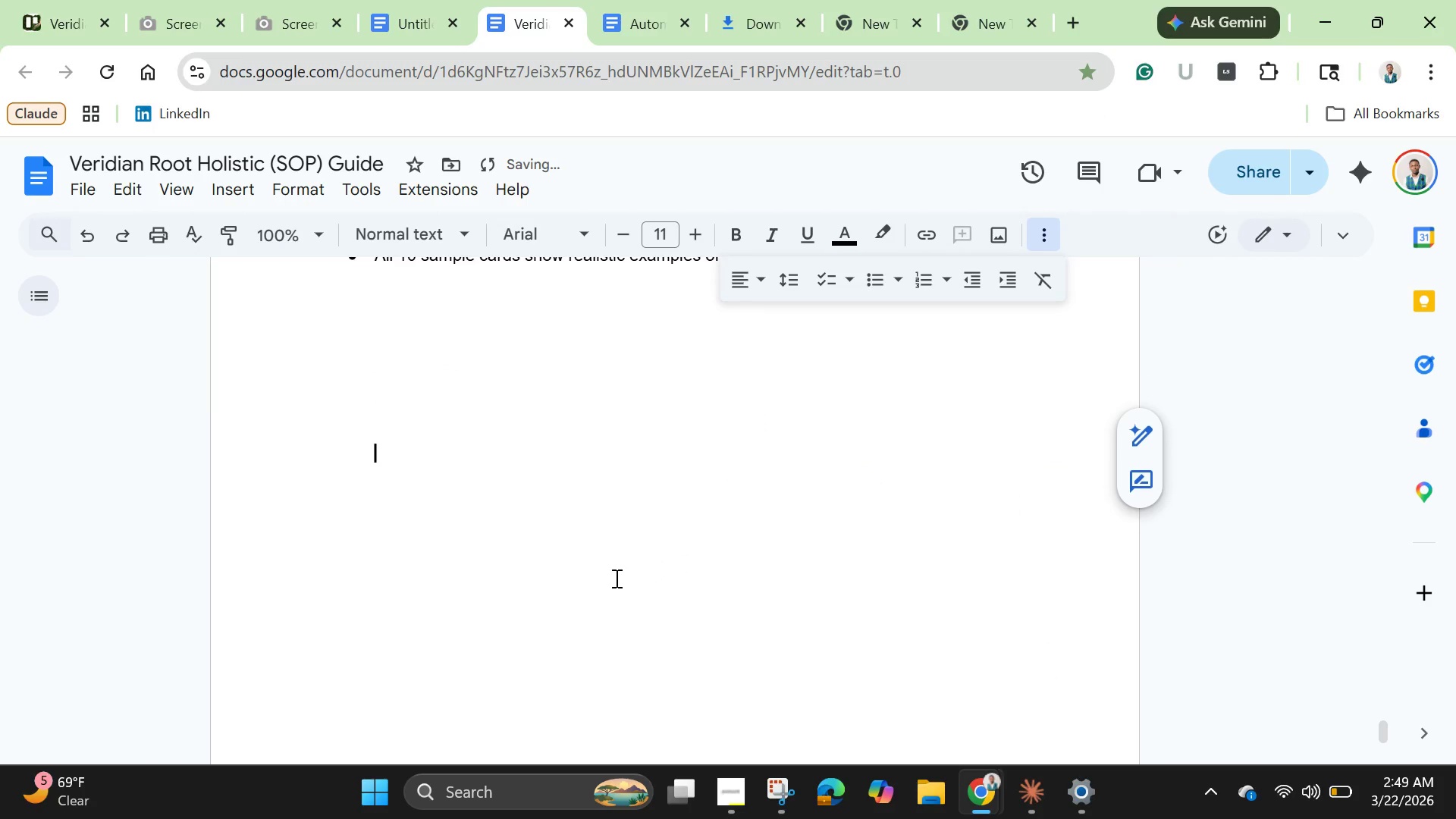 
key(Enter)
 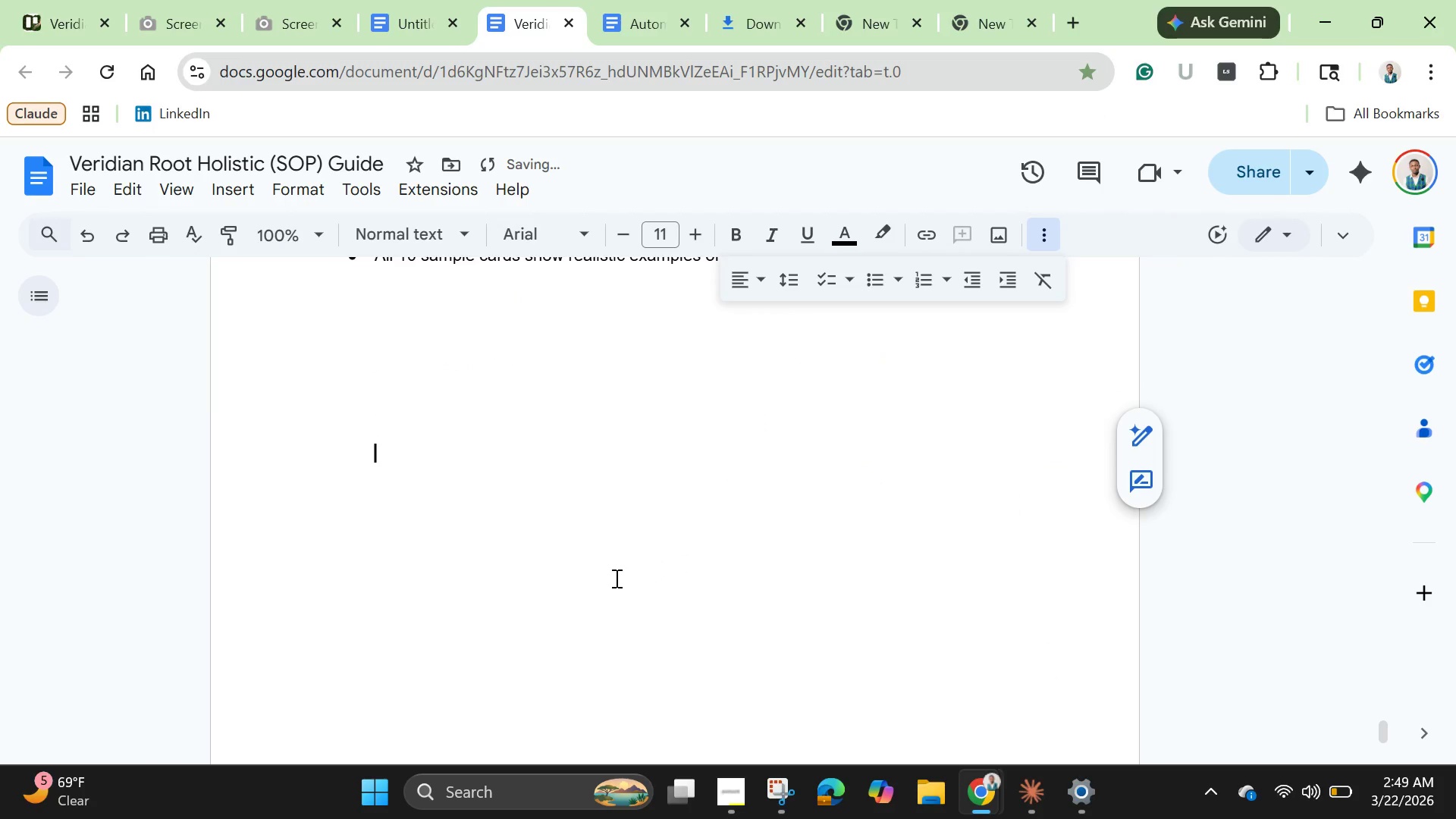 
key(Enter)
 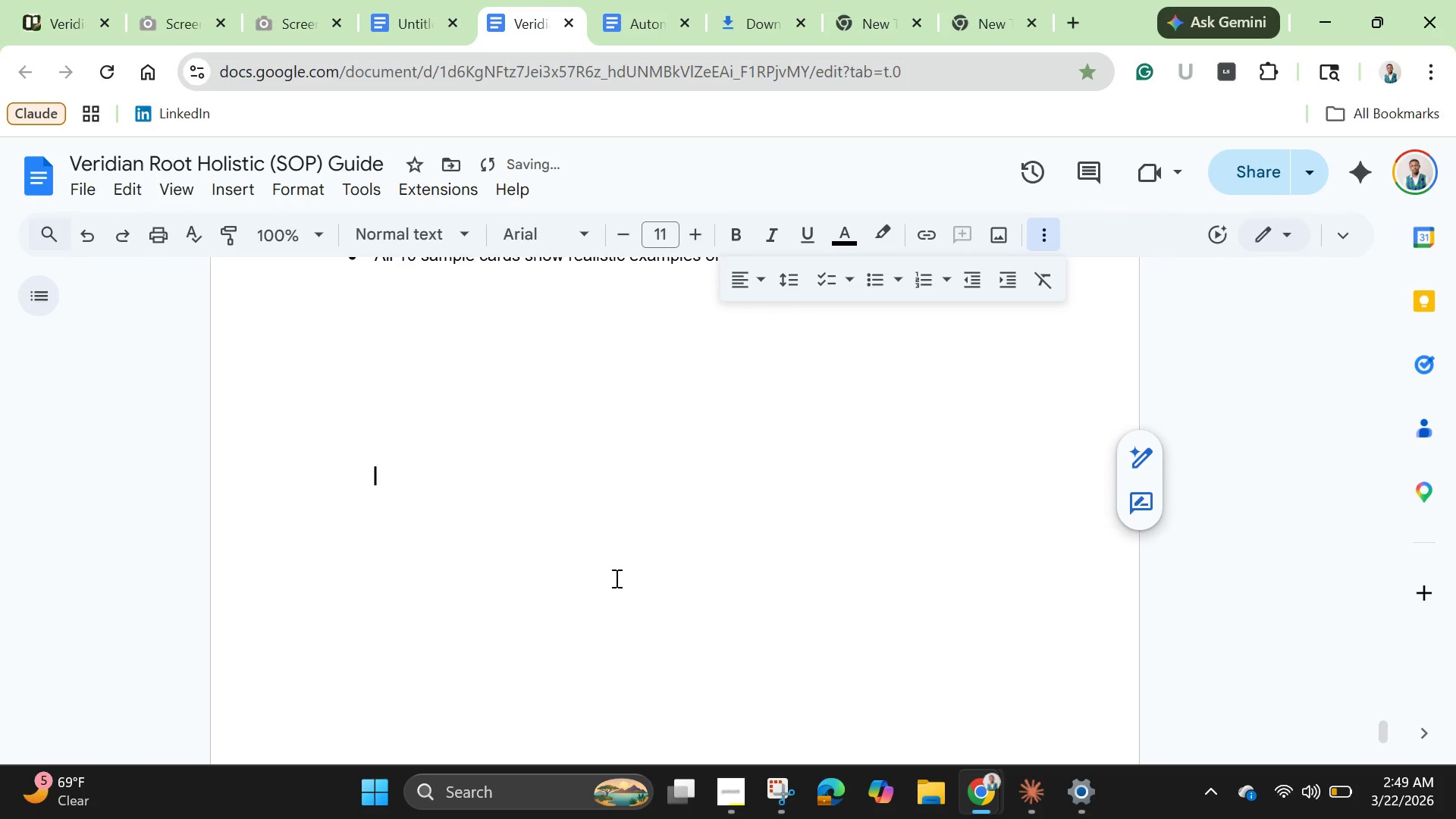 
key(Enter)
 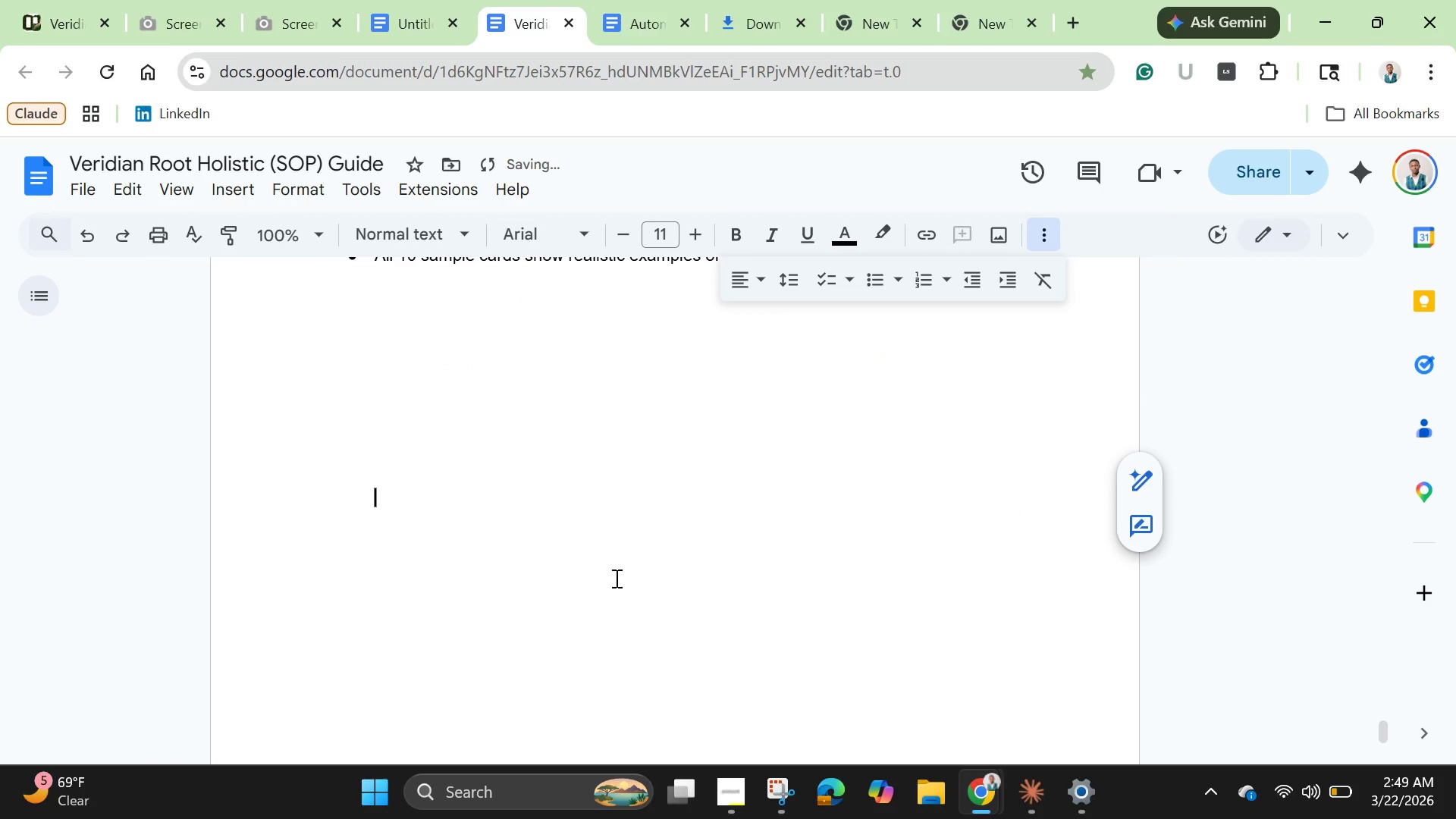 
key(Enter)
 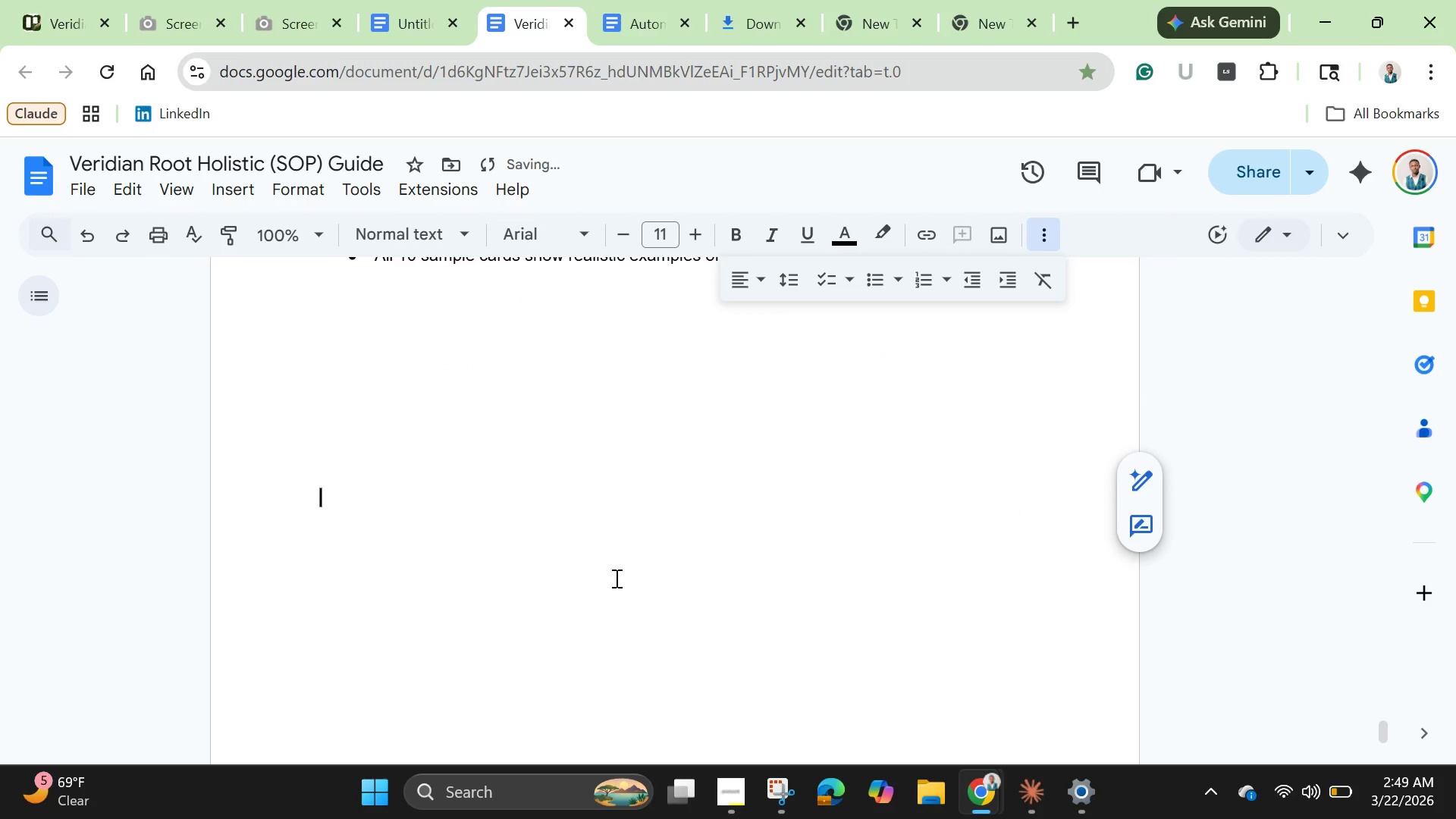 
key(Enter)
 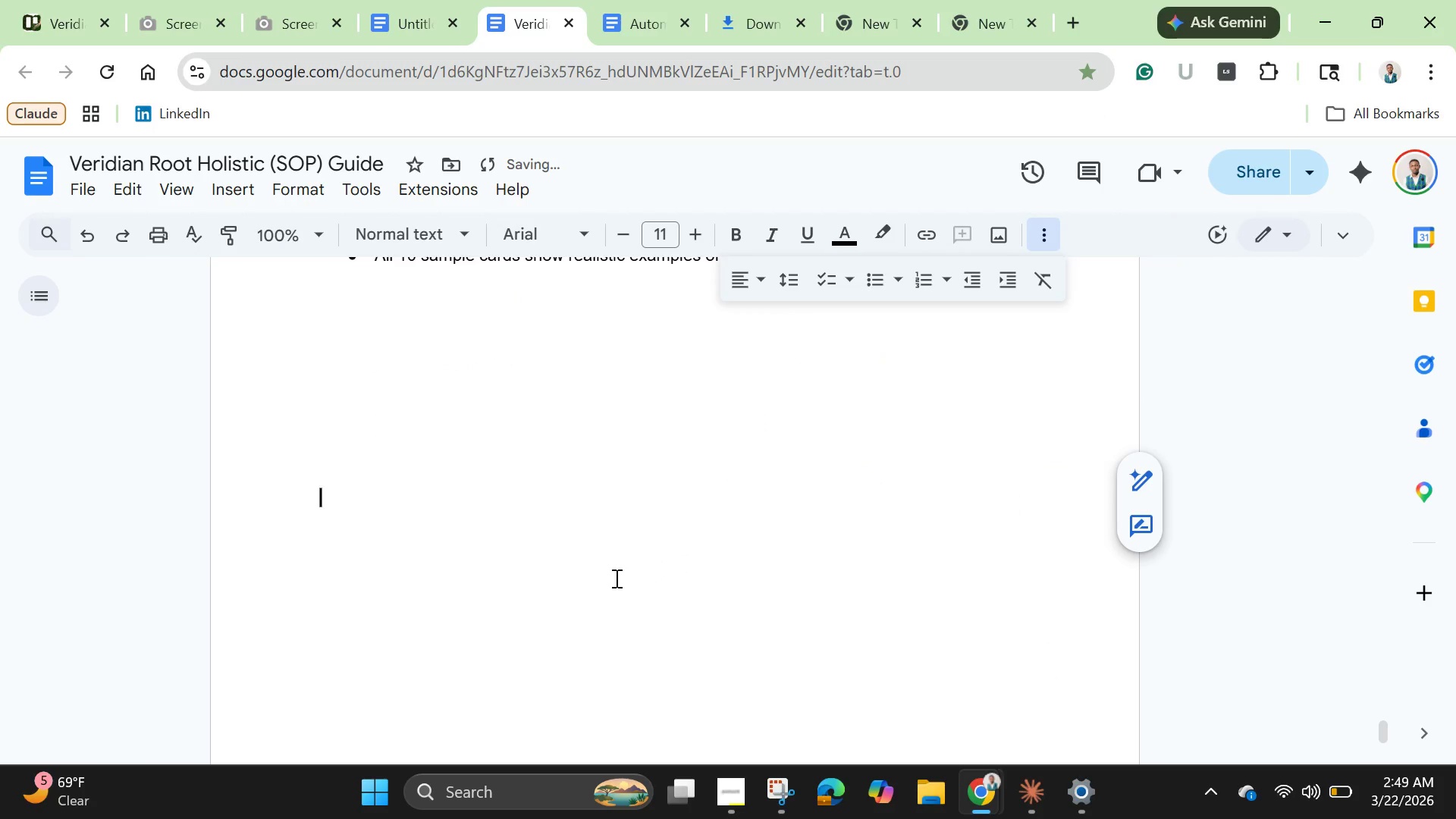 
key(Backspace)
 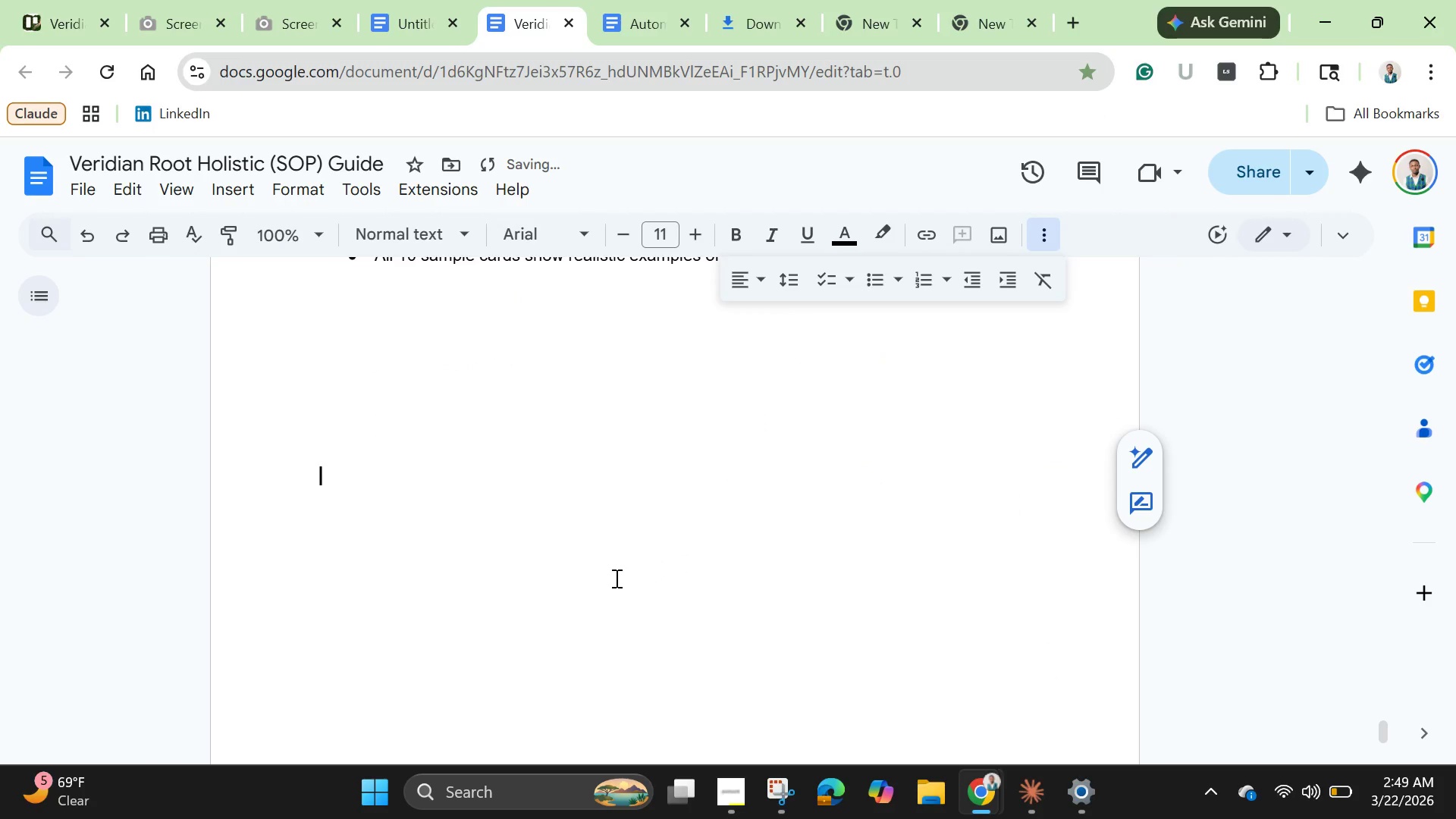 
key(Backspace)
 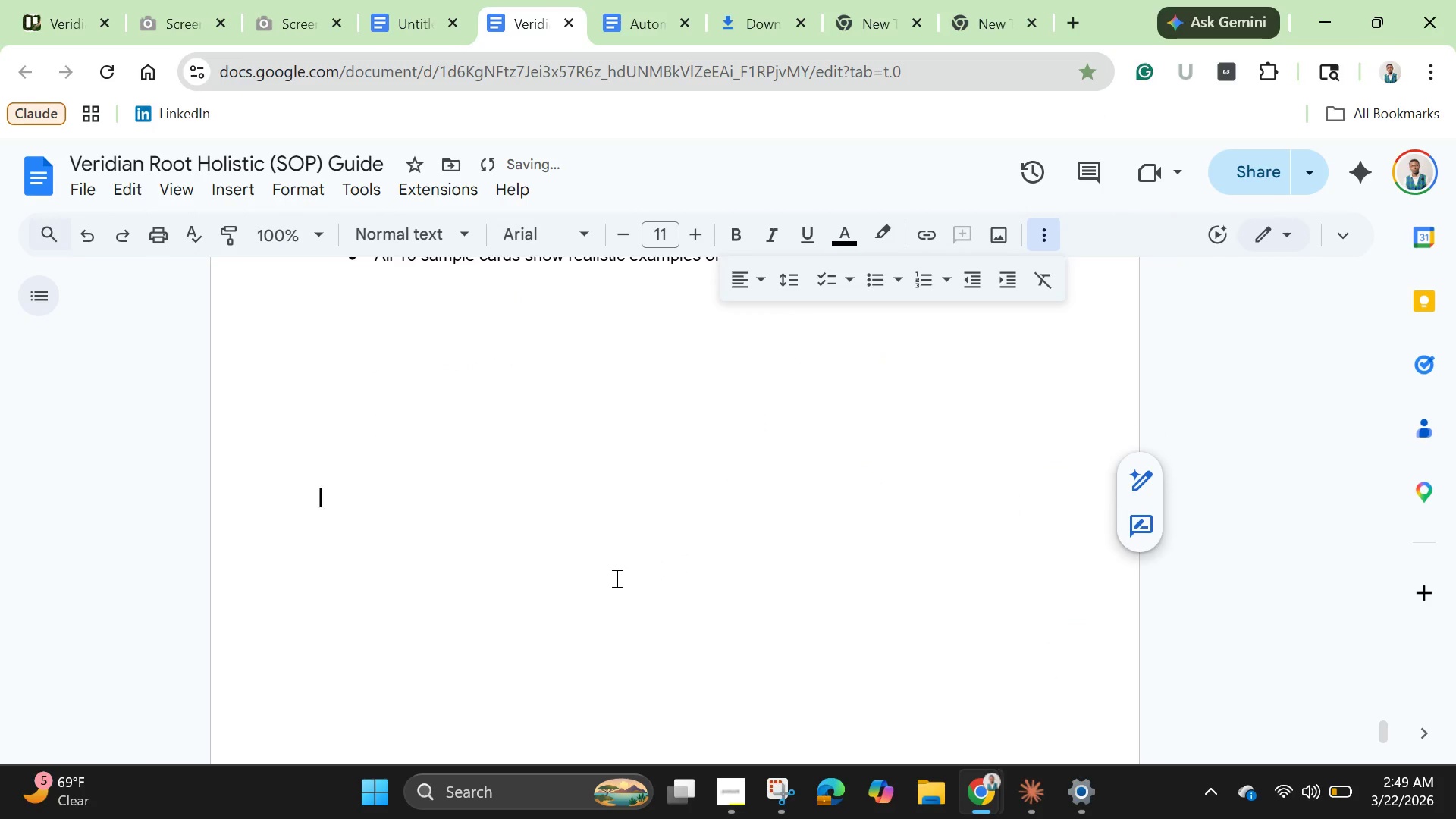 
key(Enter)
 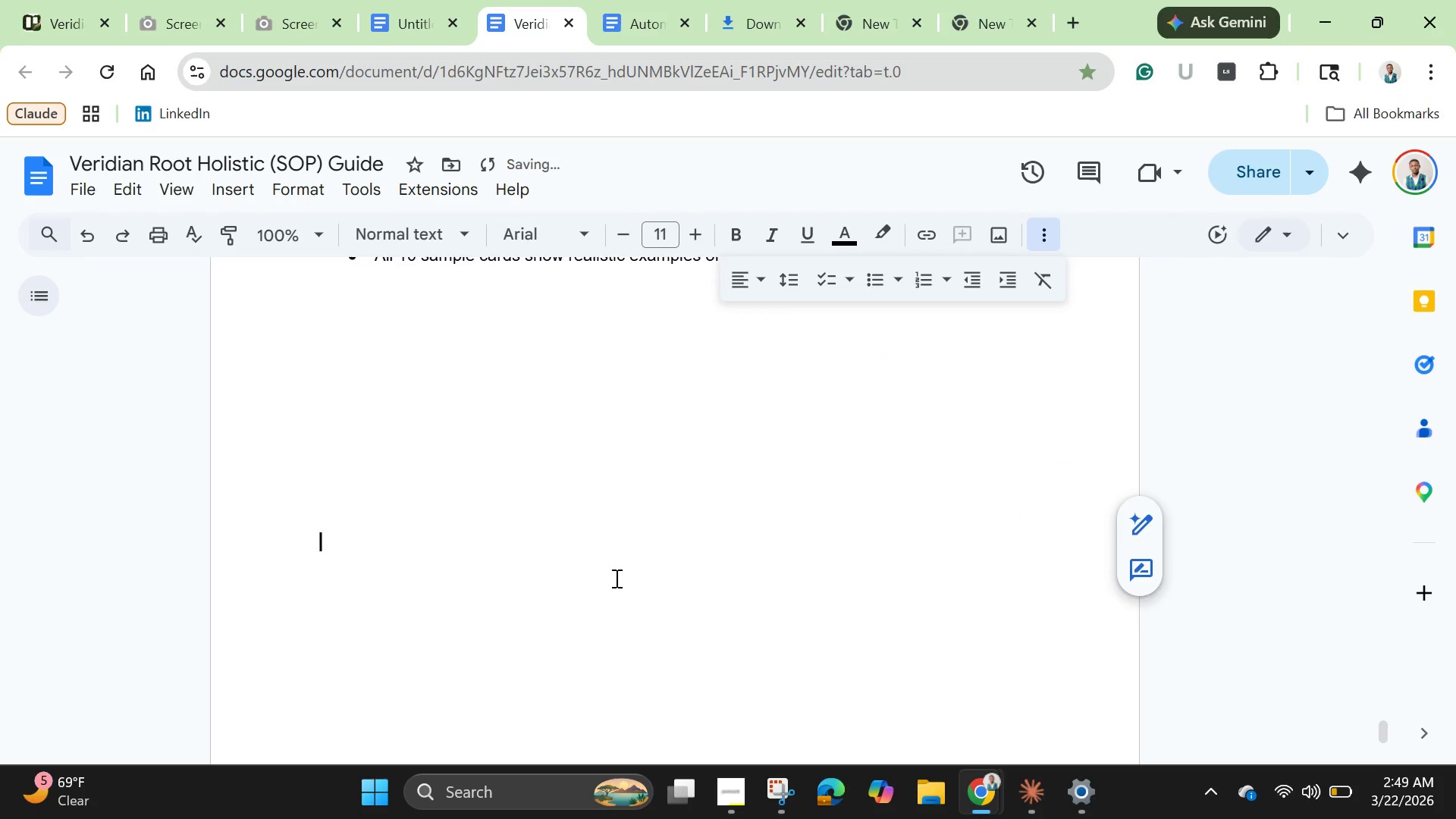 
key(Enter)
 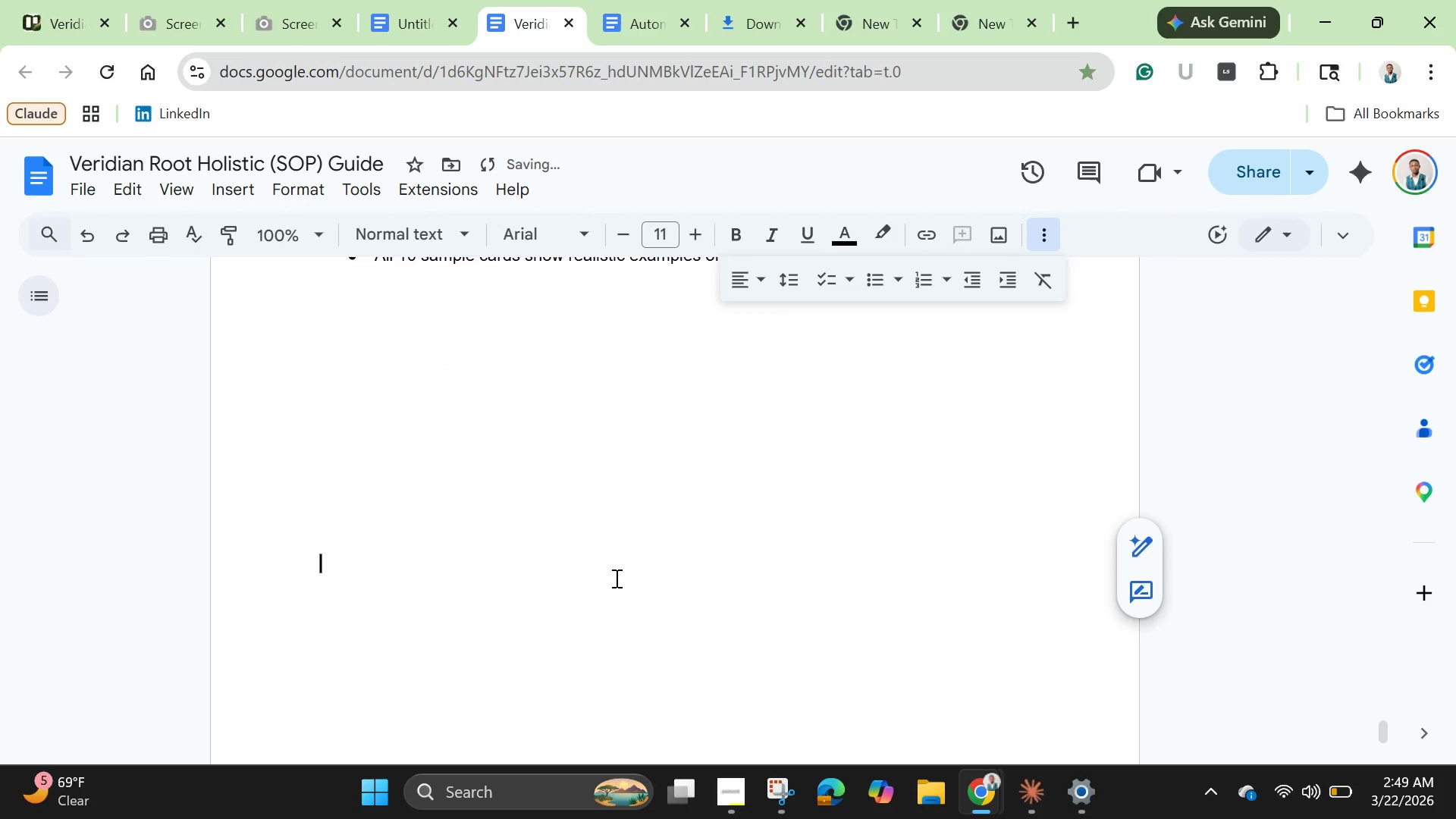 
key(Enter)
 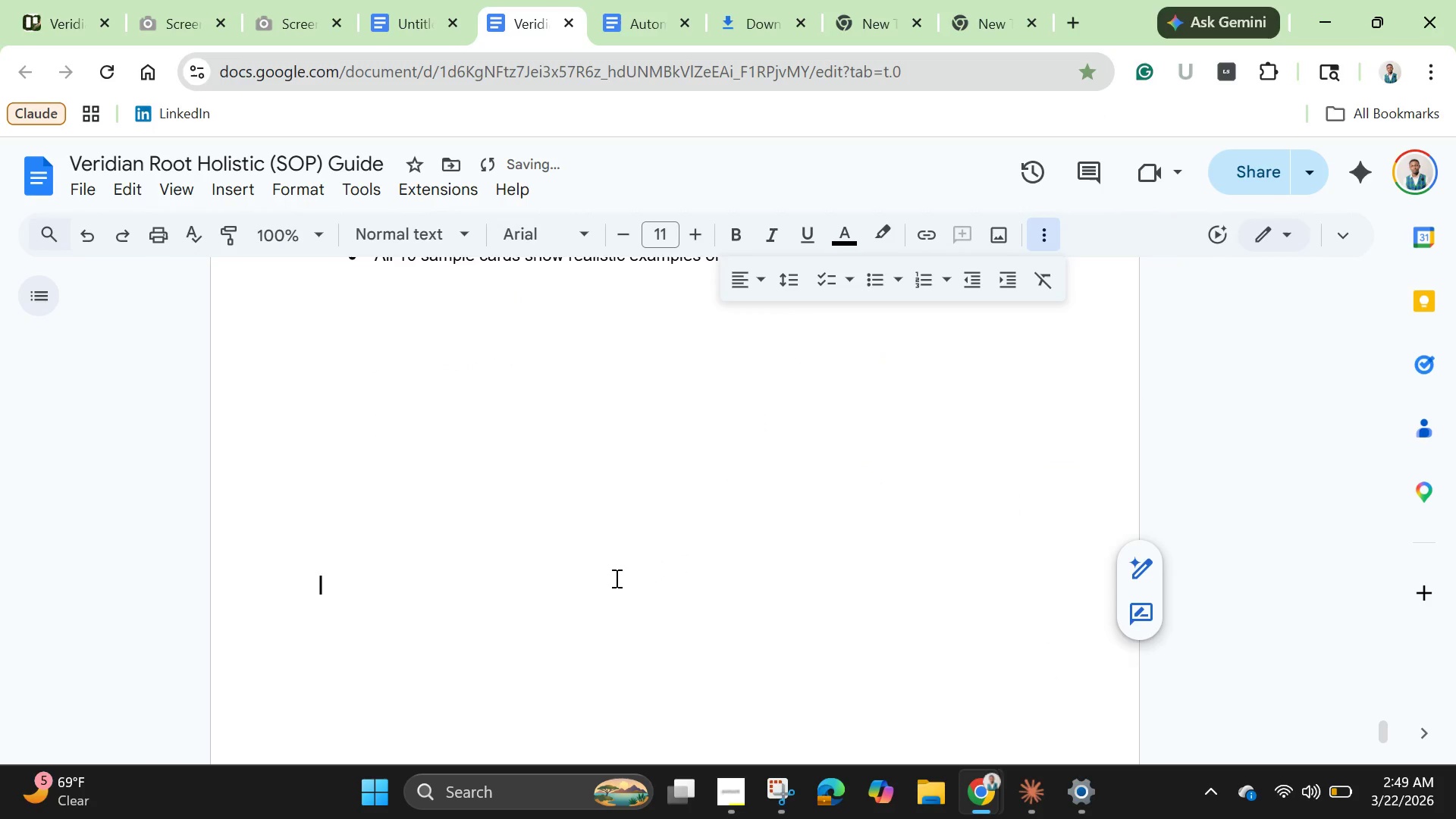 
key(Enter)
 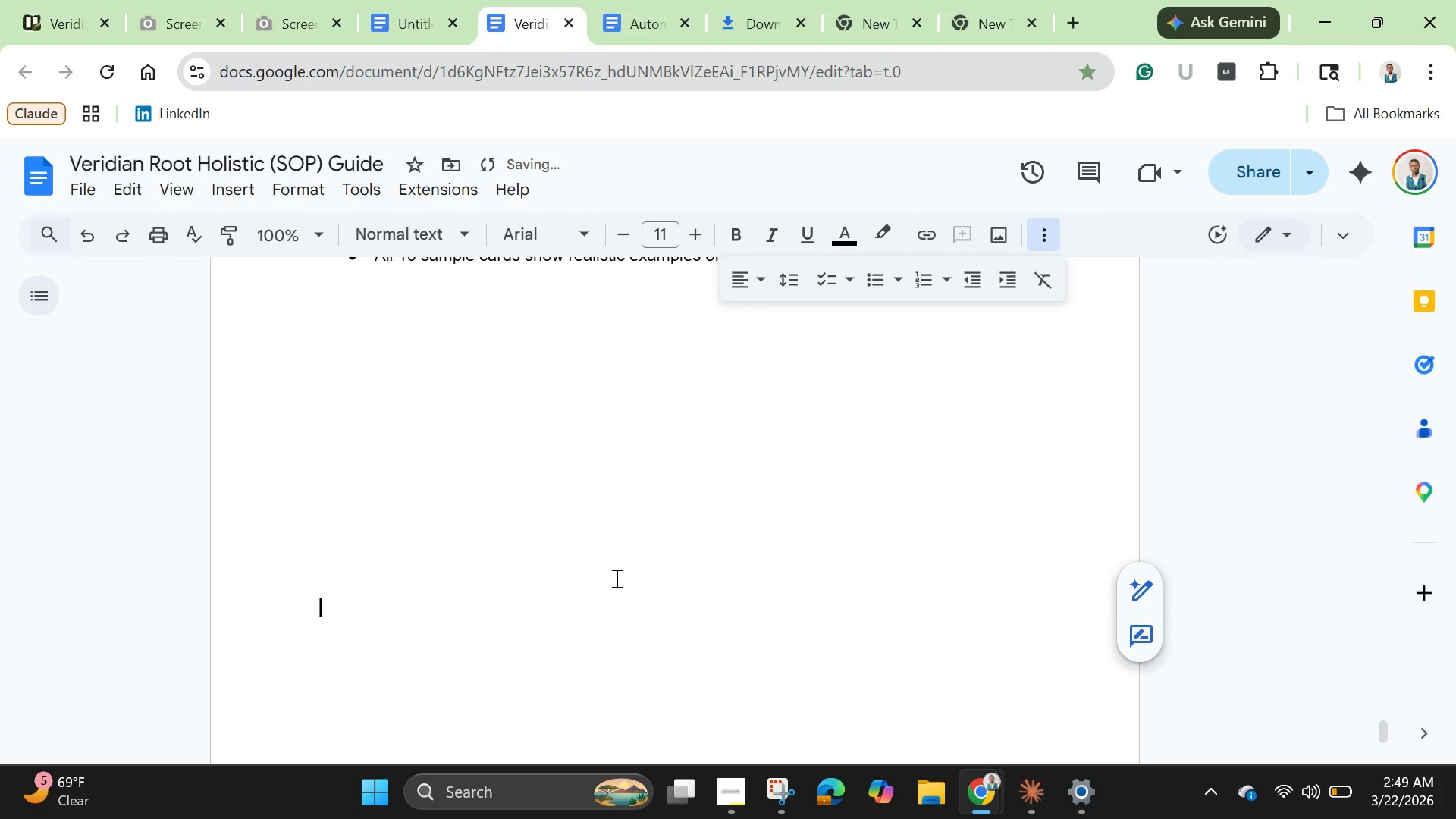 
key(Enter)
 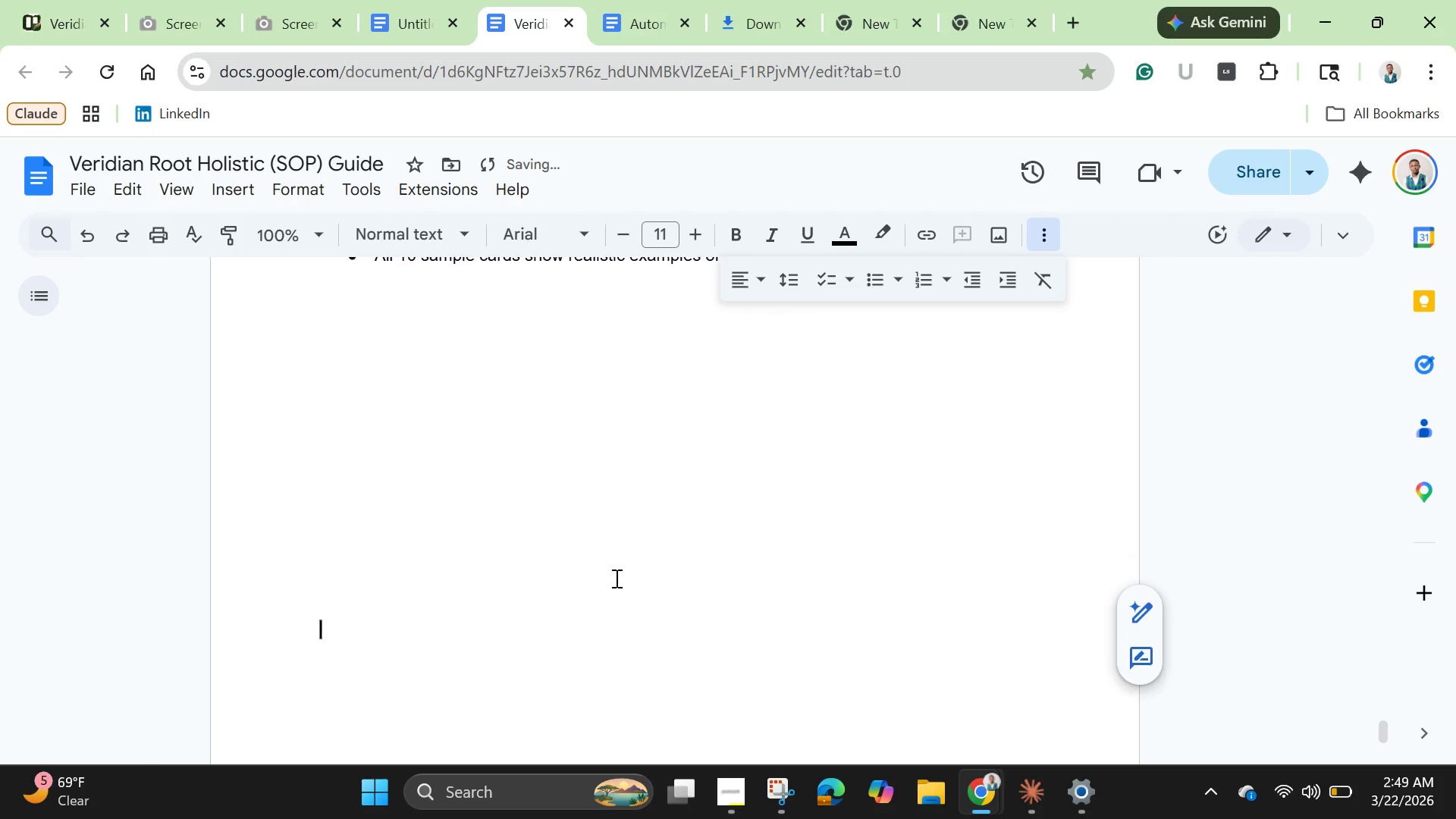 
key(Enter)
 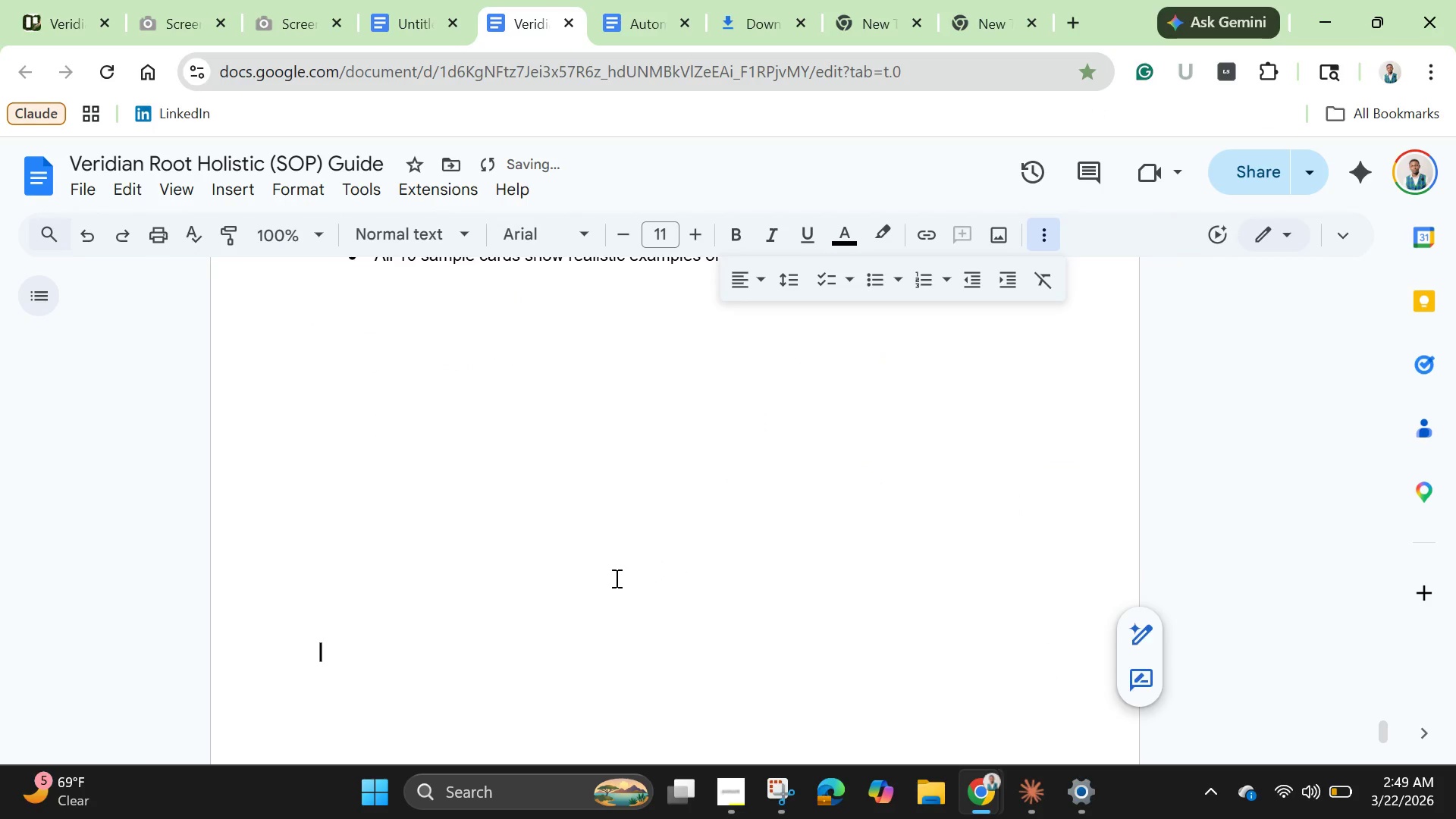 
key(Enter)
 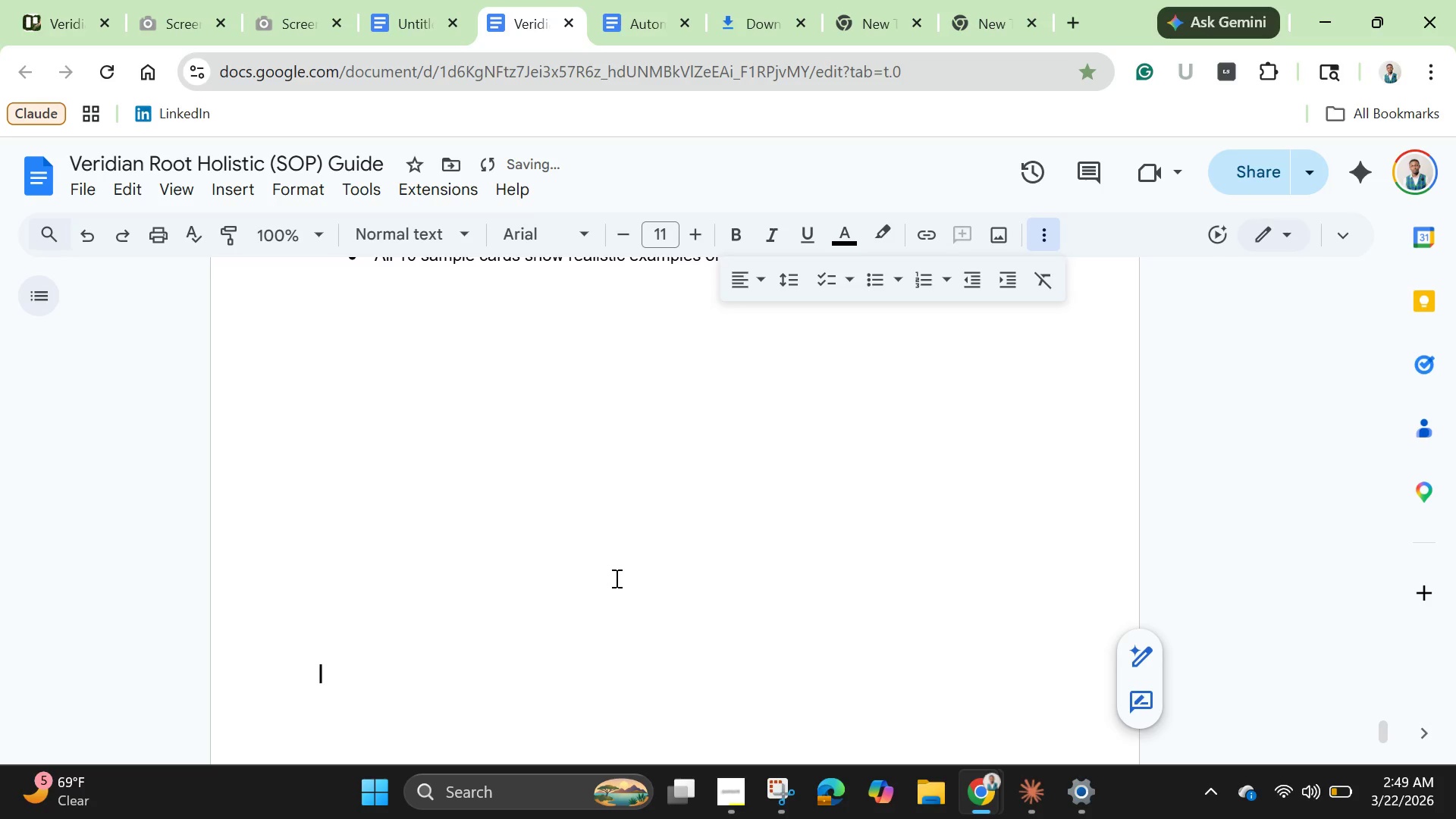 
key(Enter)
 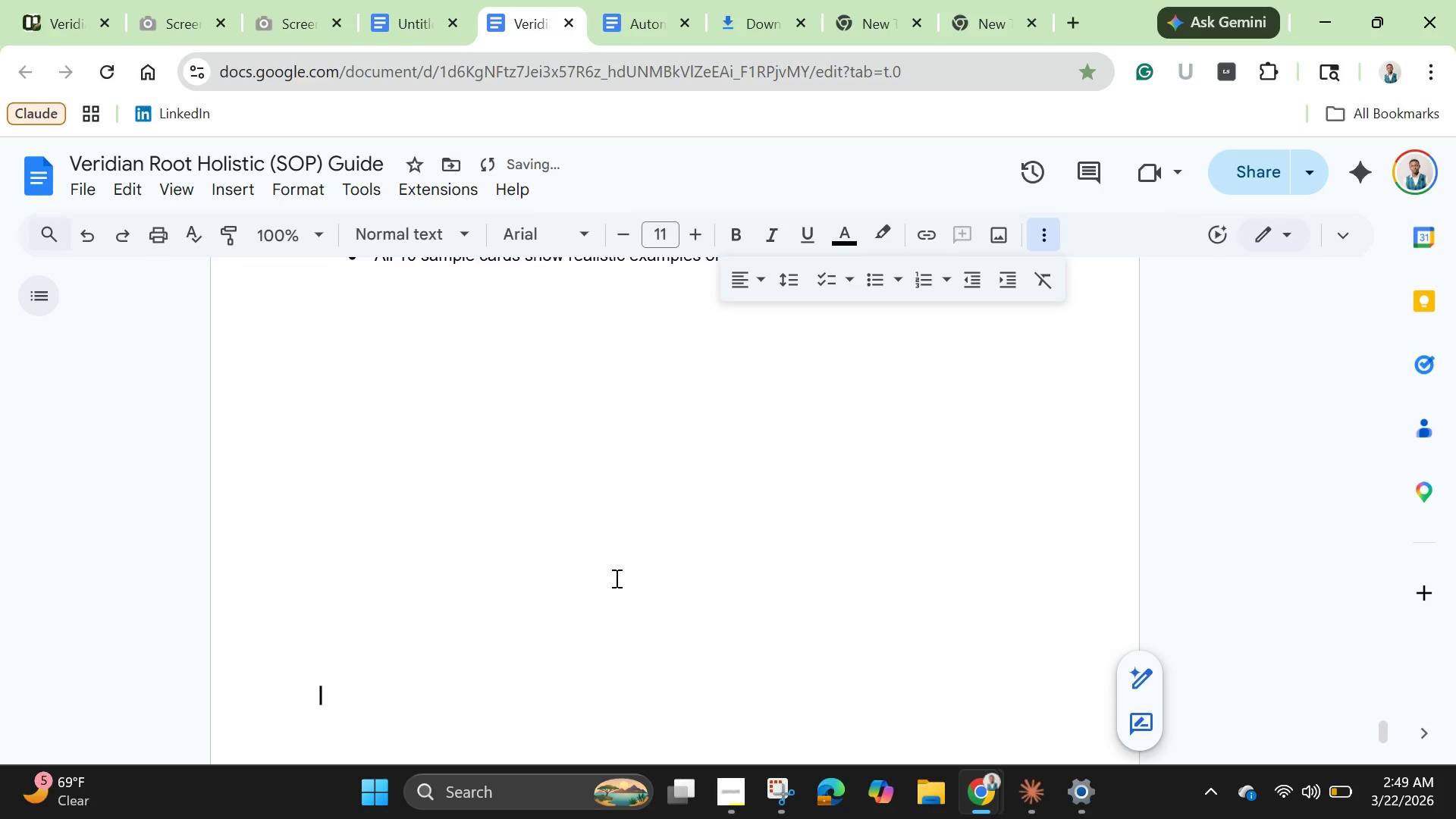 
key(Enter)
 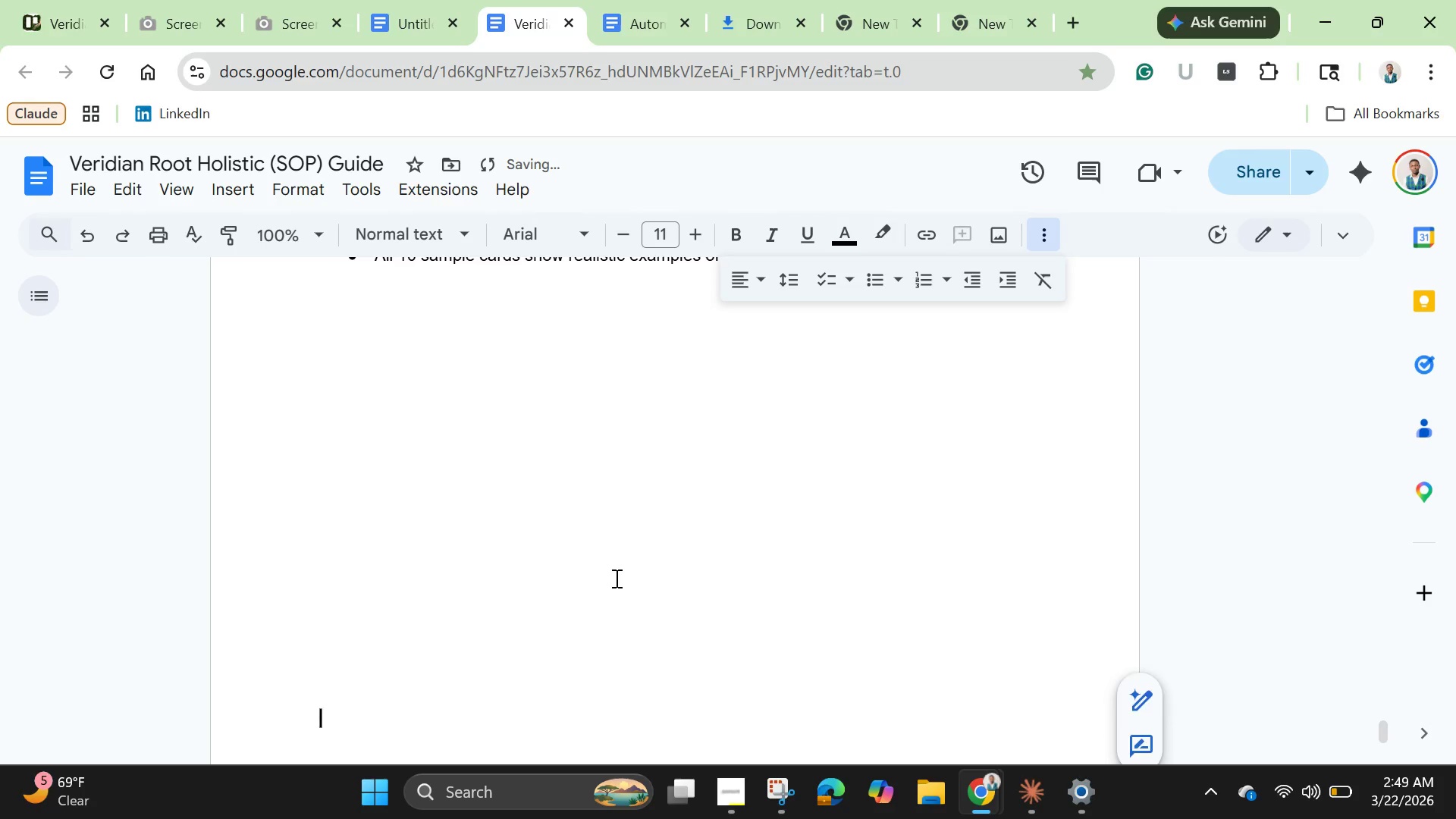 
key(Enter)
 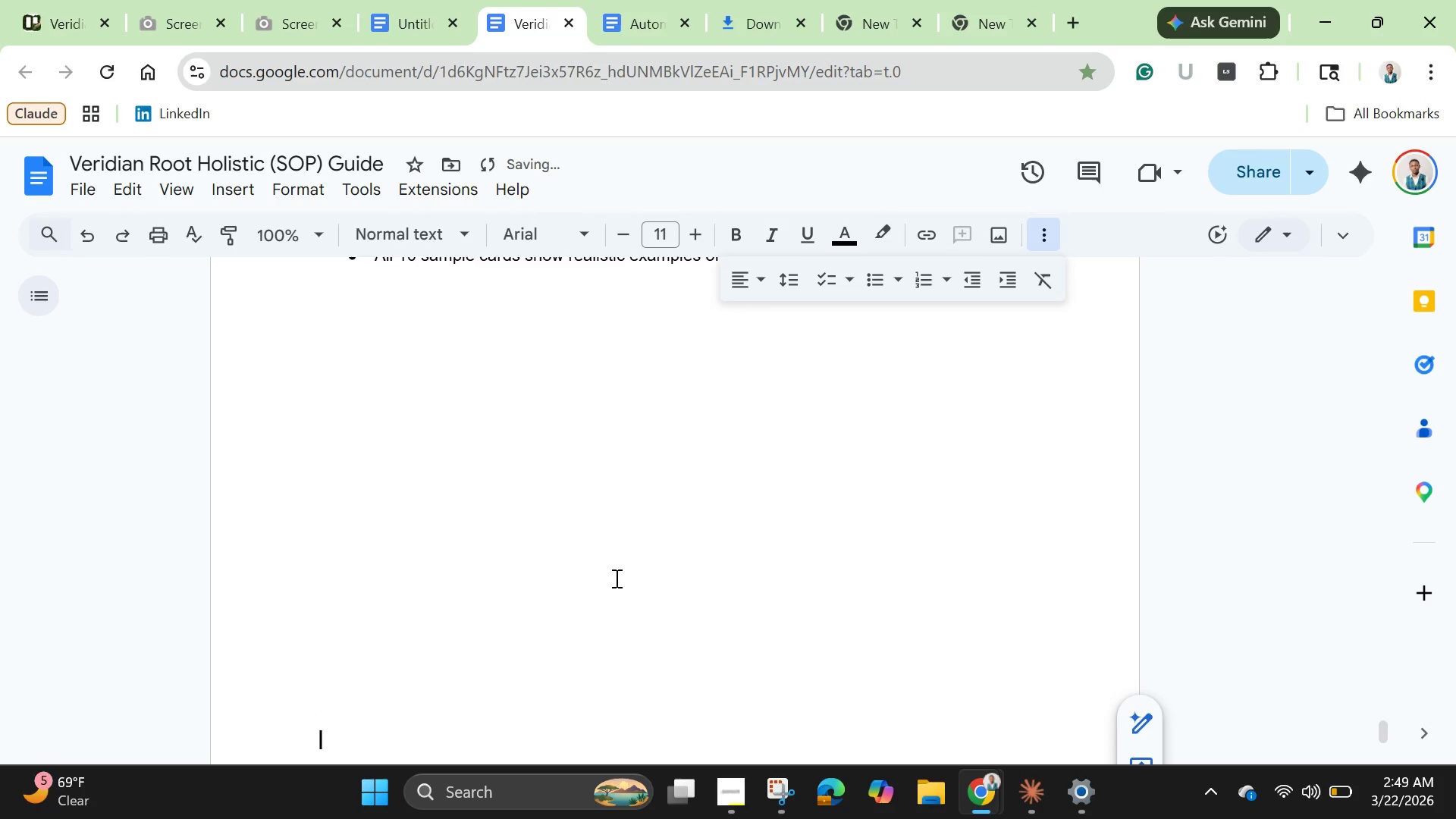 
key(Enter)
 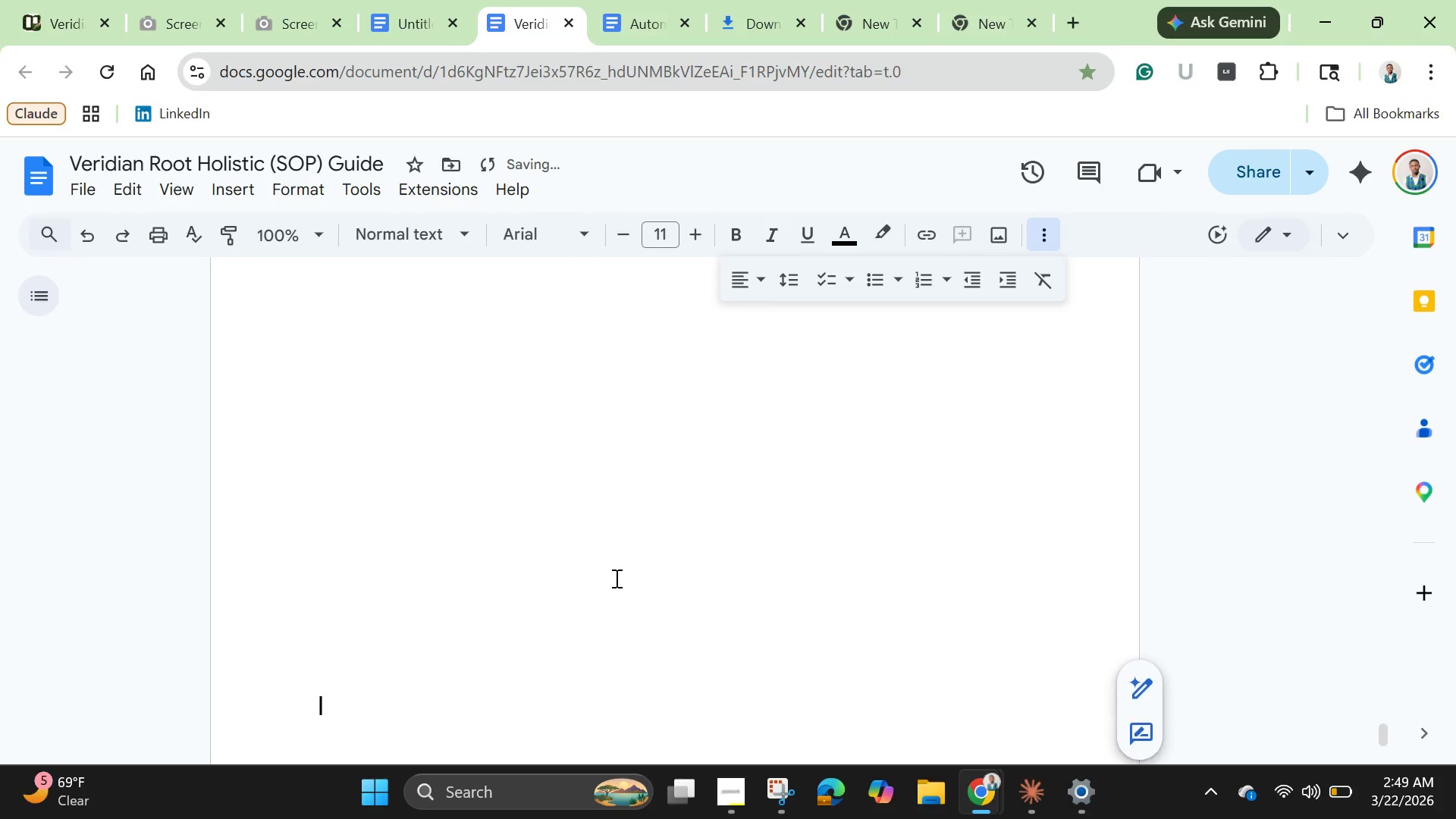 
key(Enter)
 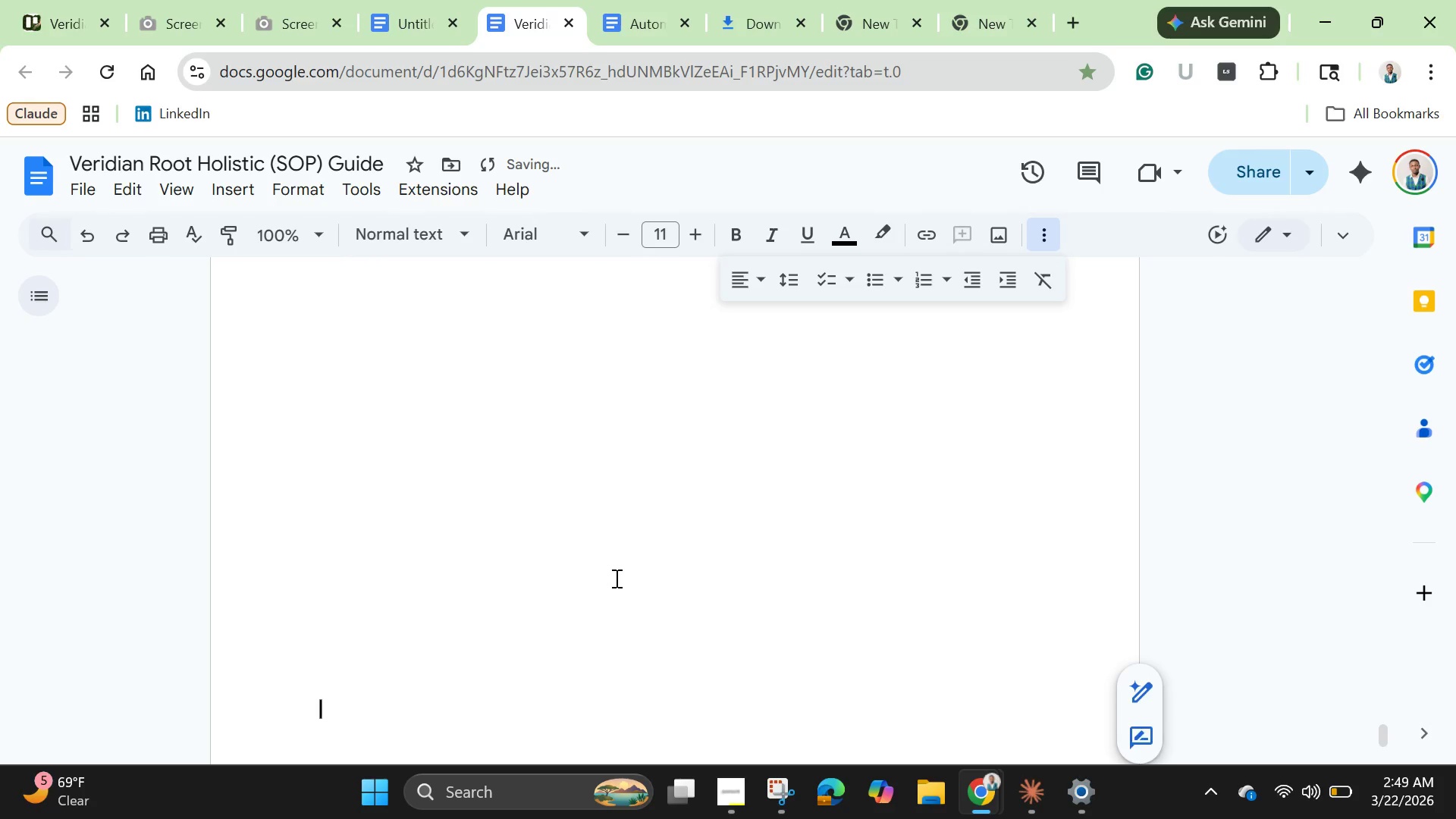 
key(Enter)
 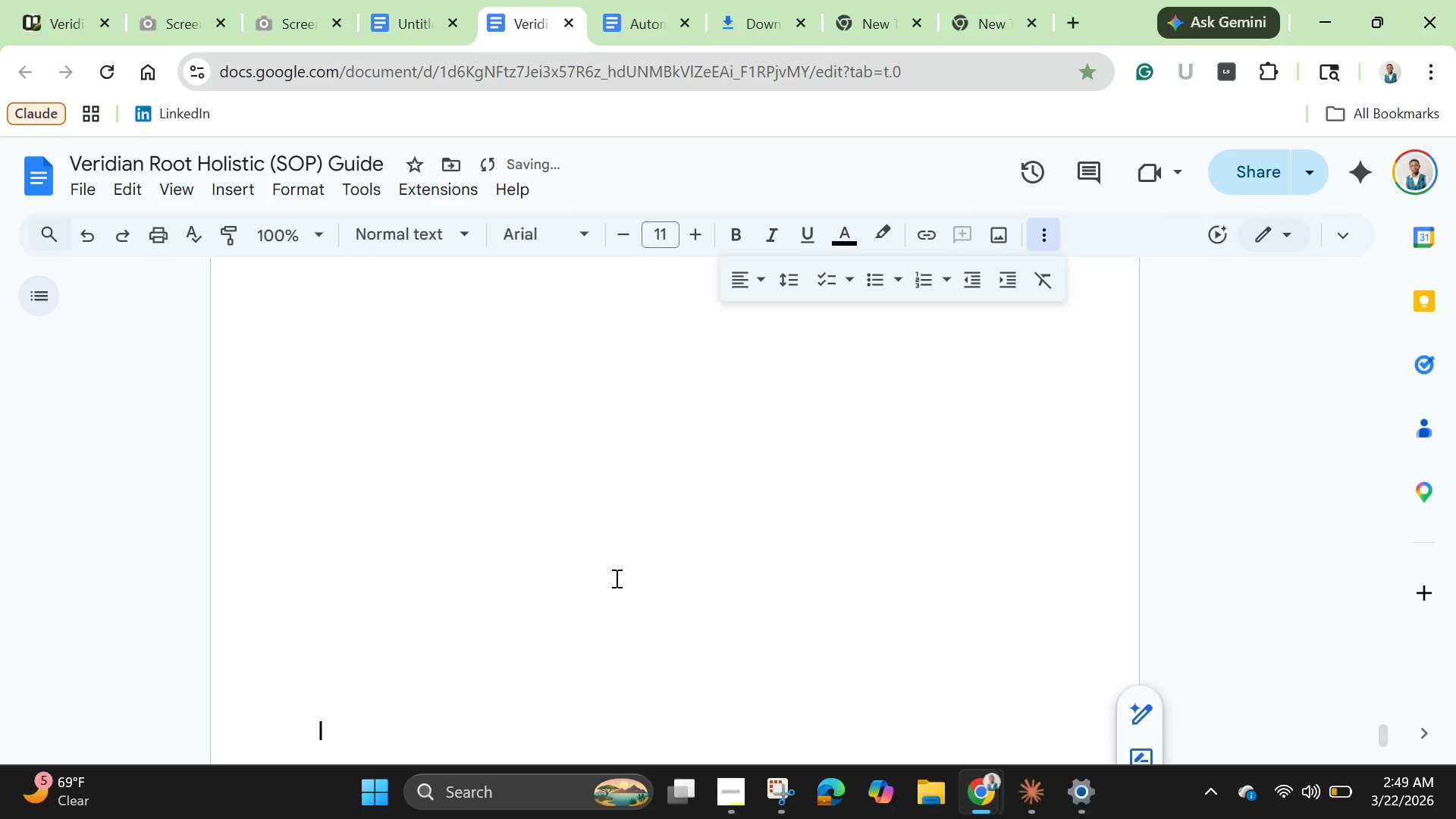 
key(Enter)
 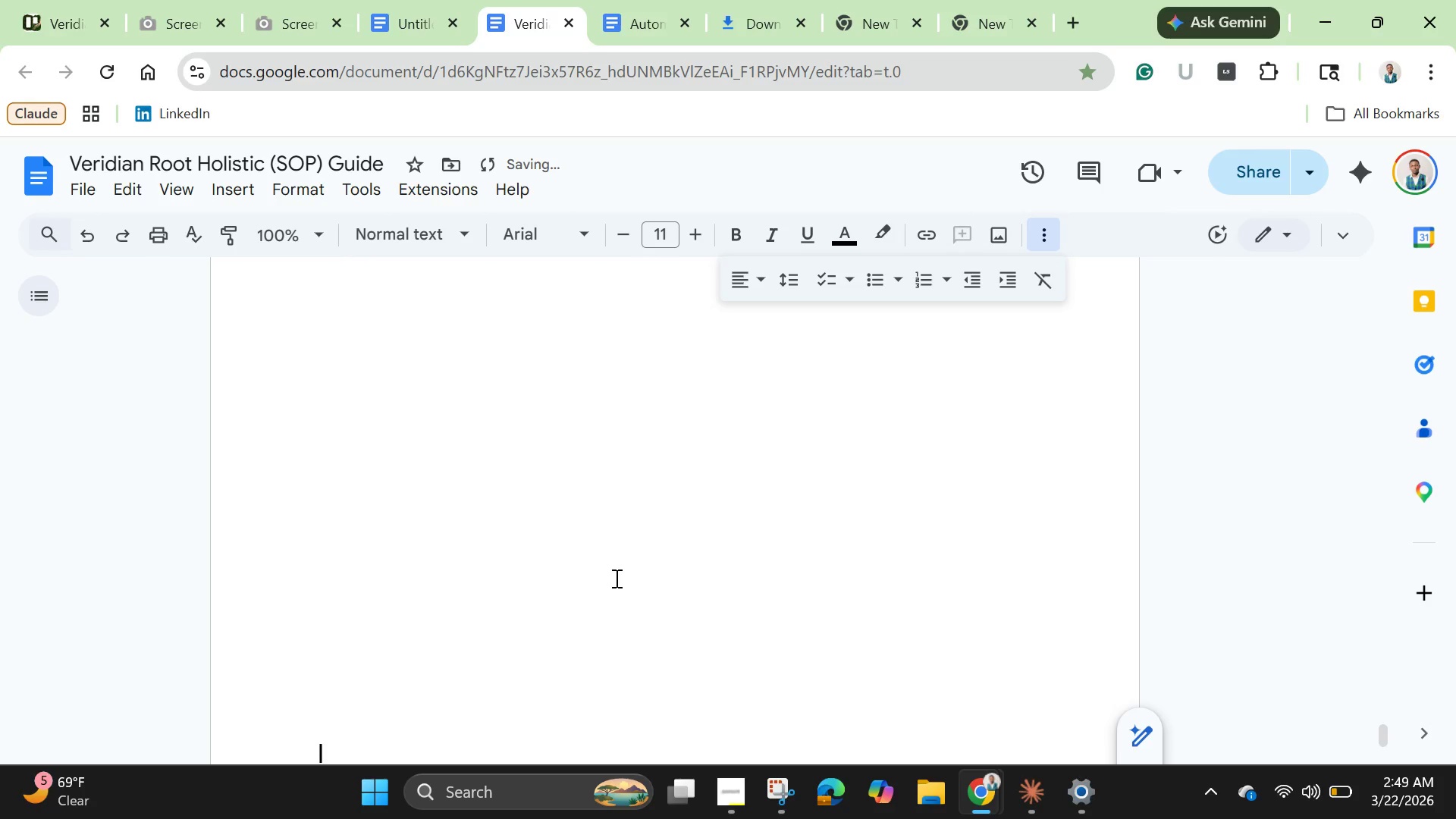 
key(Enter)
 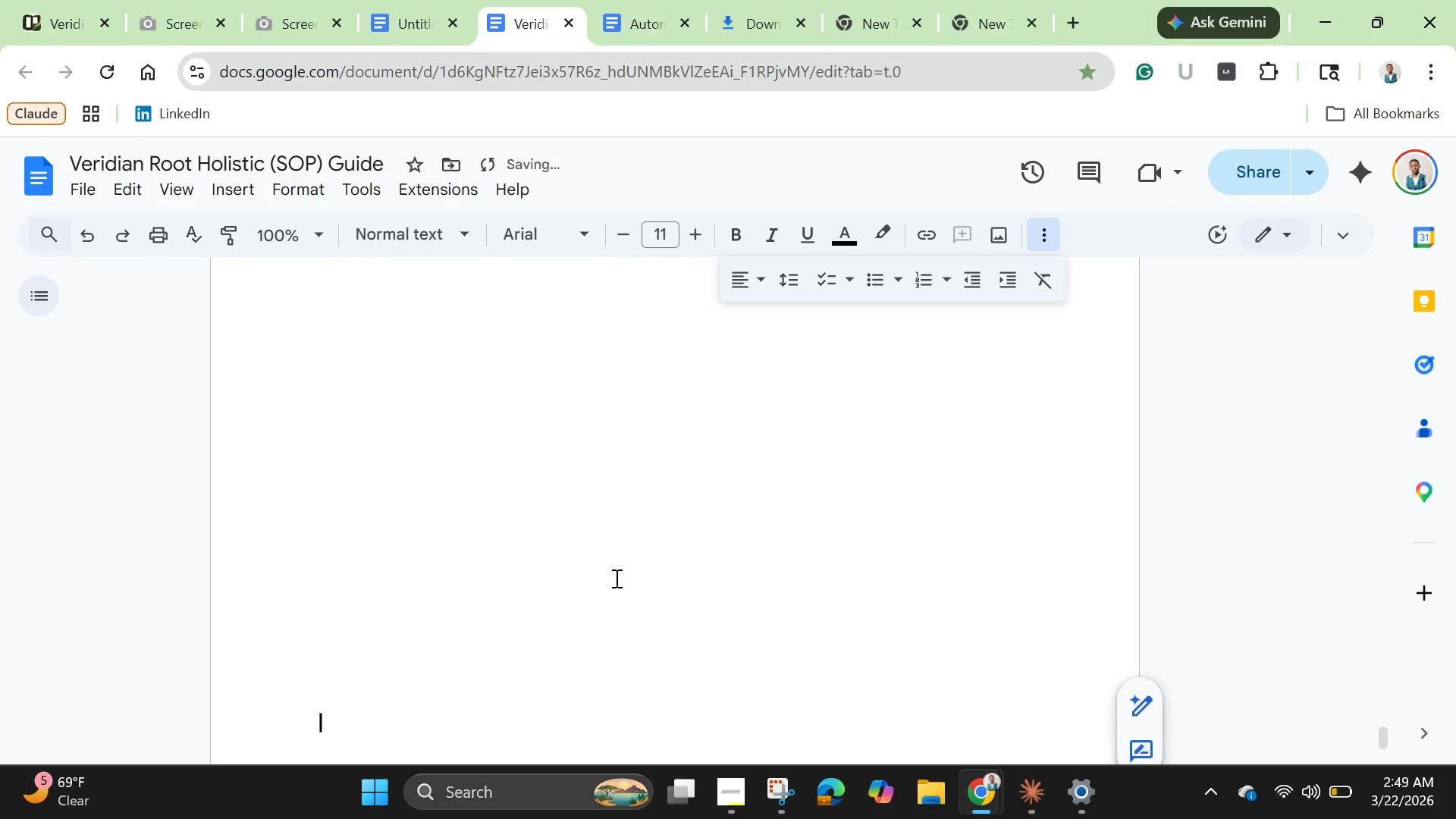 
key(Enter)
 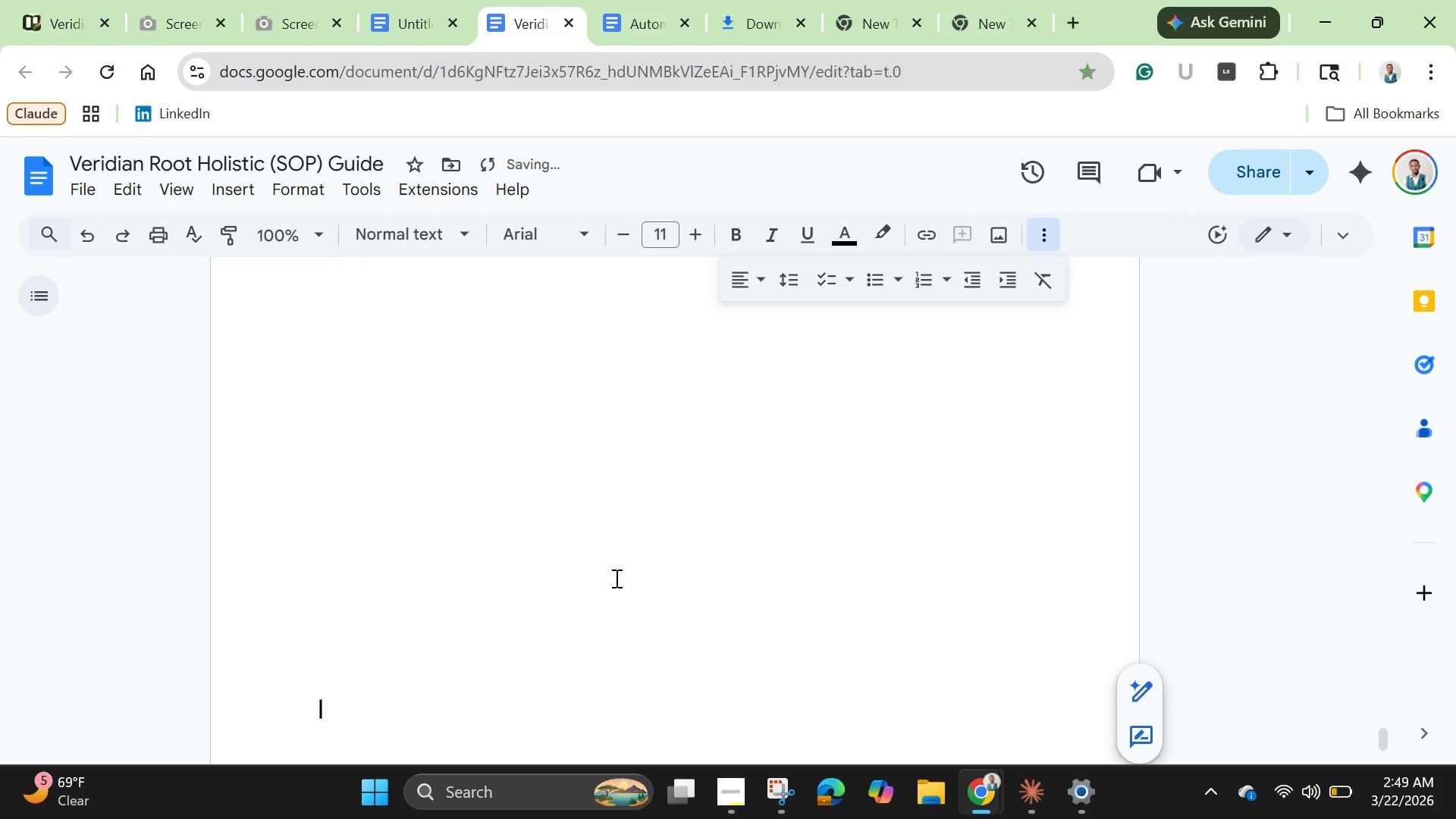 
key(Enter)
 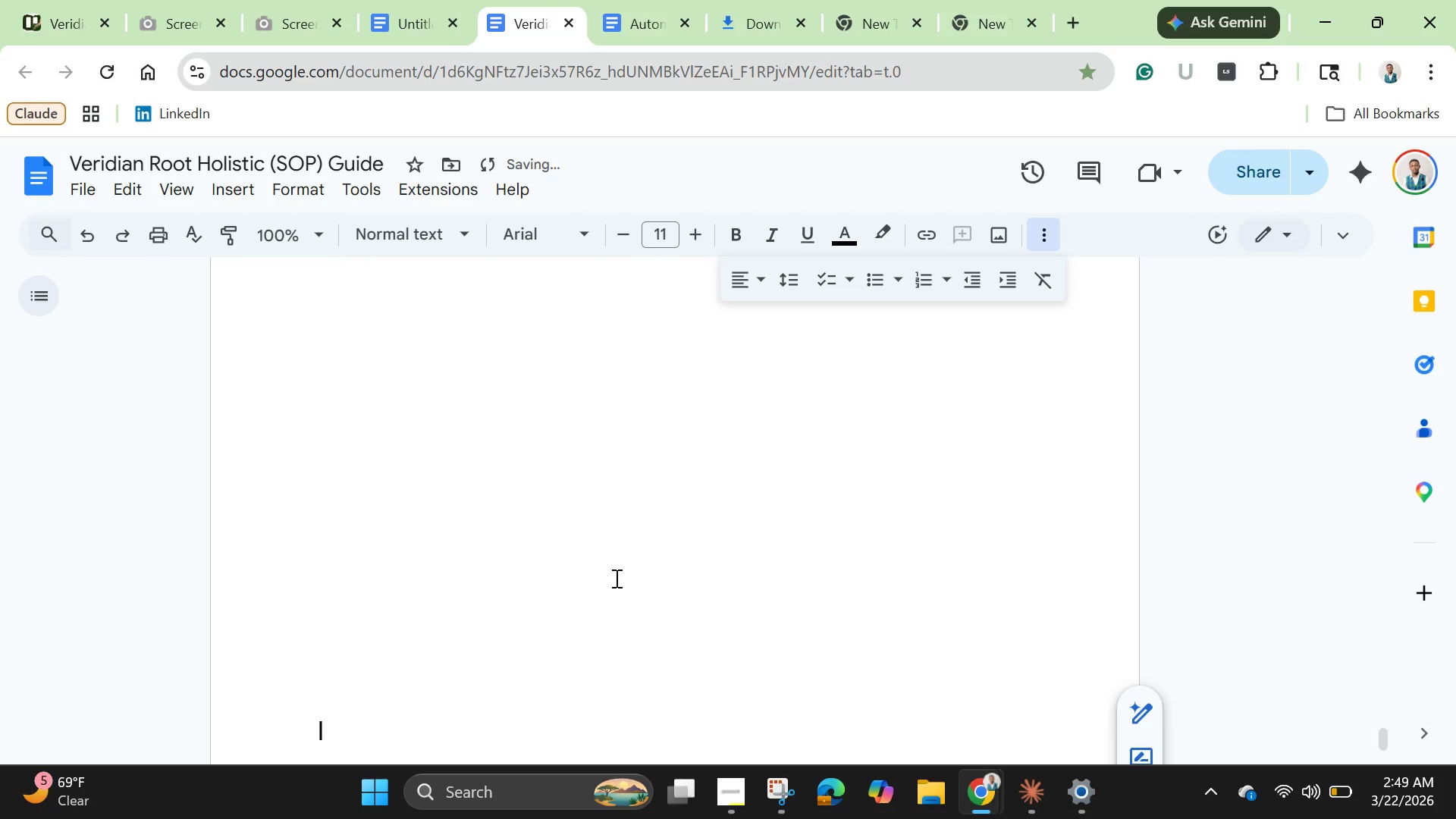 
key(Enter)
 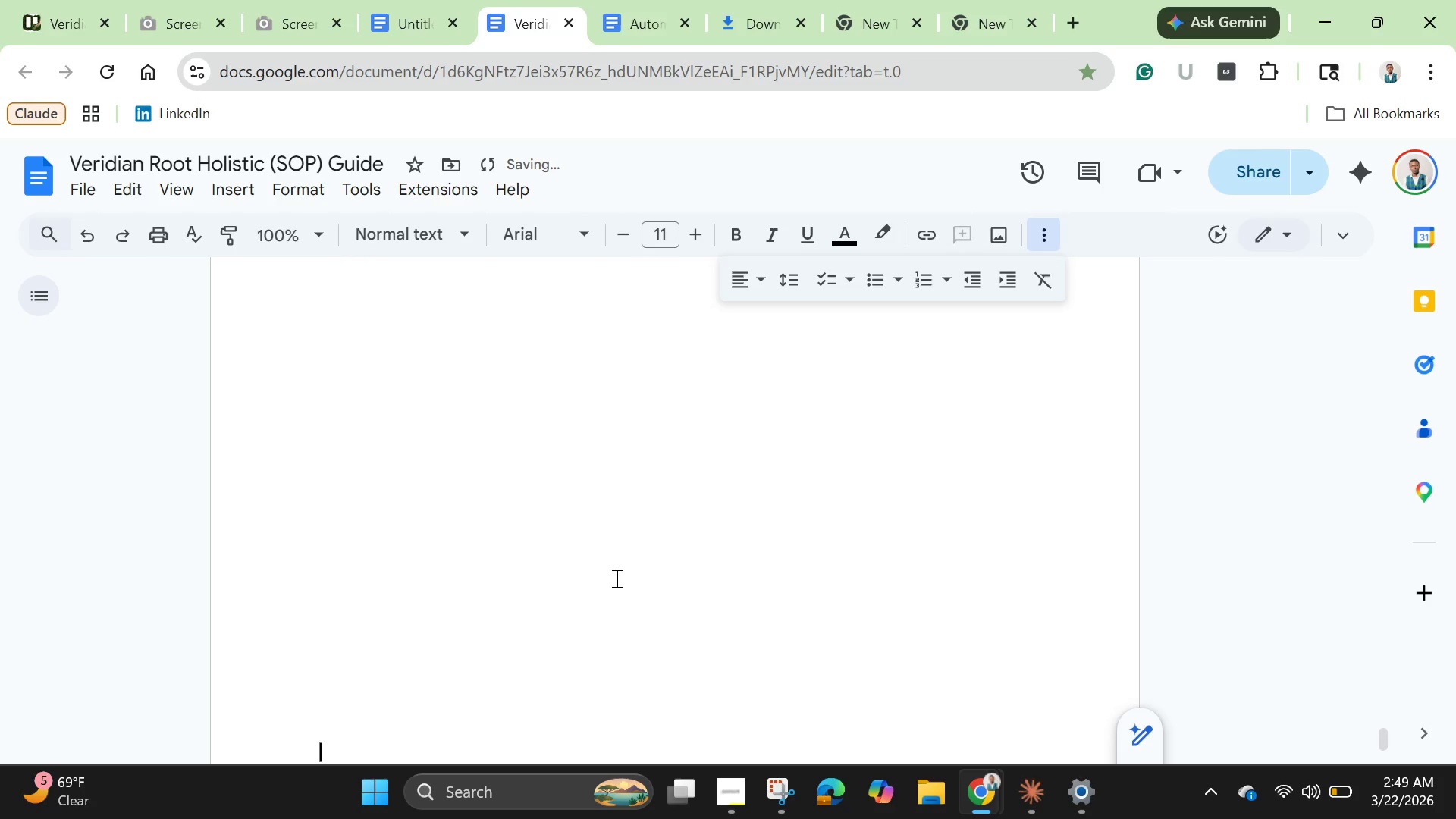 
key(Enter)
 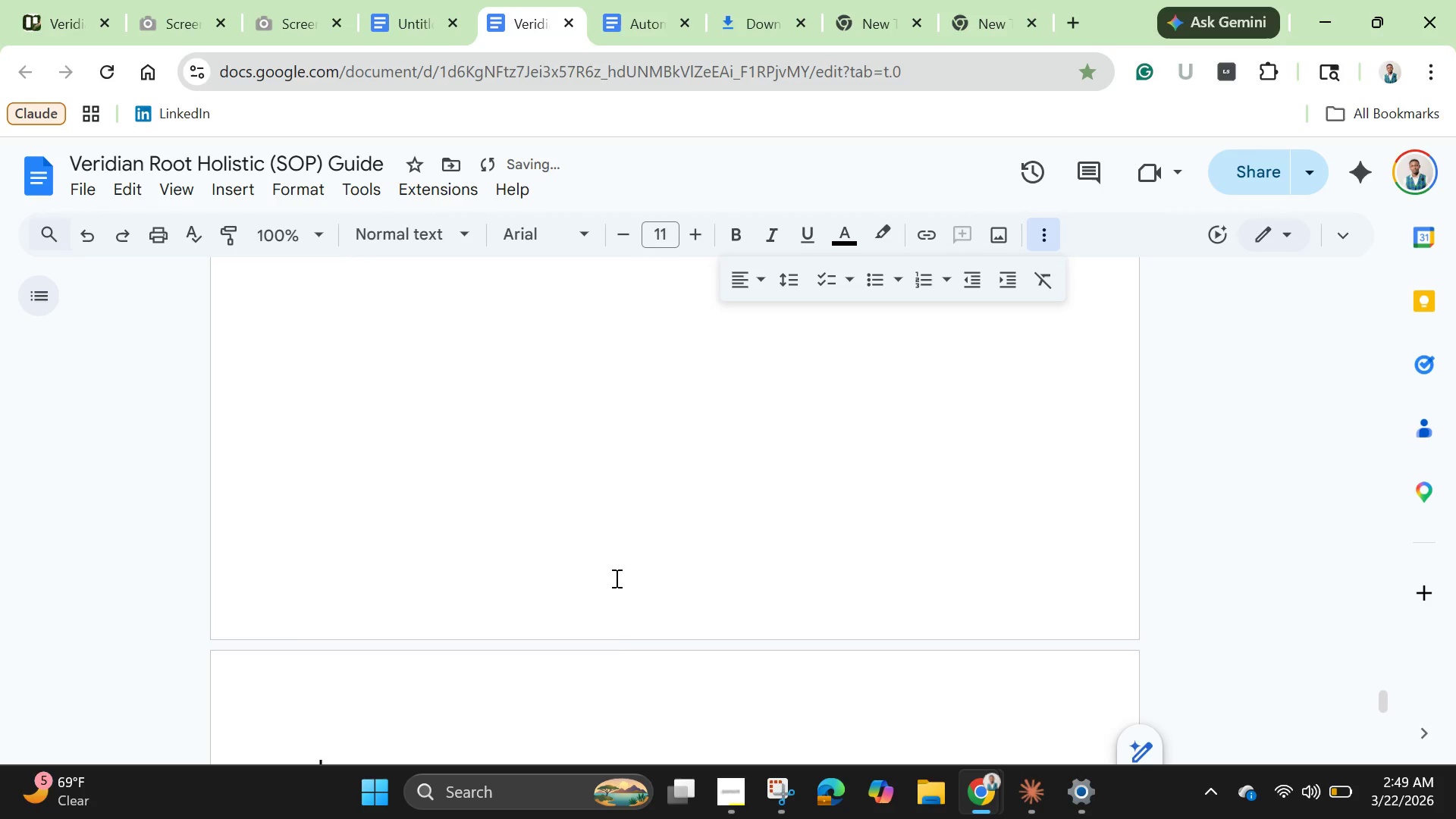 
key(Enter)
 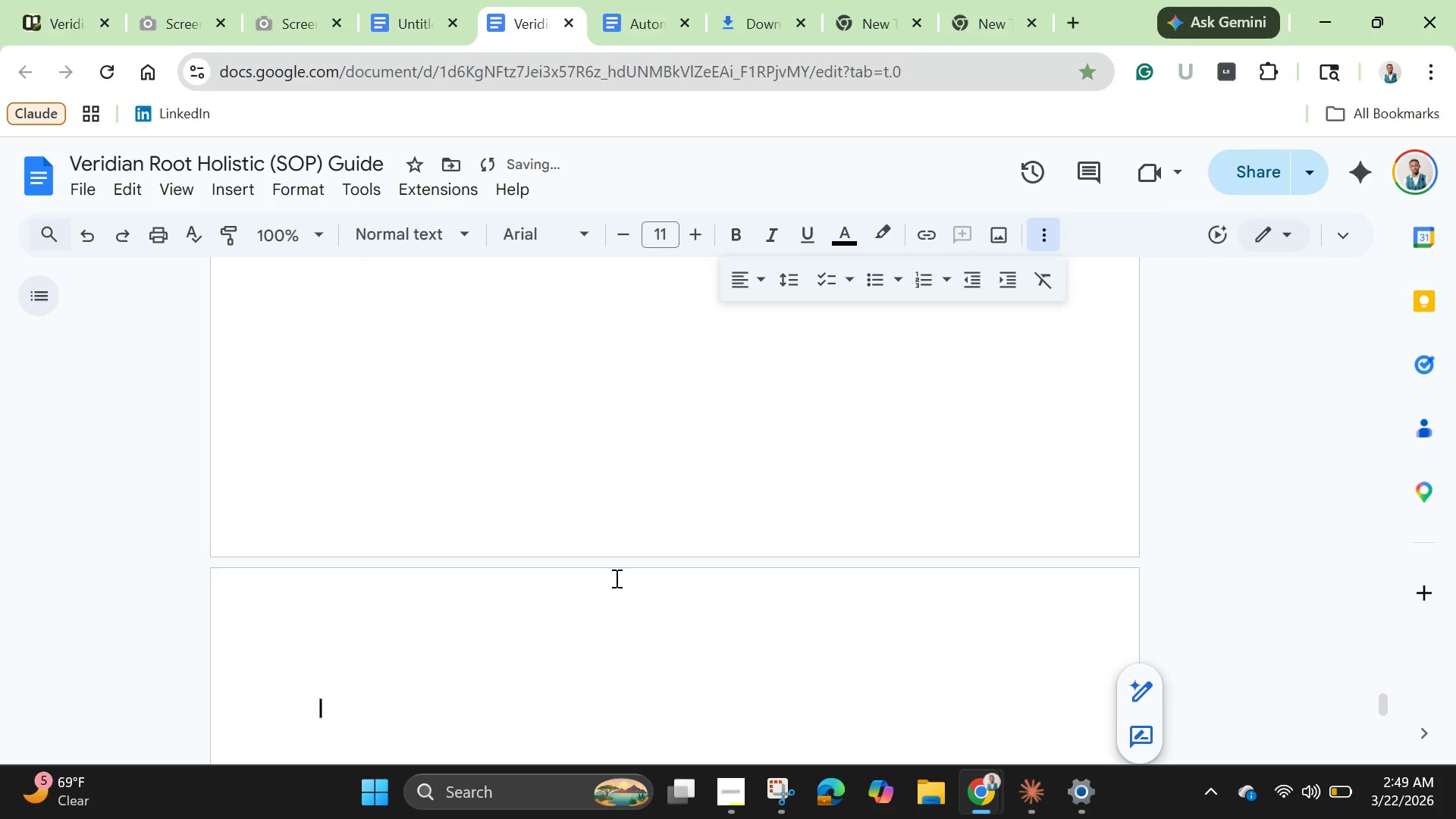 
key(Enter)
 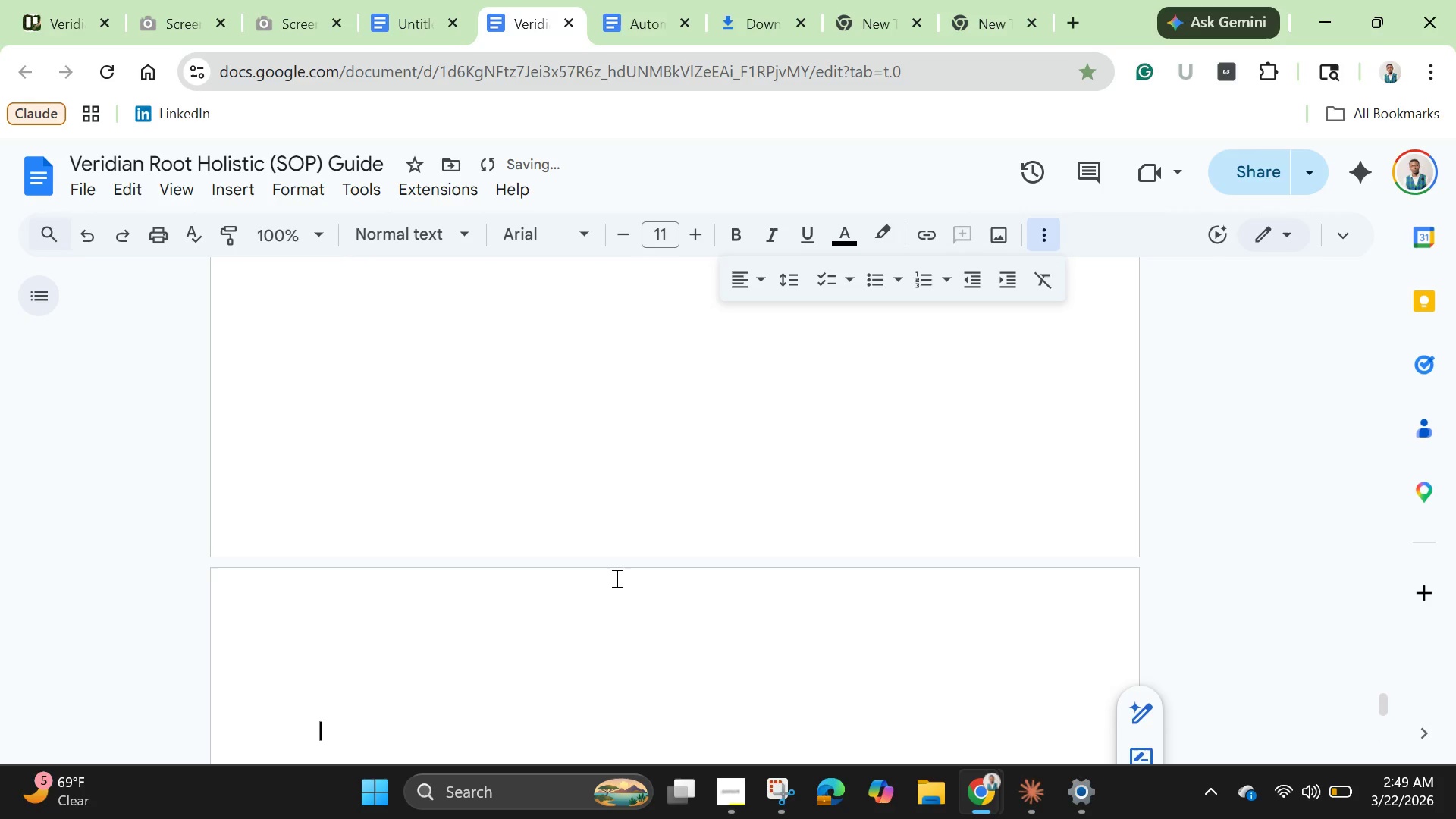 
key(Enter)
 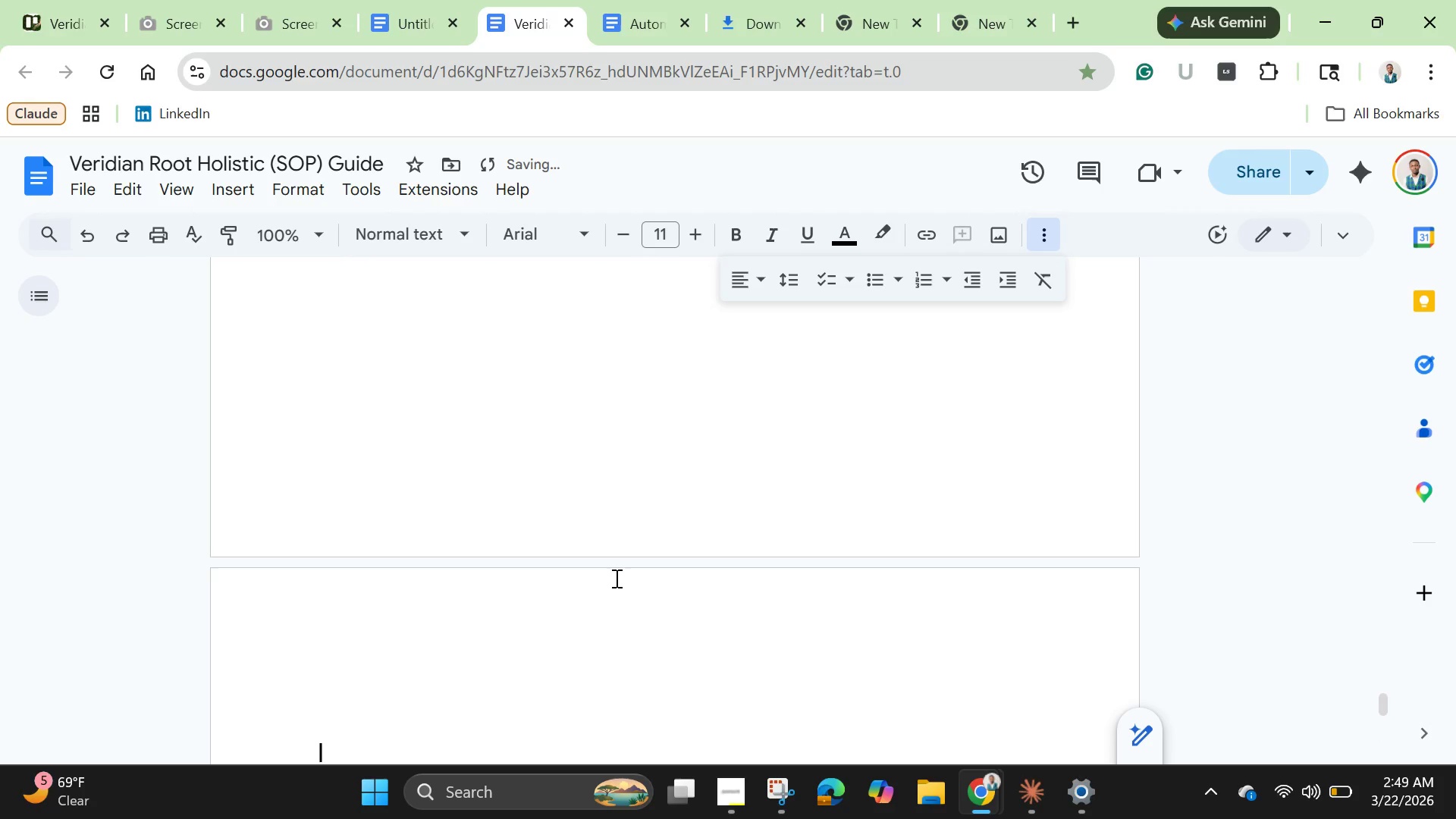 
key(Enter)
 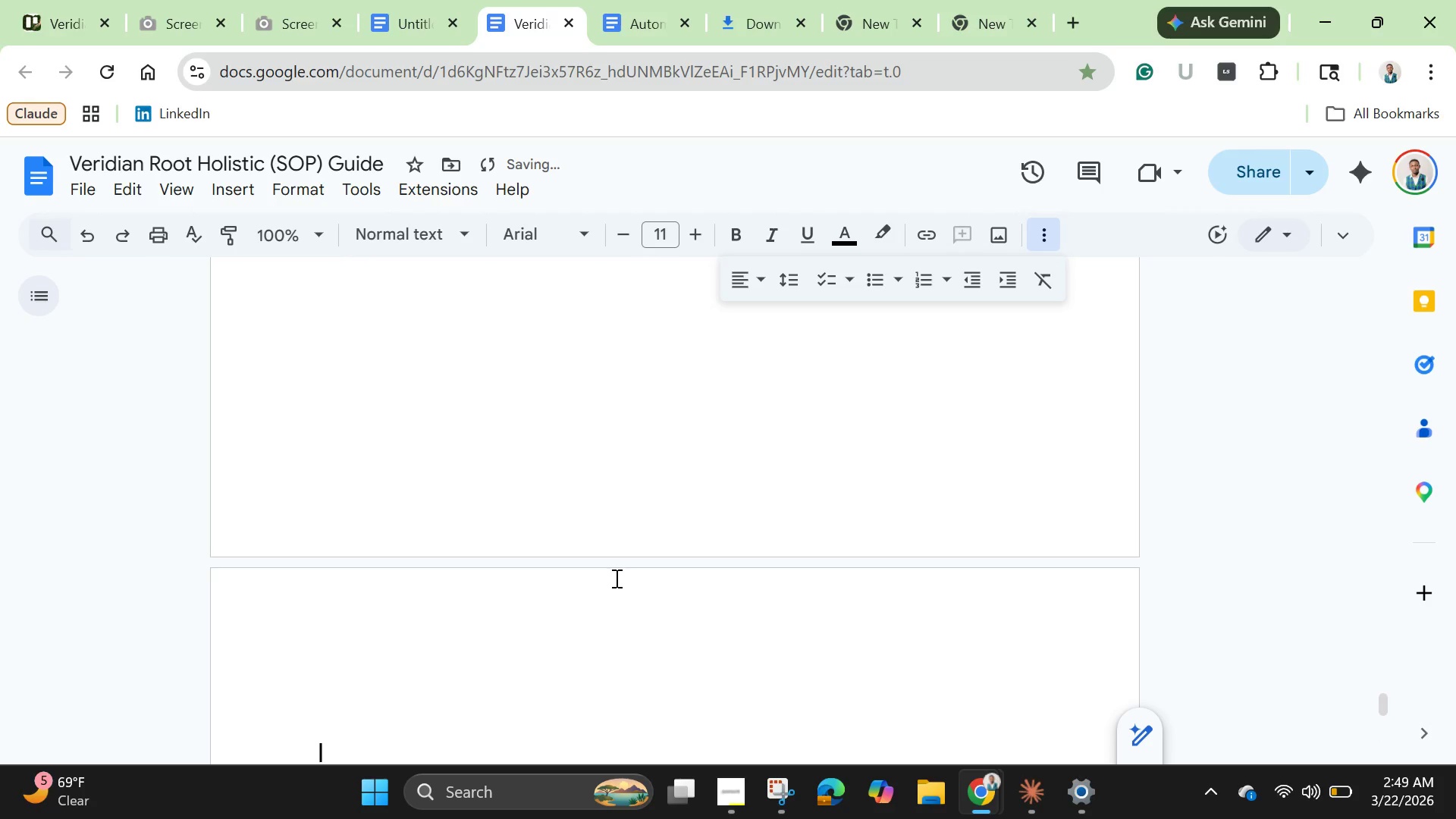 
key(Enter)
 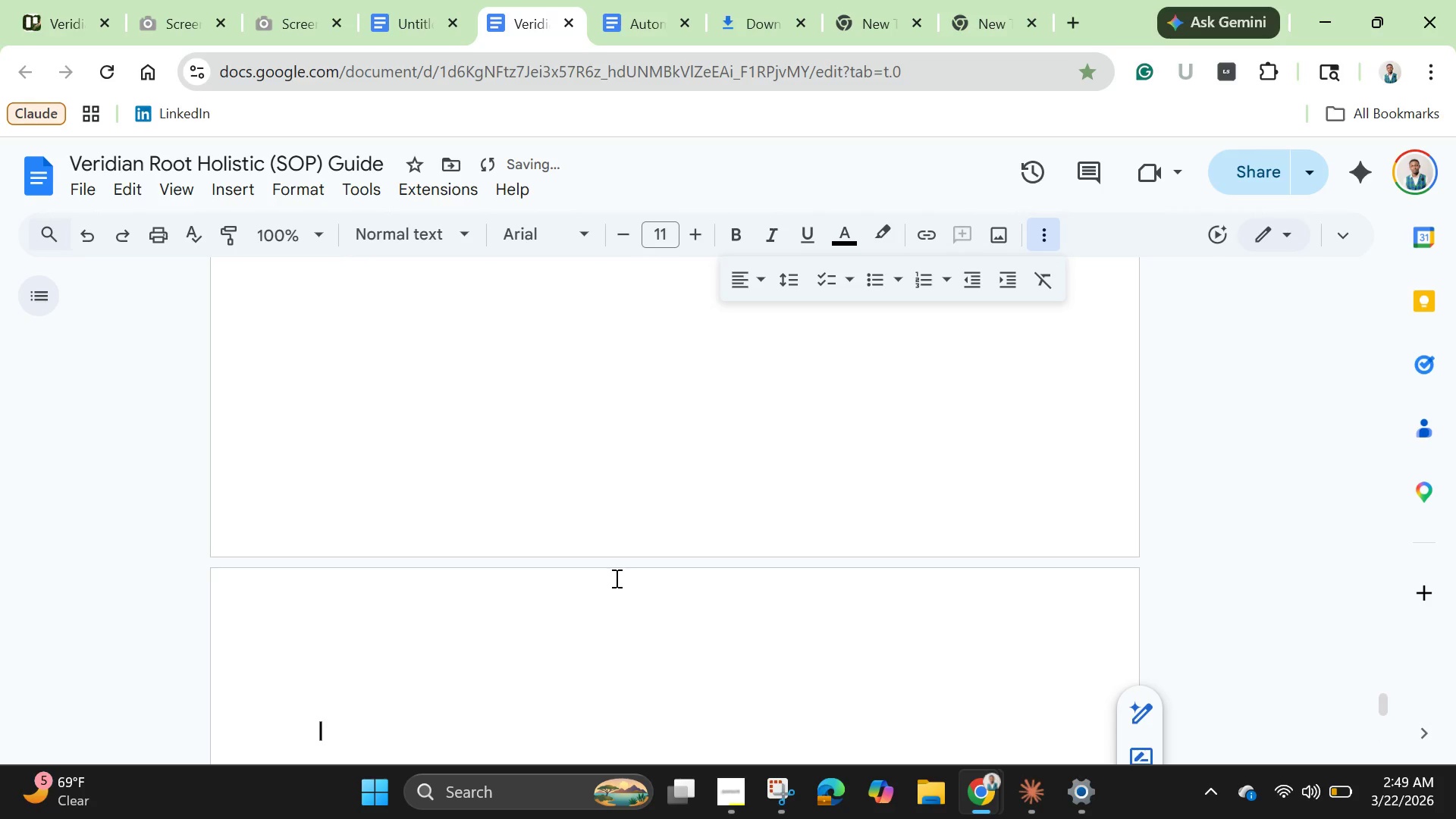 
key(Backspace)
 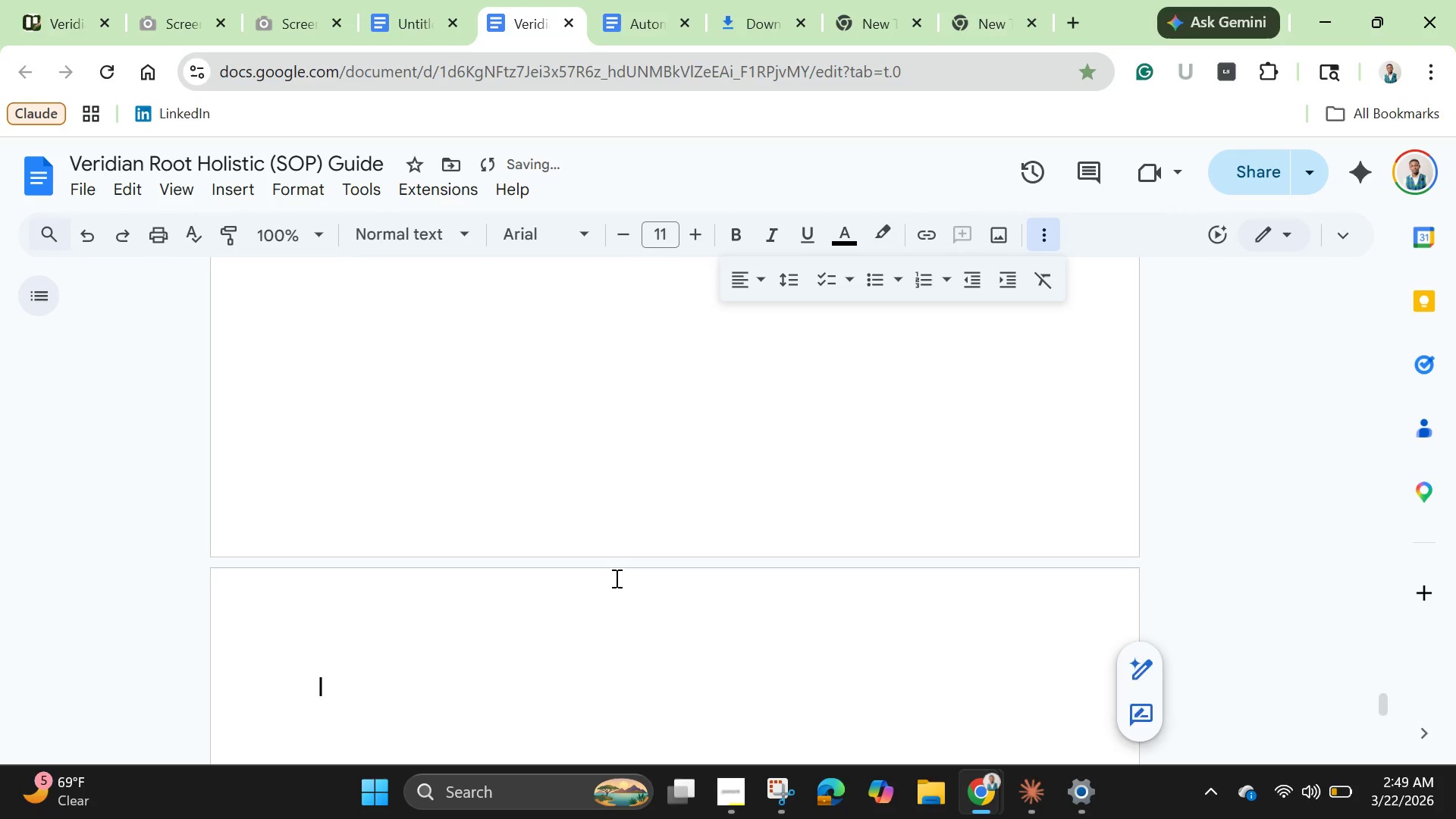 
key(Backspace)
 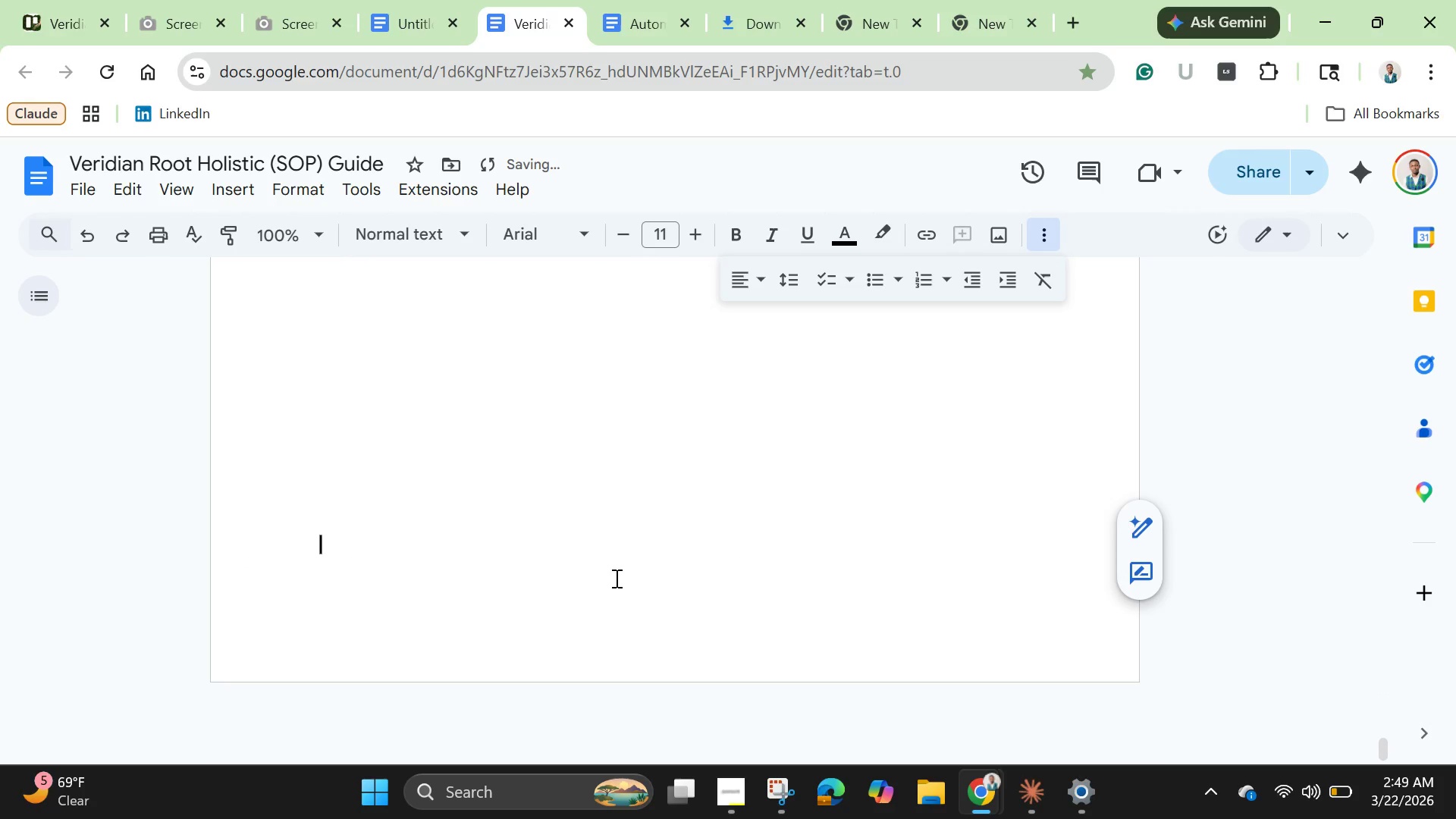 
key(Backspace)
 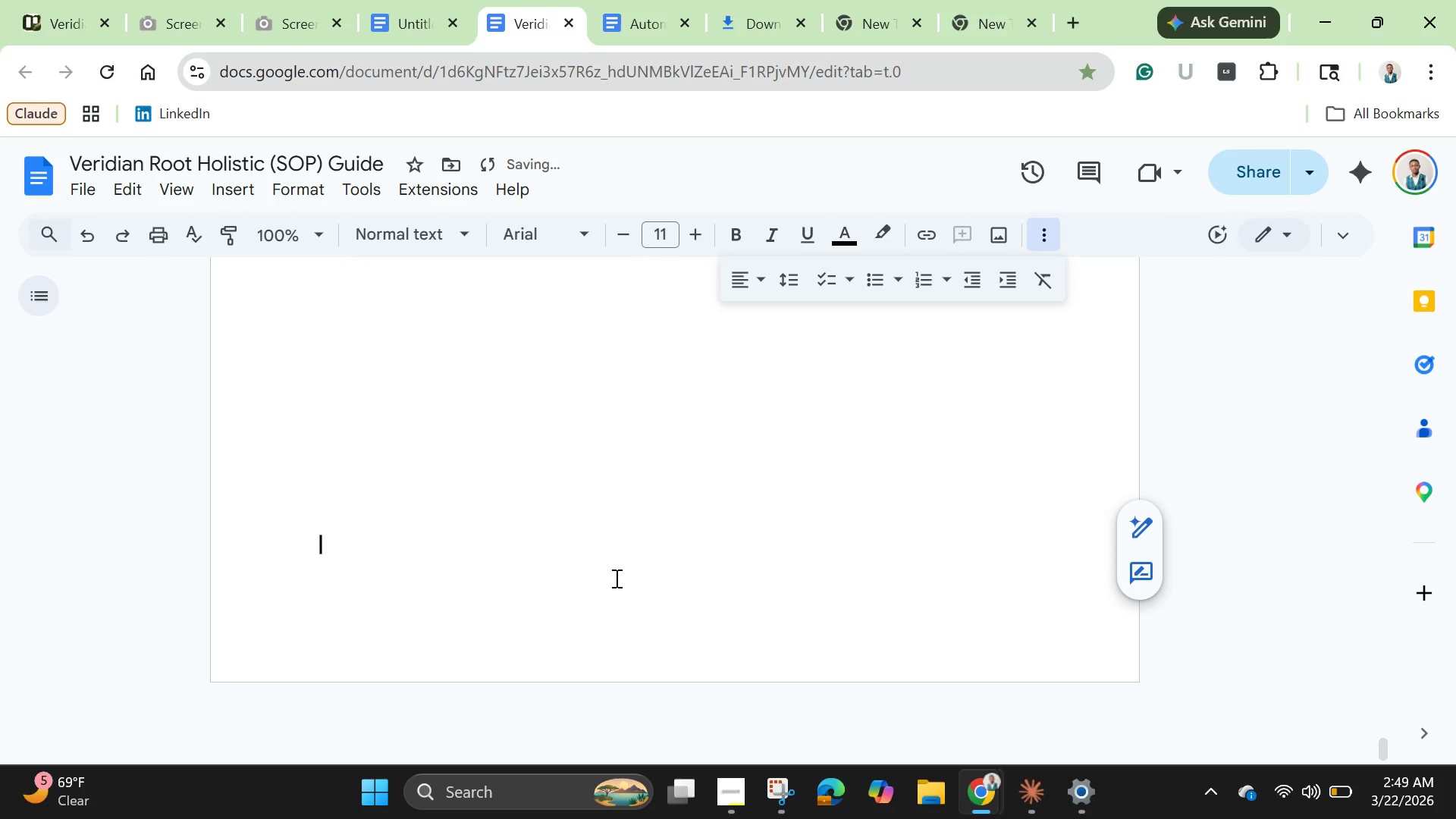 
key(Backspace)
 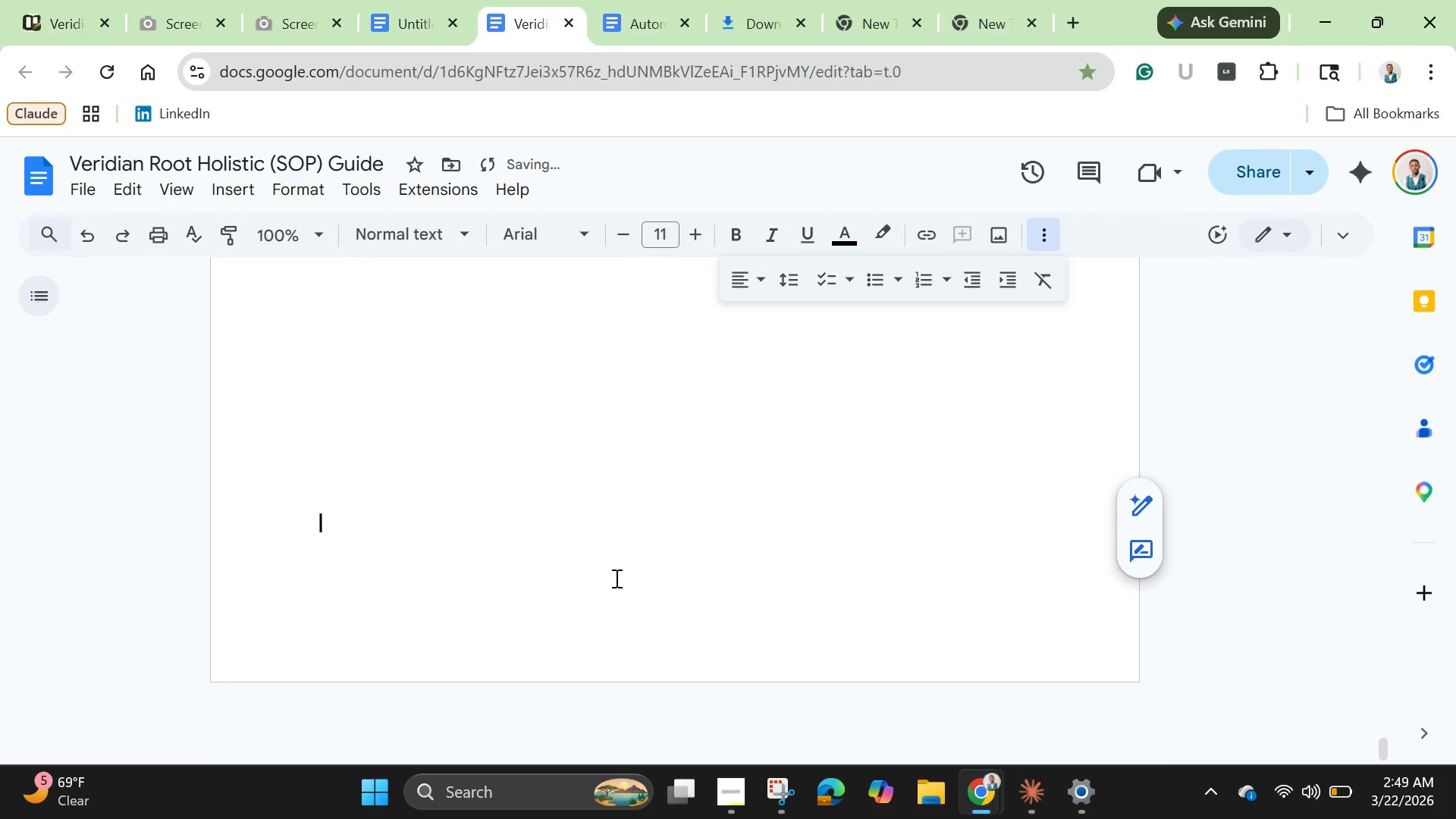 
key(Backspace)
 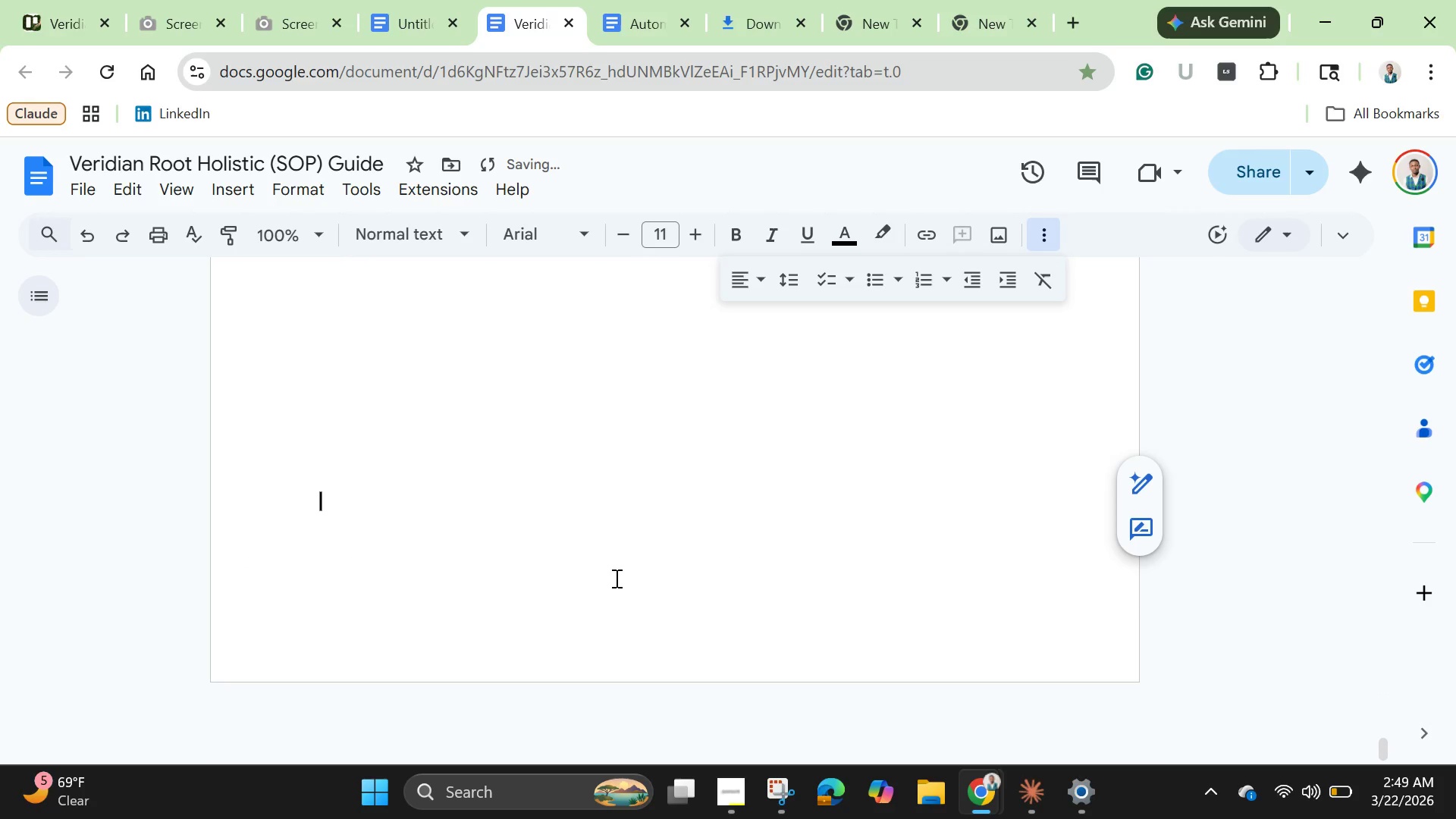 
key(Backspace)
 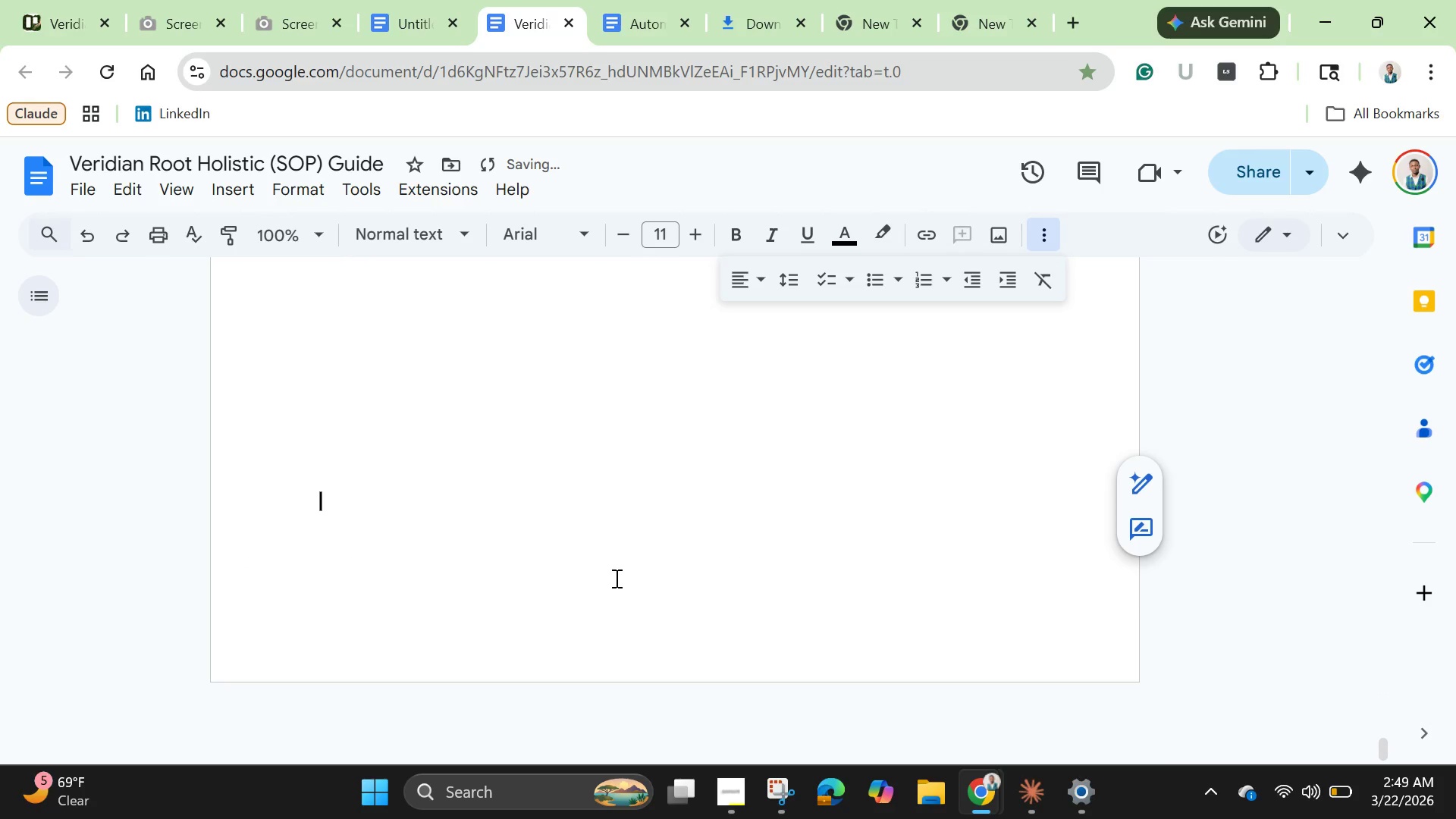 
key(Control+V)
 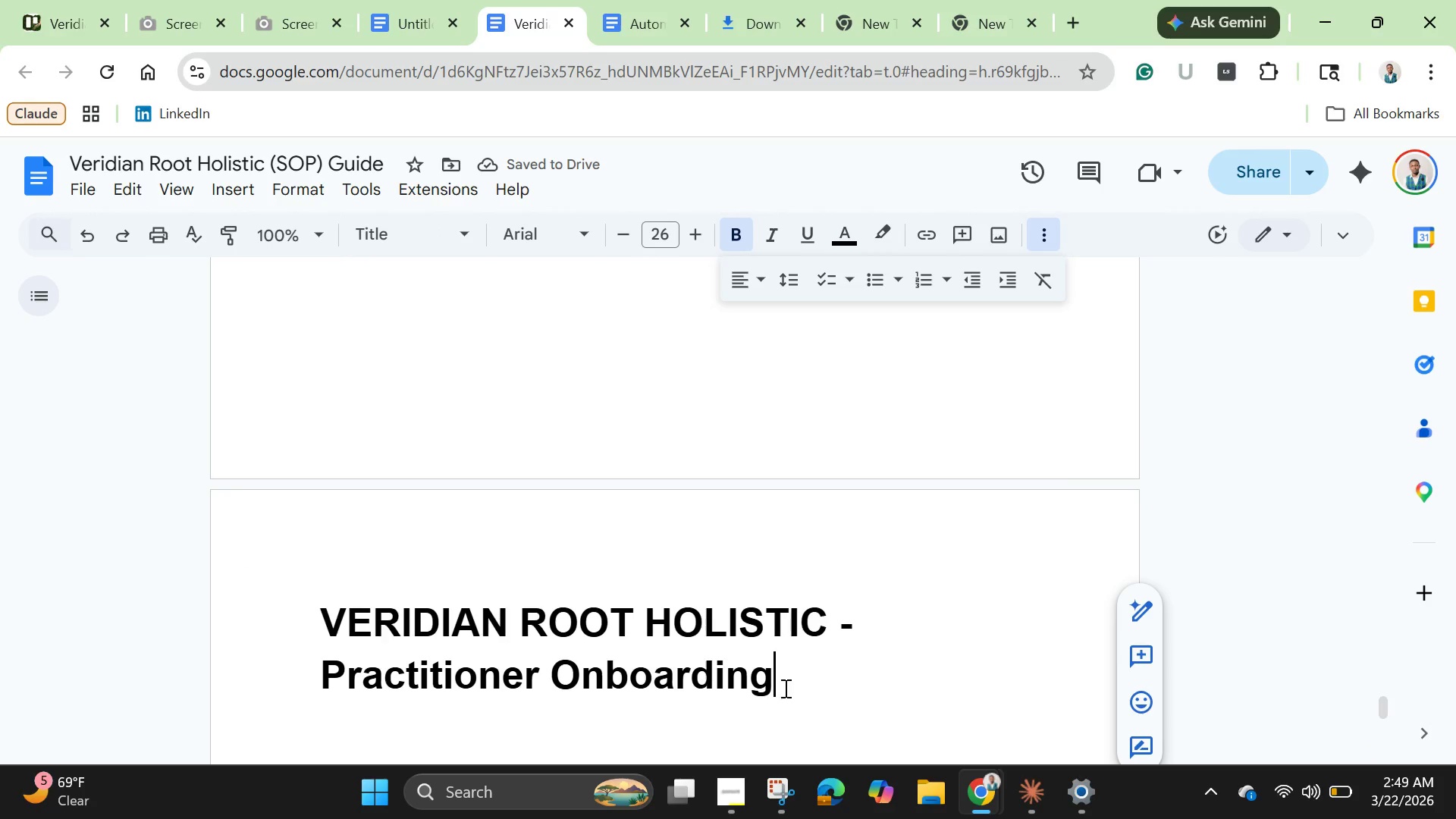 
left_click_drag(start_coordinate=[783, 686], to_coordinate=[203, 564])
 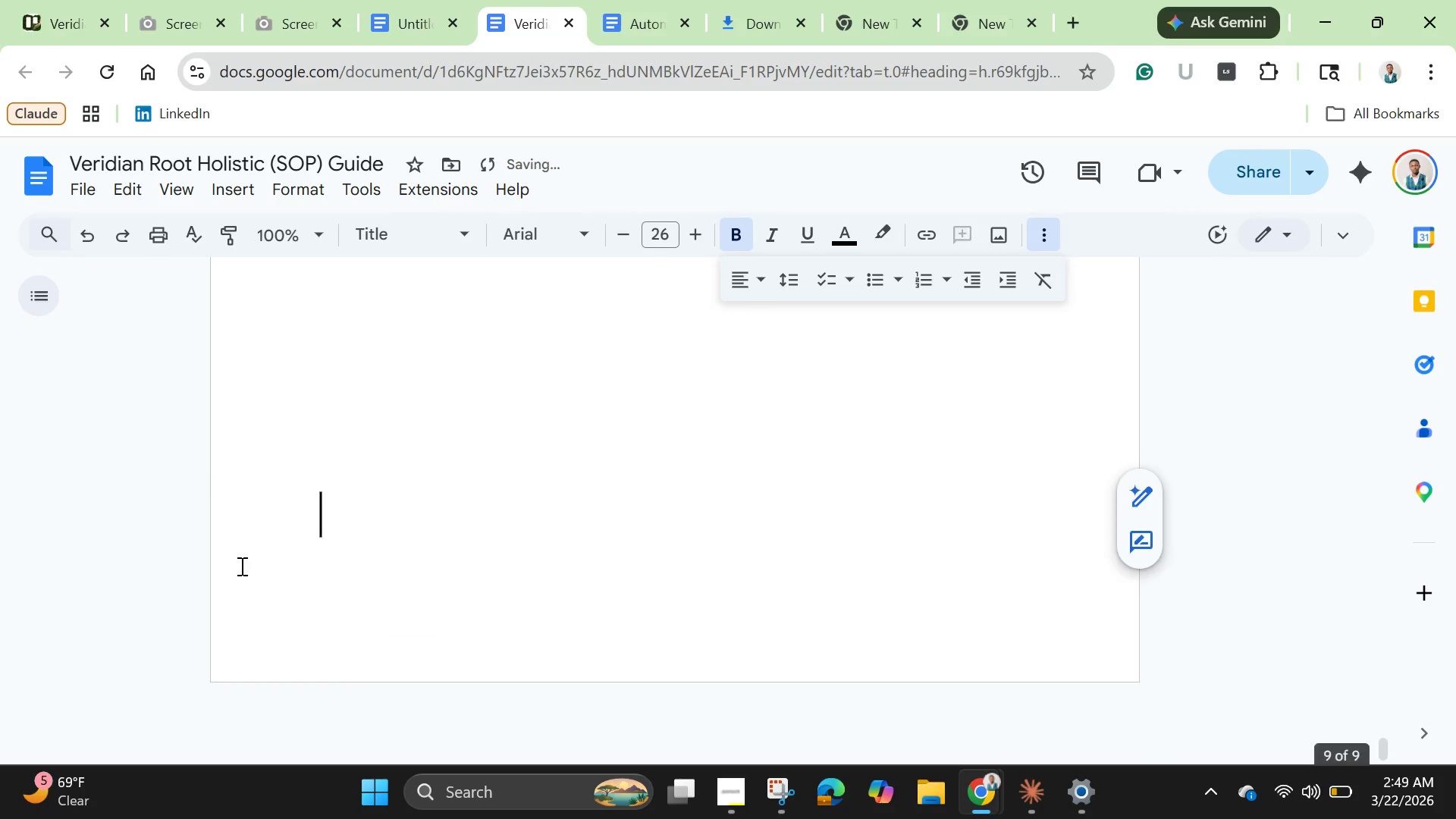 
key(Backspace)
 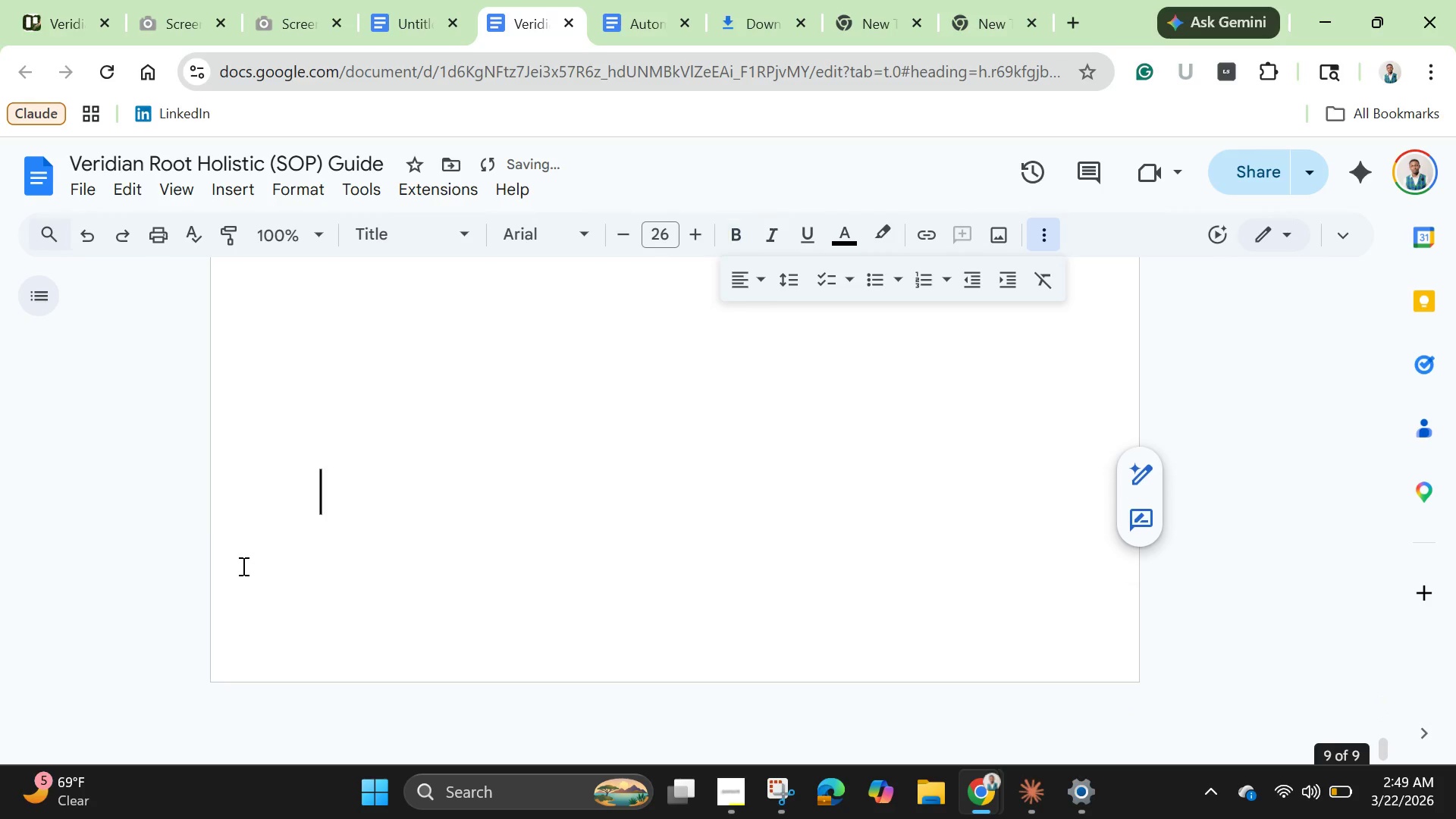 
key(Backspace)
 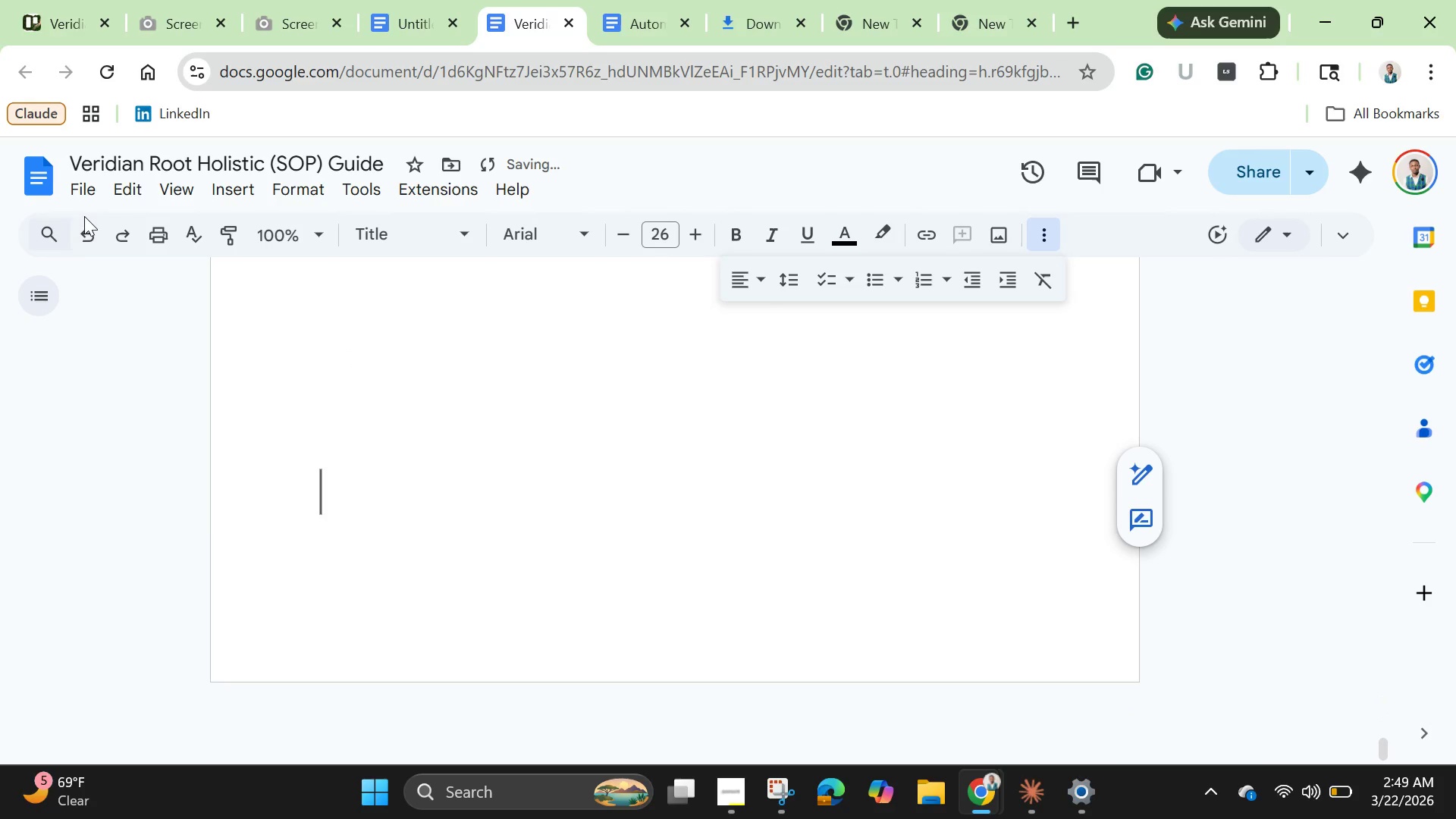 
left_click([86, 218])
 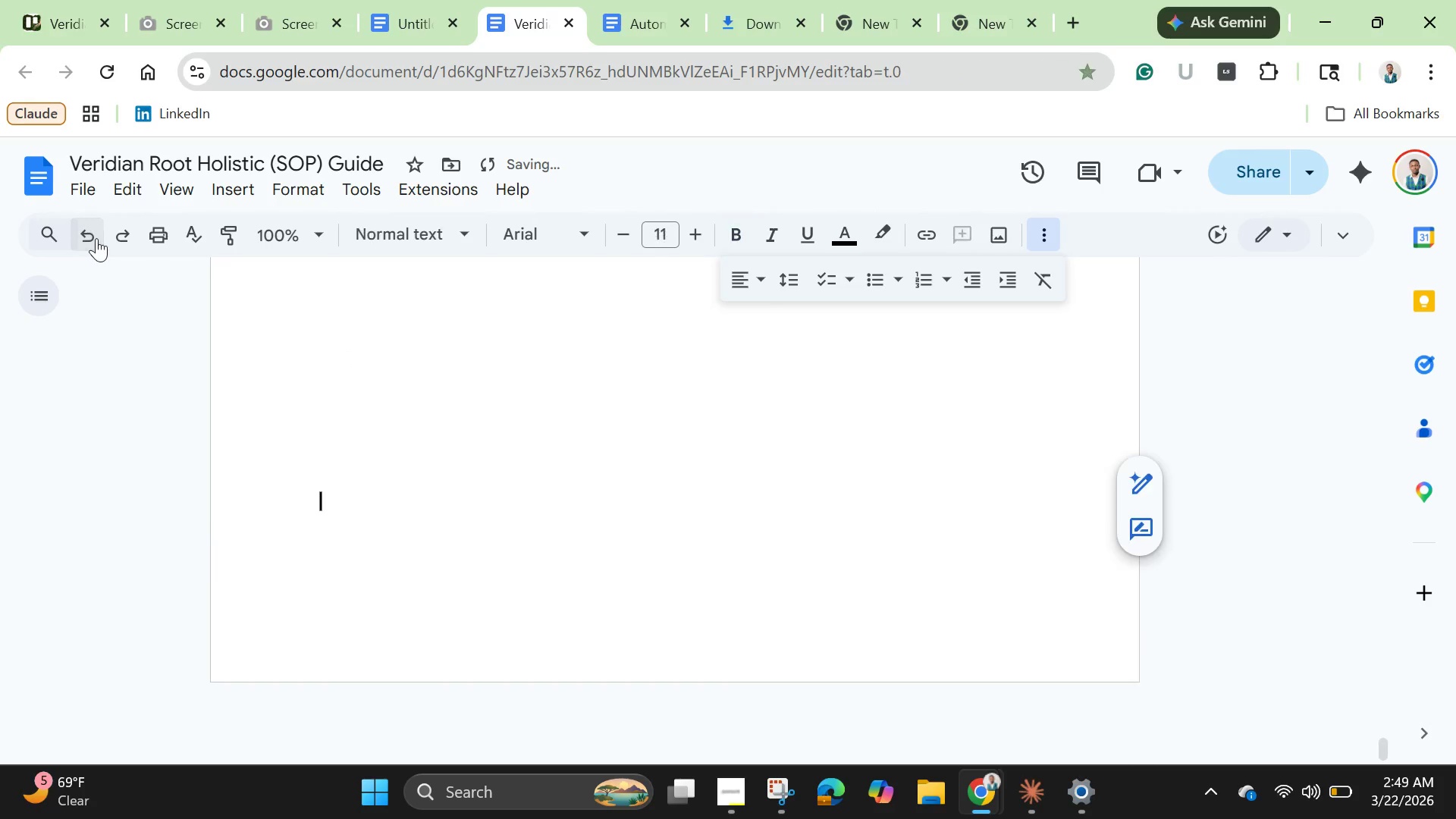 
left_click([96, 238])
 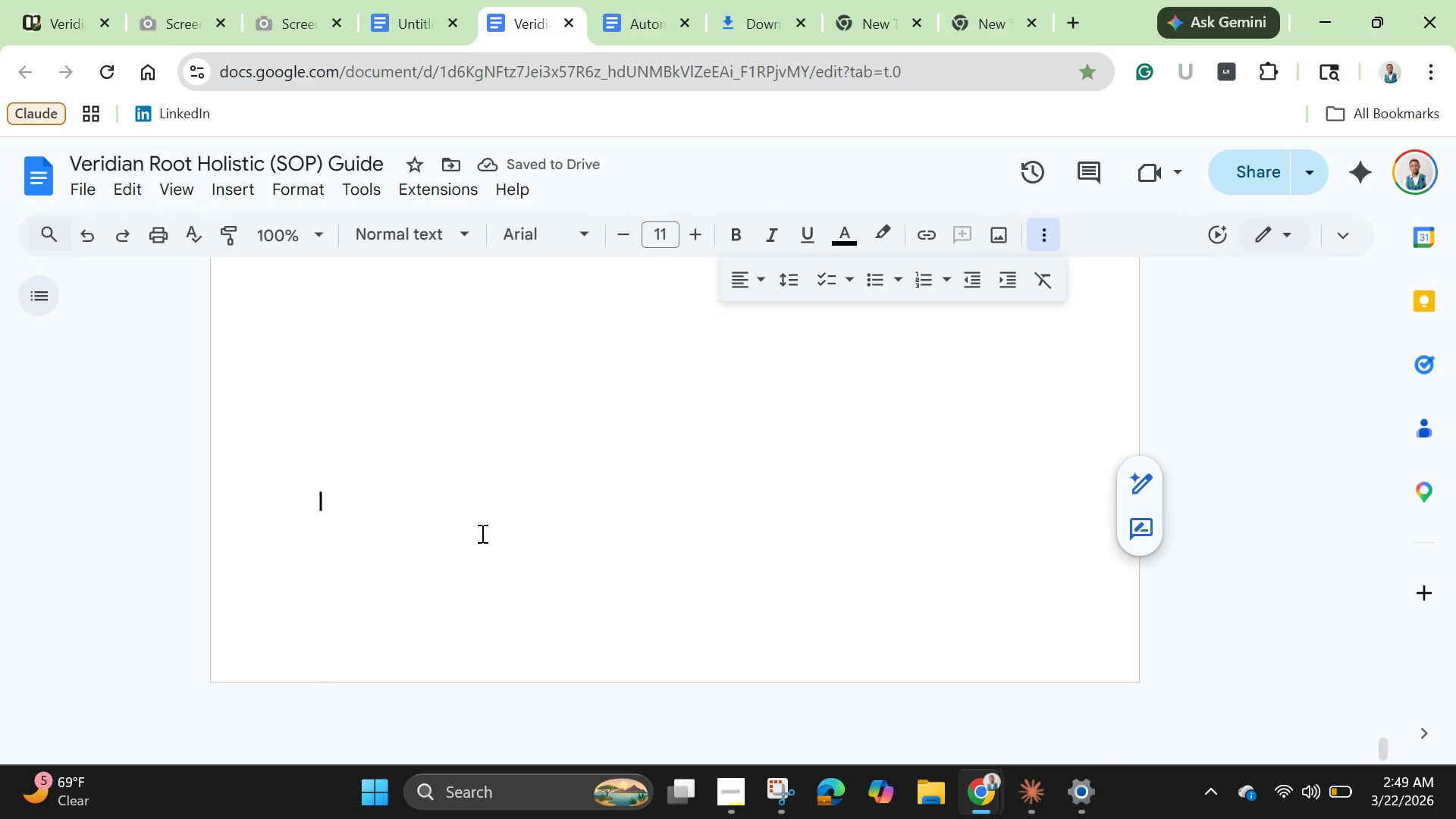 
type(Ver)
 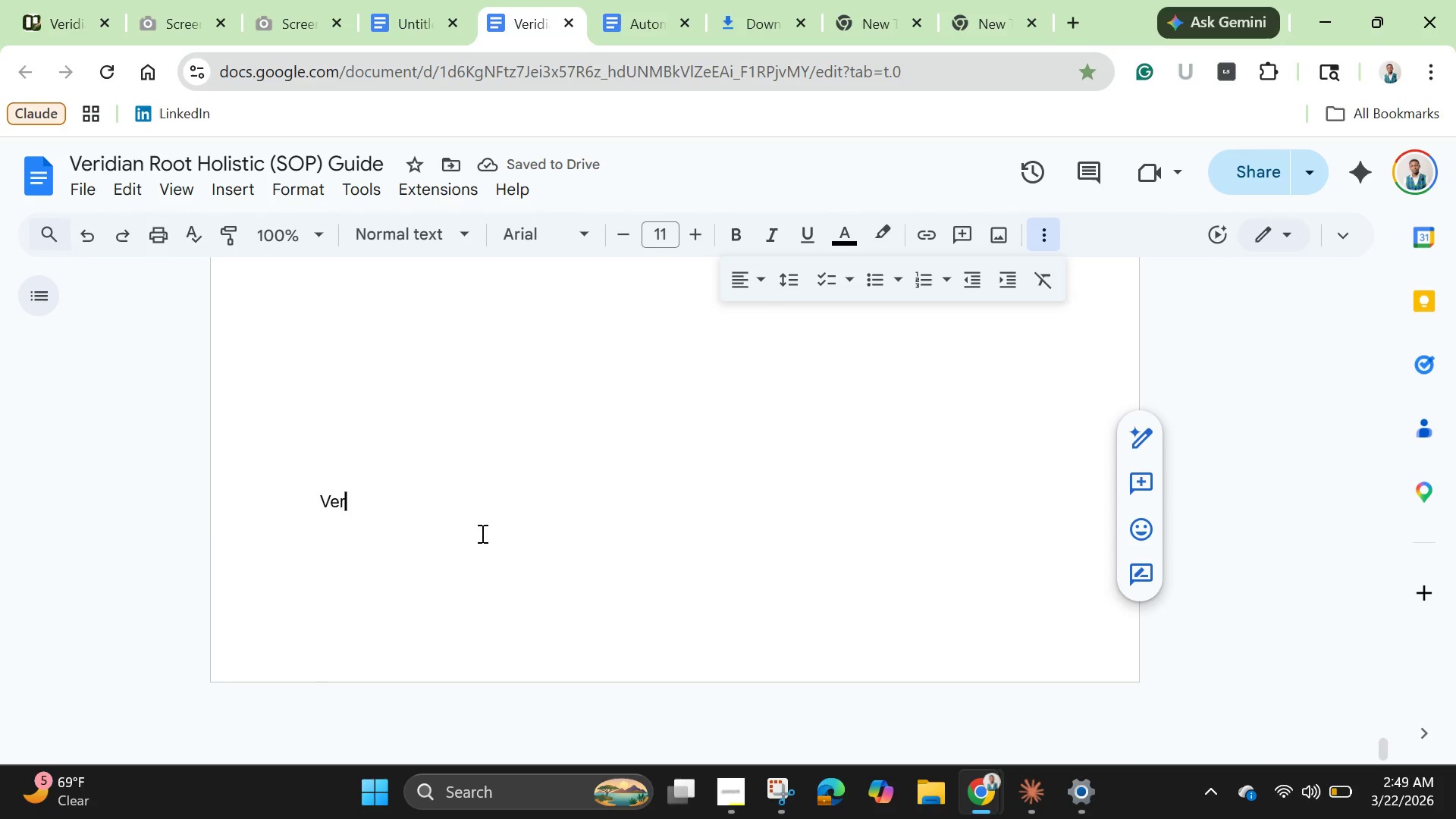 
type(idian Root Holistic - )
 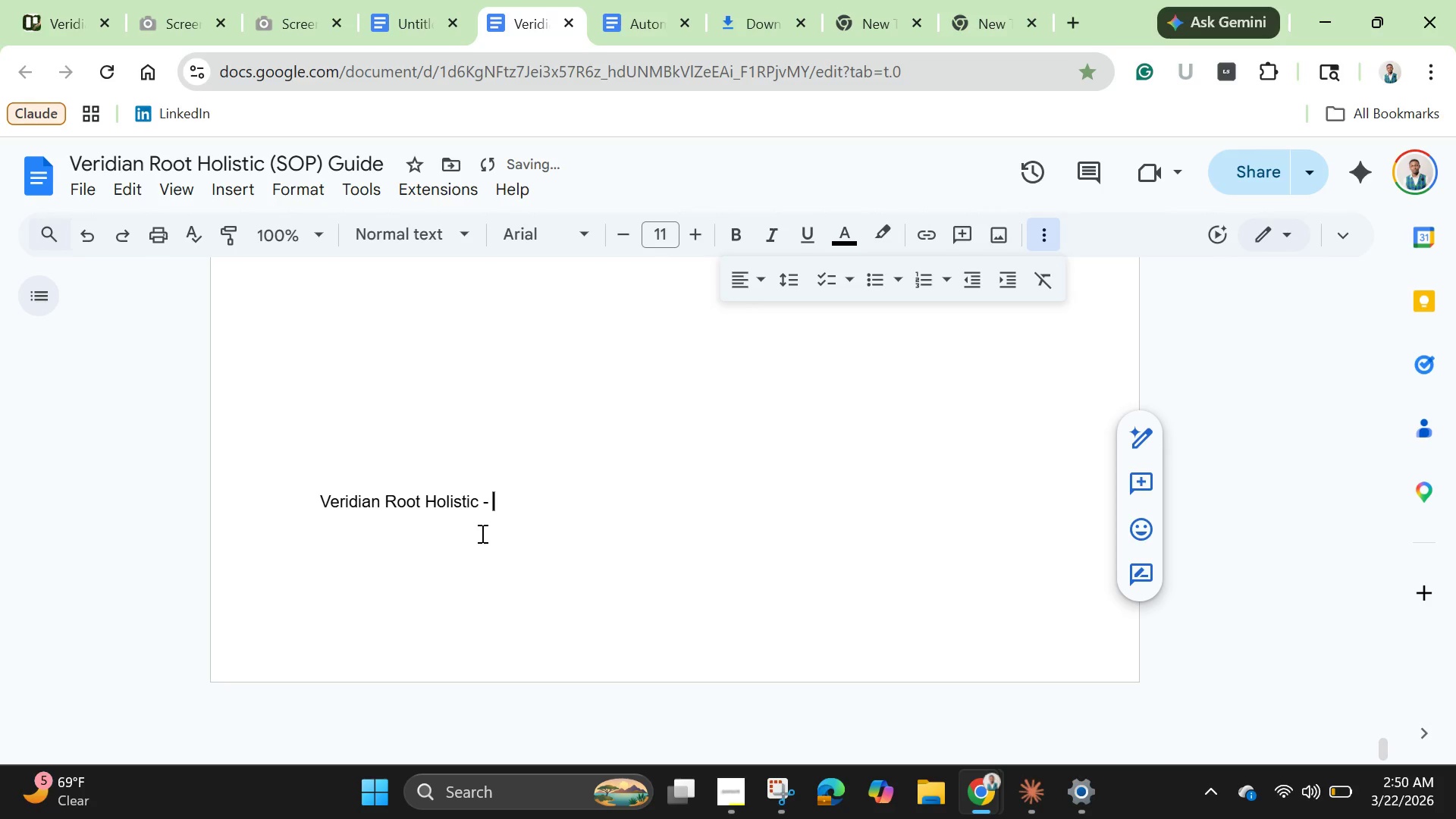 
hold_key(key=ShiftLeft, duration=1.5)
 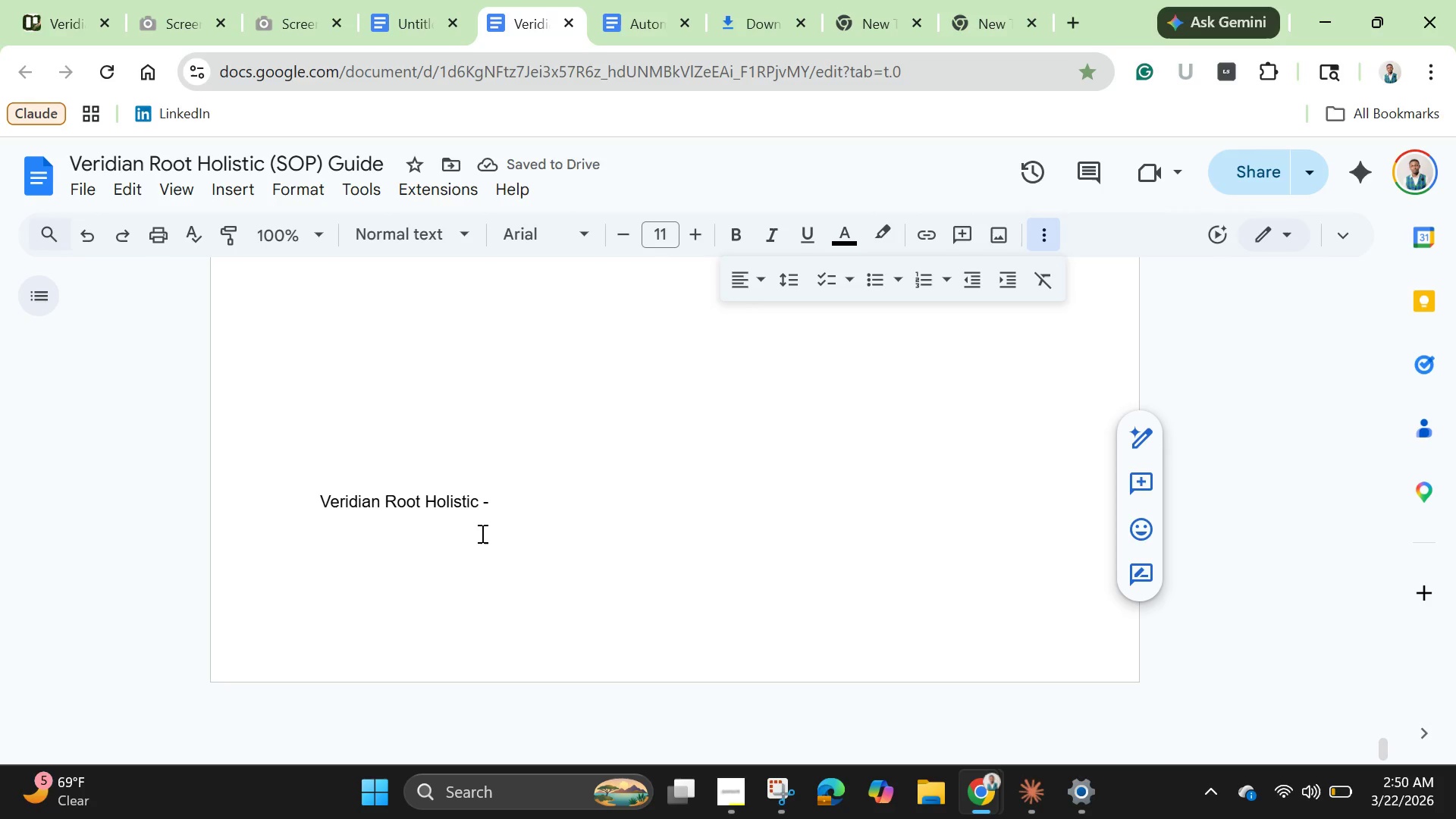 
type(Prac)
 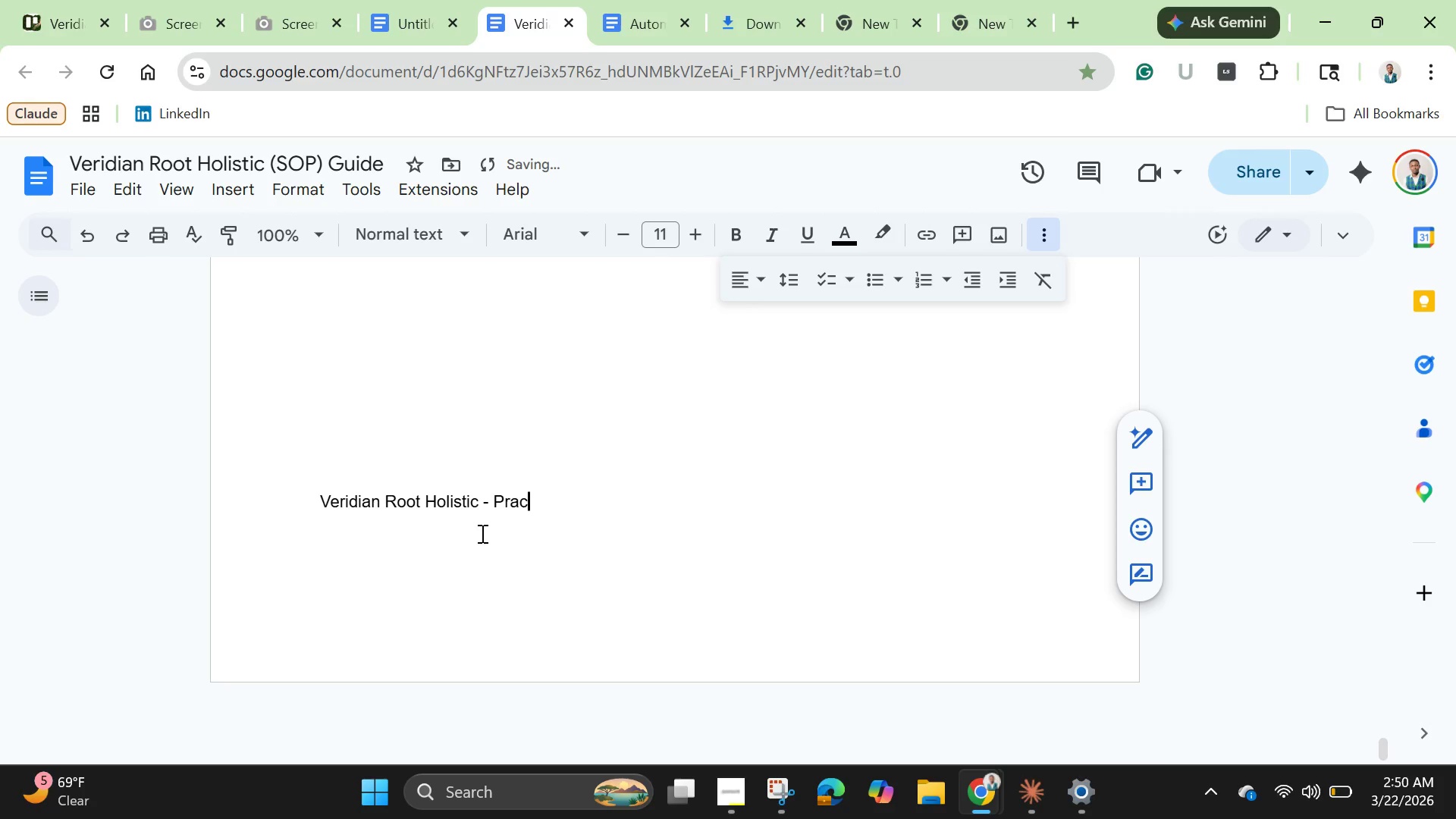 
type(cti)
key(Backspace)
key(Backspace)
key(Backspace)
type(tit)
 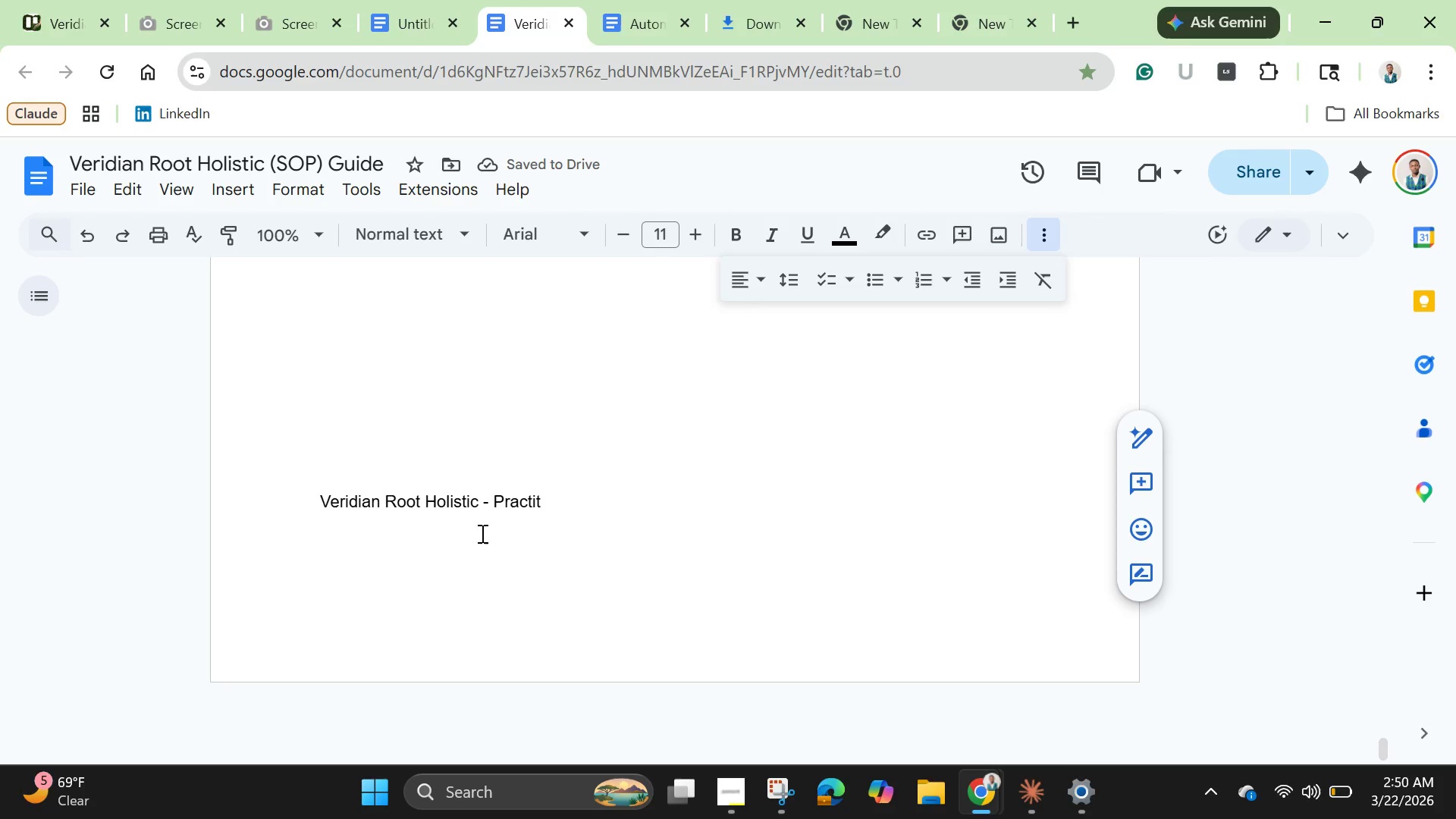 
type(ioner Onbv)
key(Backspace)
type(oard )
key(Backspace)
type(ing System)
 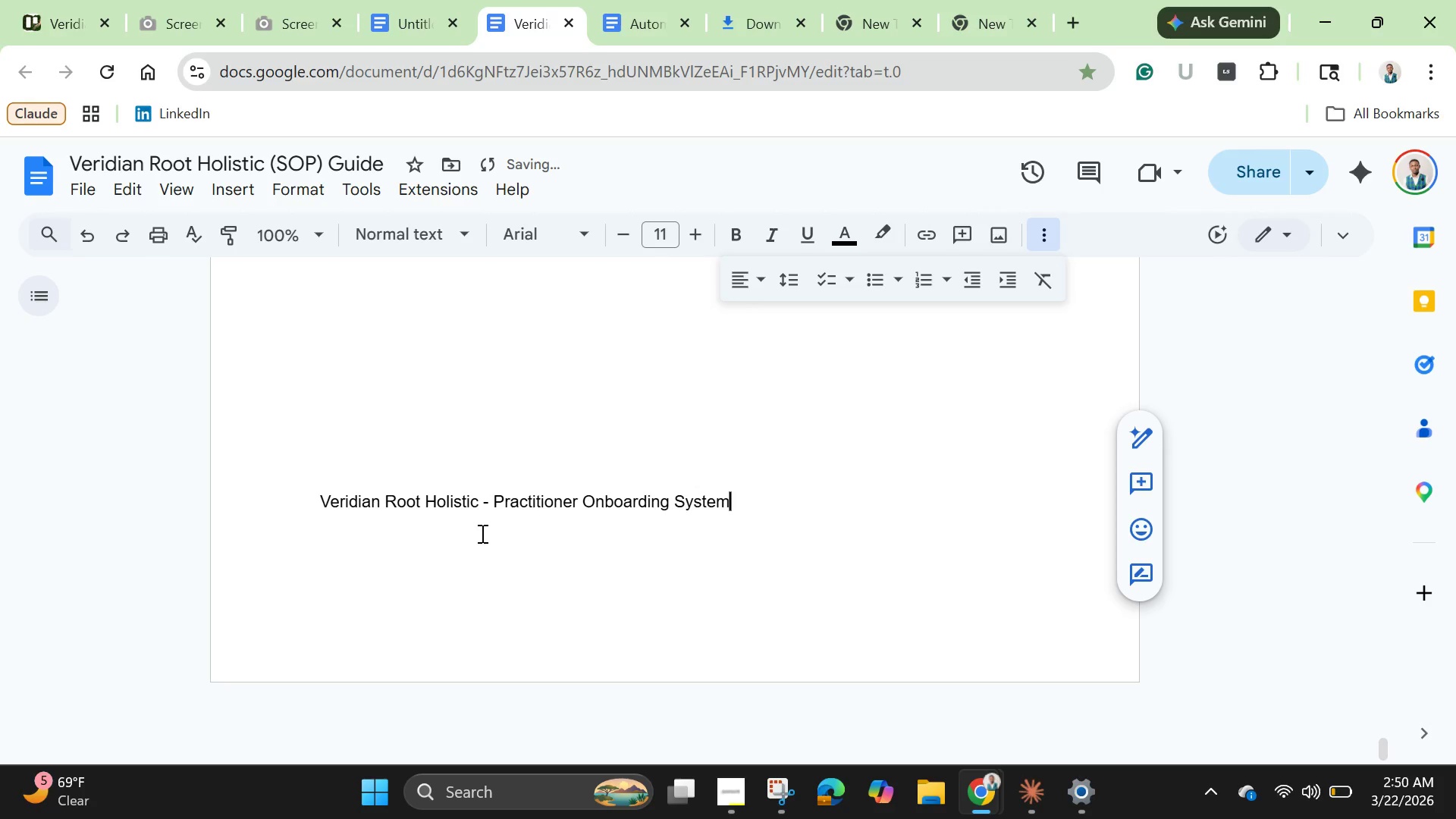 
key(Enter)
 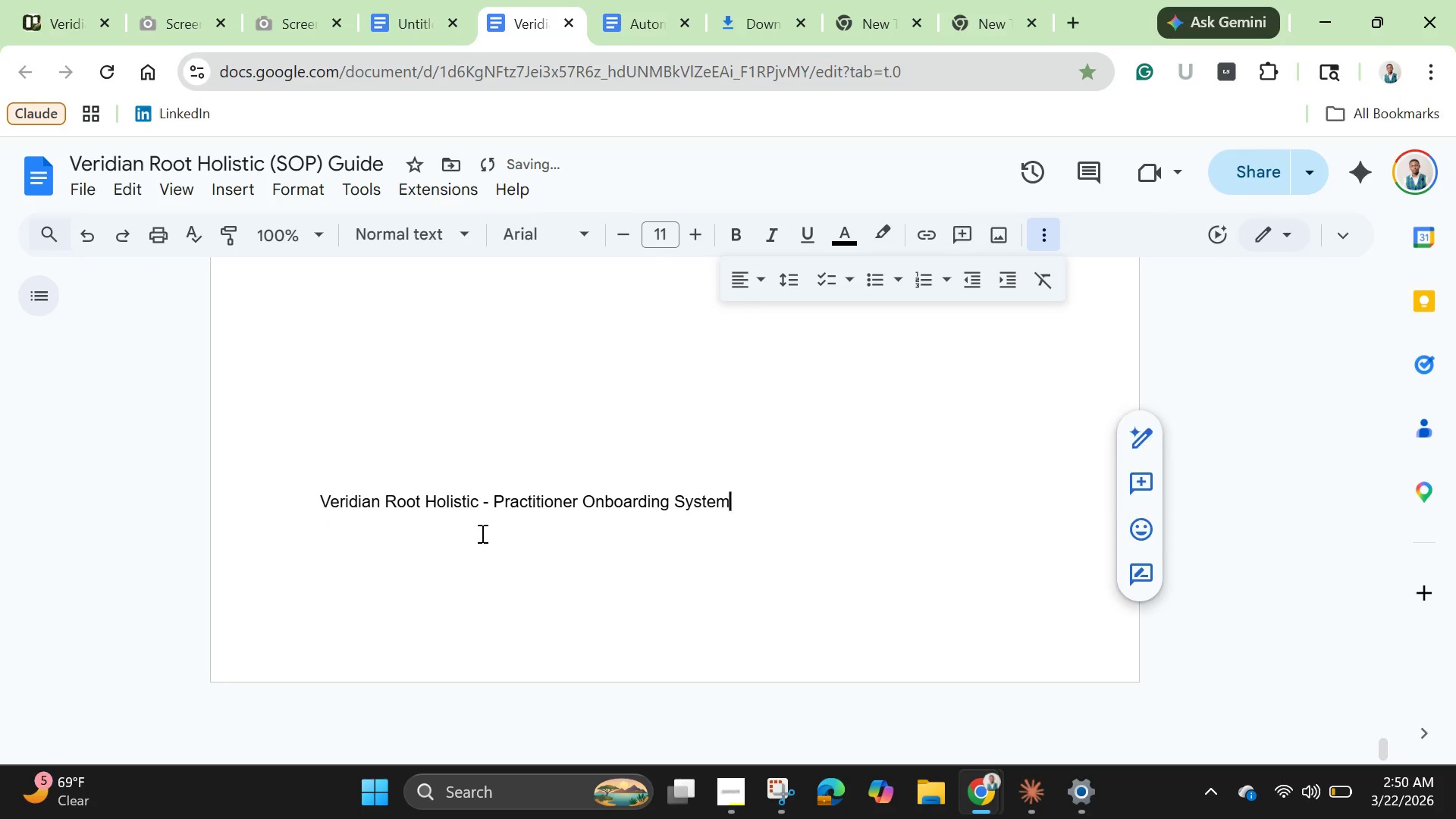 
key(Backspace)
 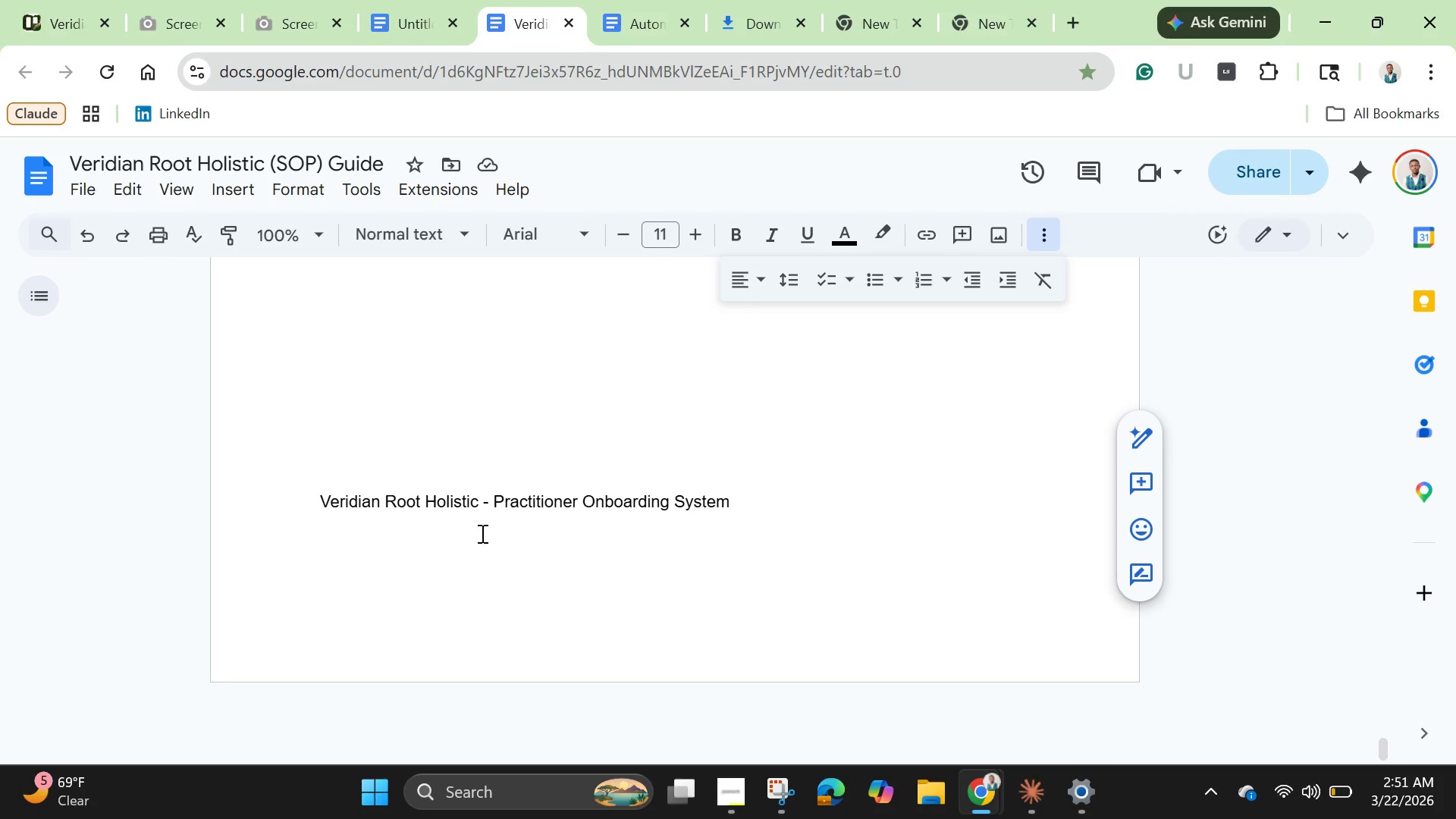 
wait(37.27)
 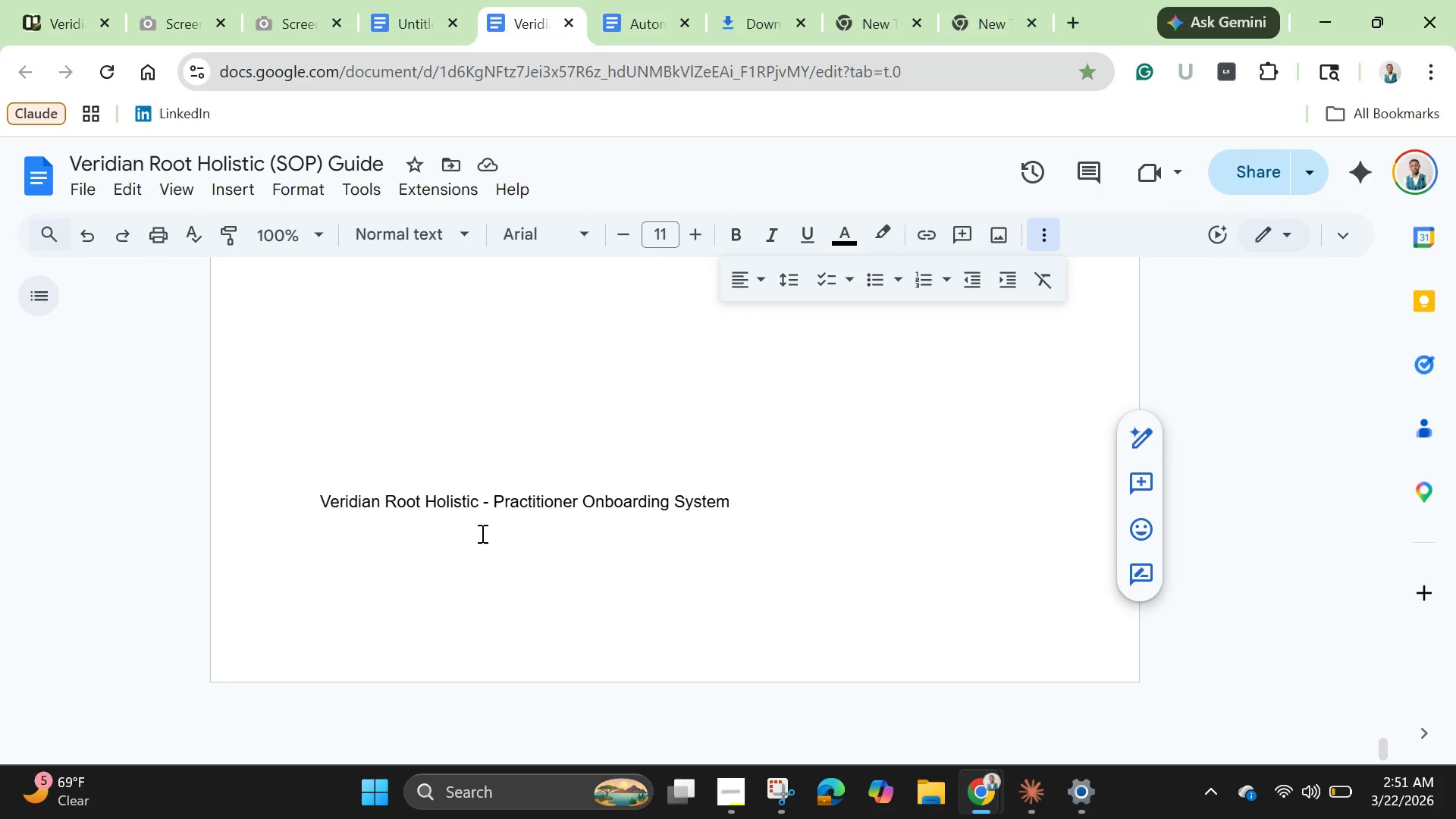 
left_click([748, 469])
 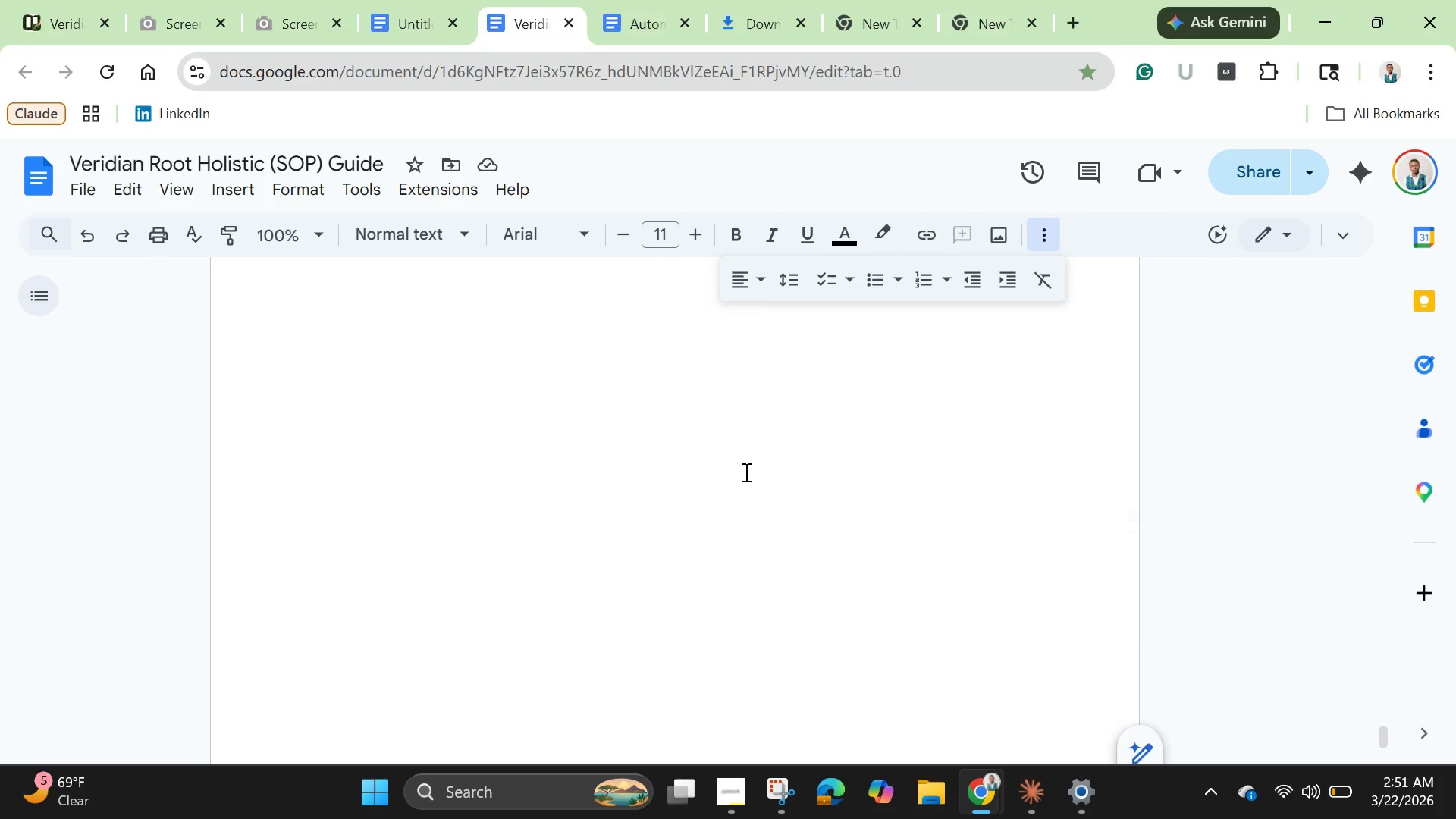 
scroll: coordinate [745, 473], scroll_direction: up, amount: 26.0
 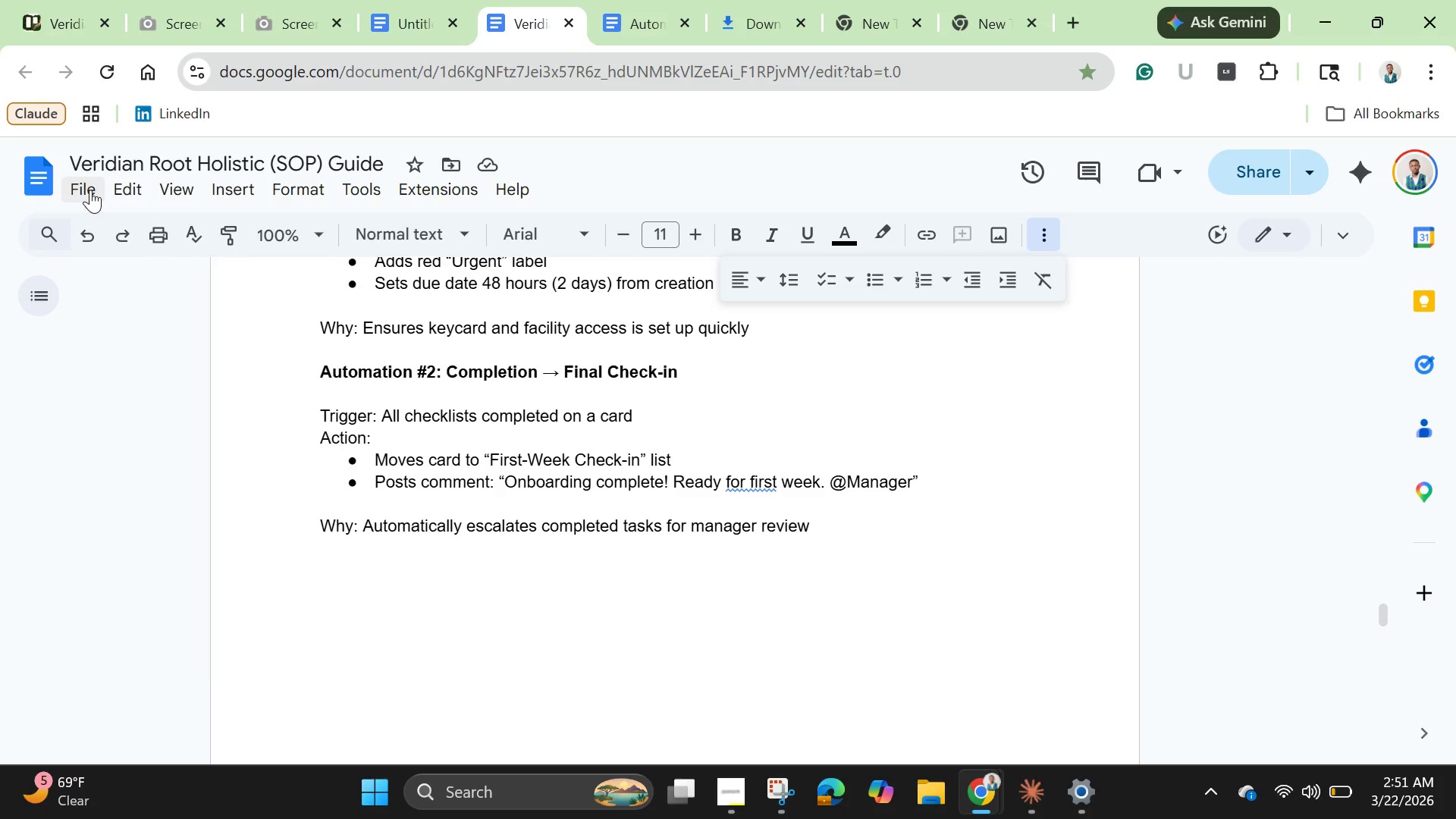 
left_click([90, 190])
 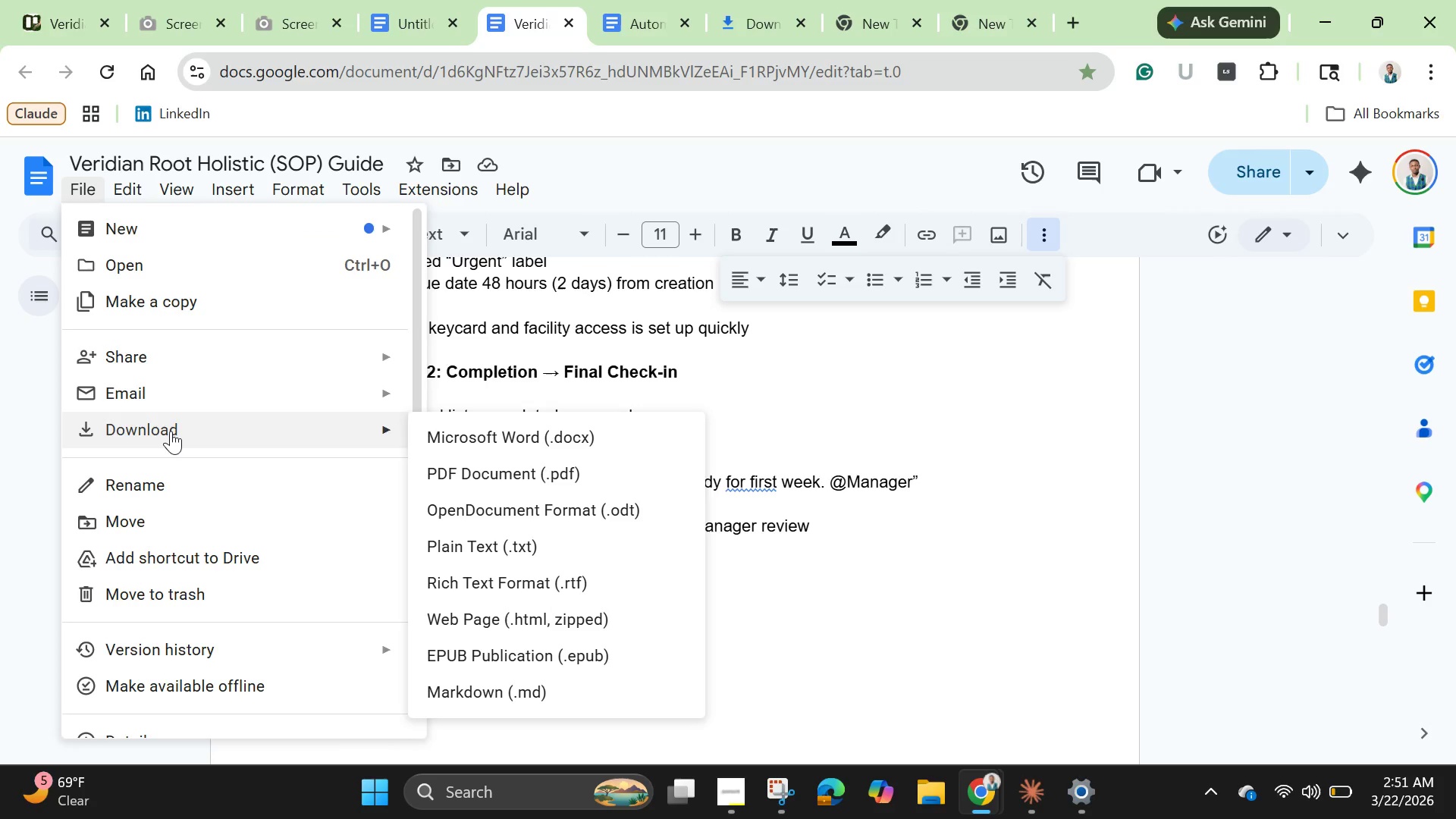 
left_click([171, 431])
 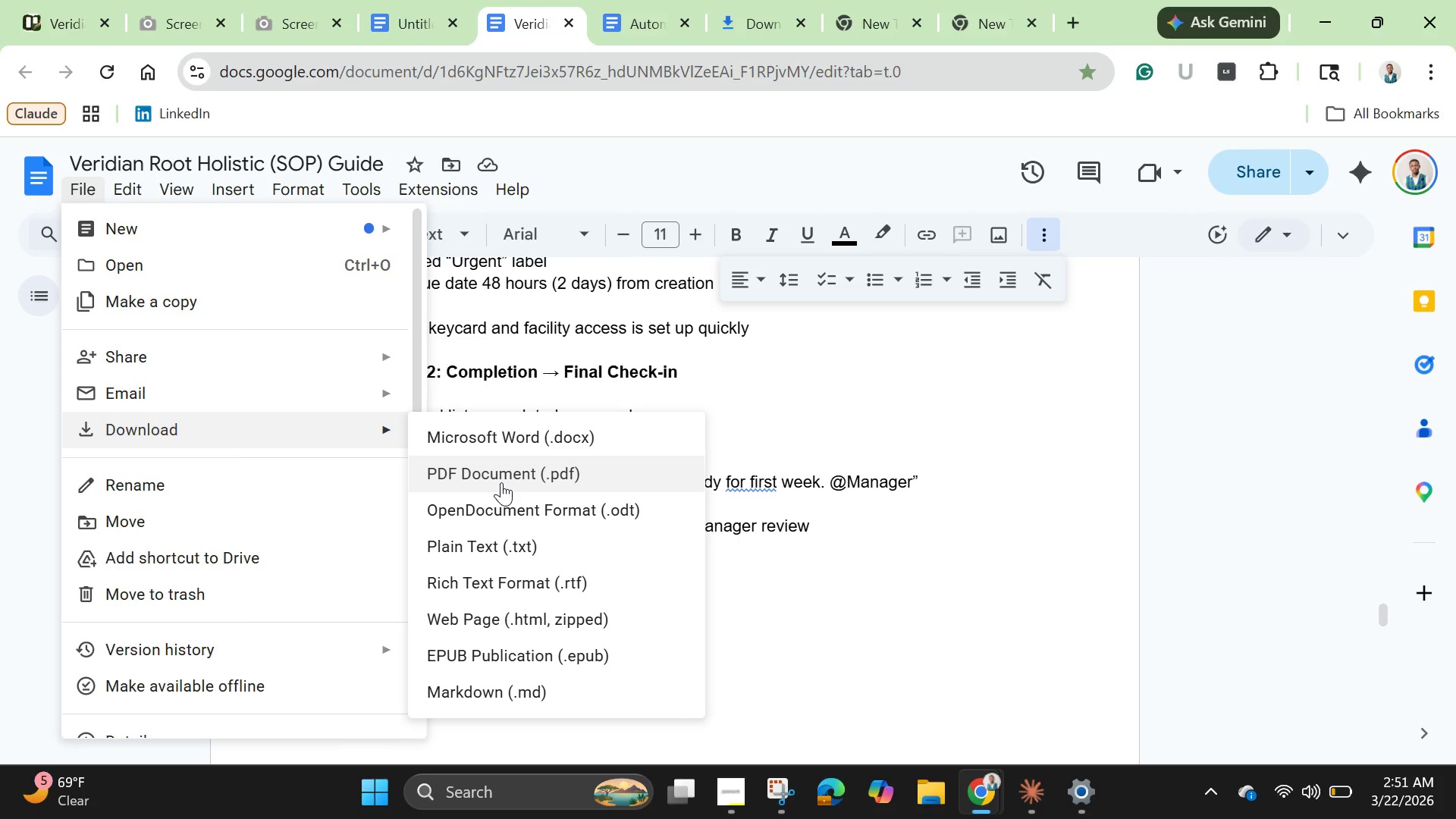 
left_click([501, 482])
 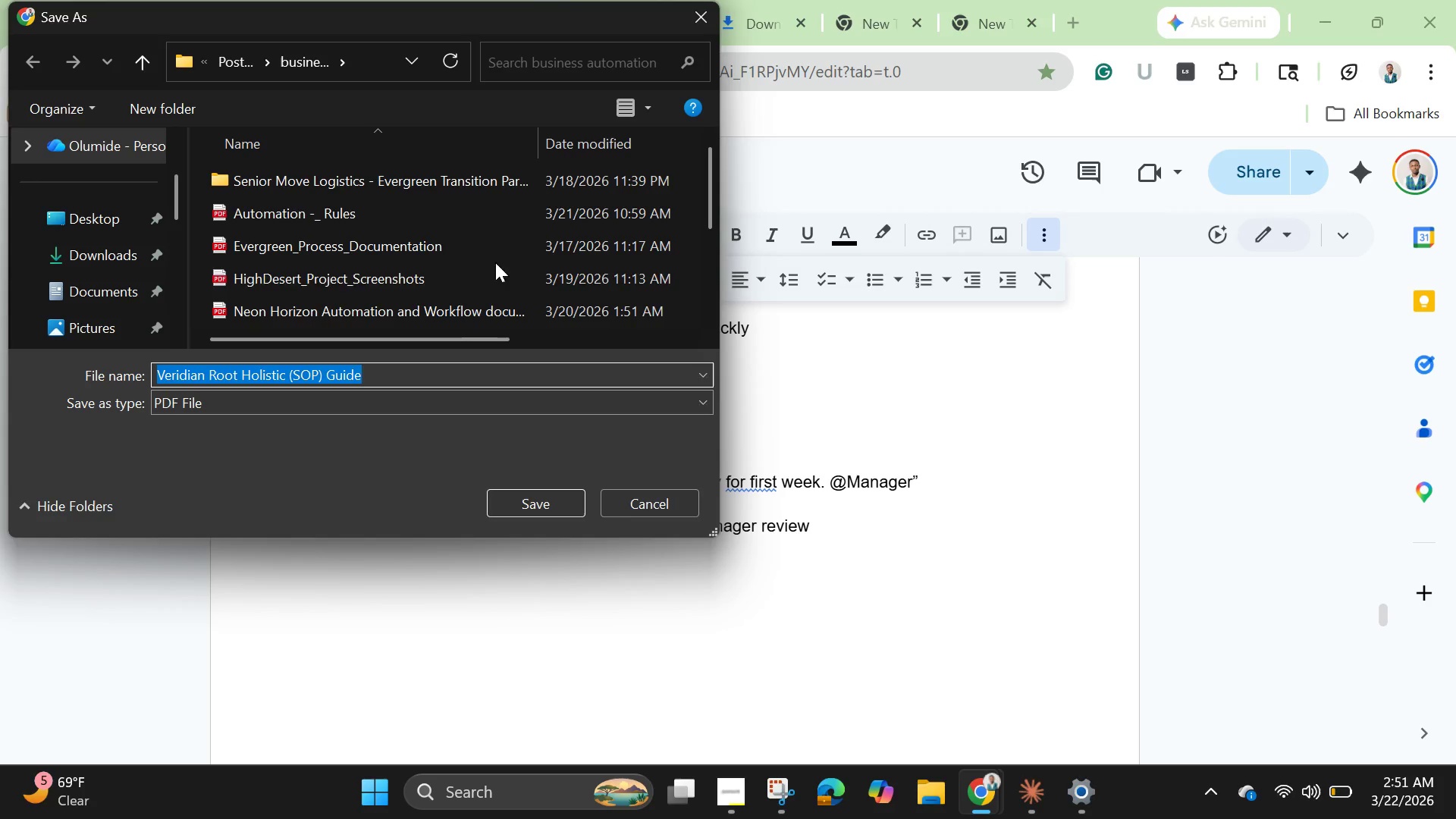 
wait(7.08)
 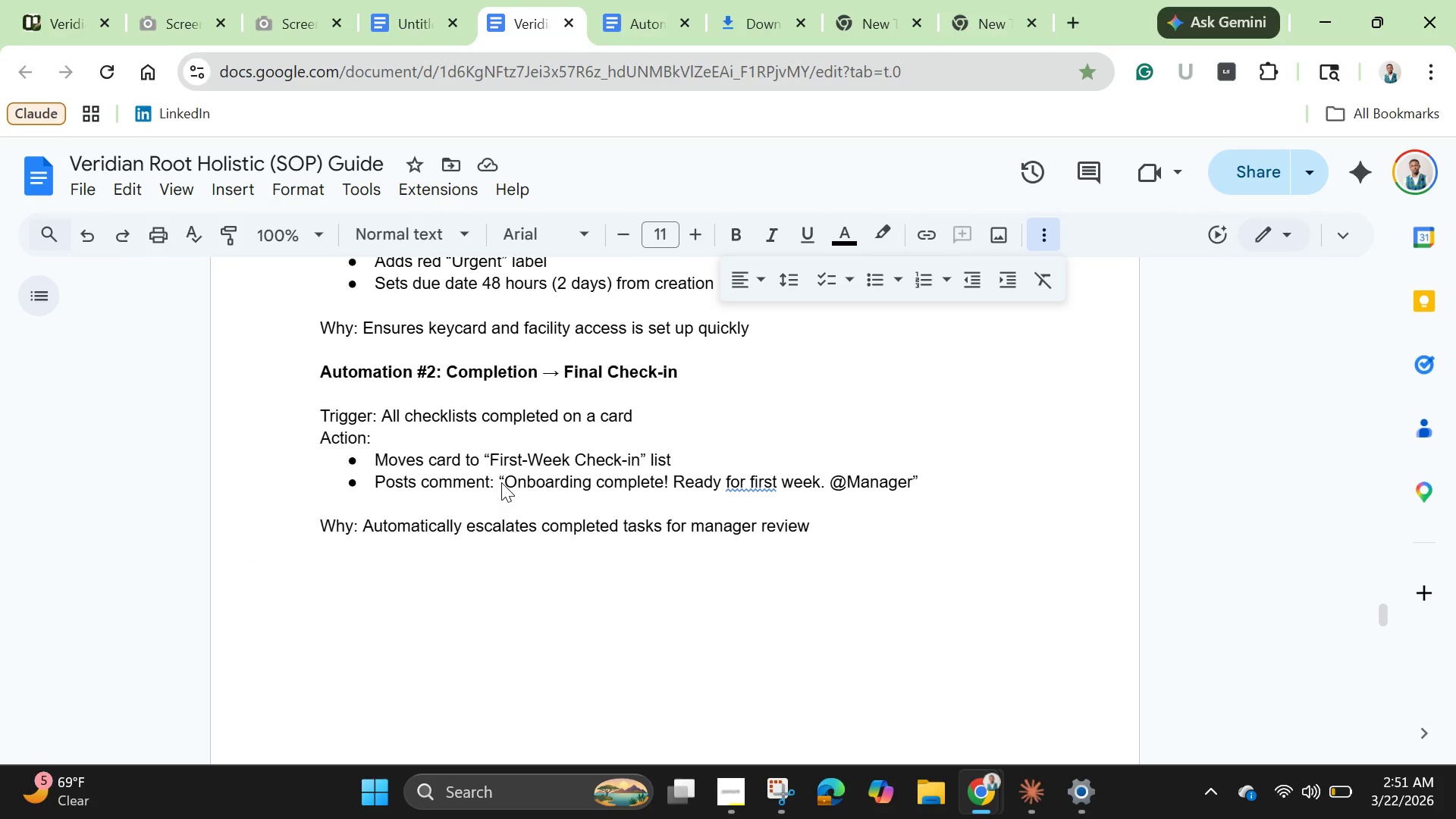 
left_click([287, 378])
 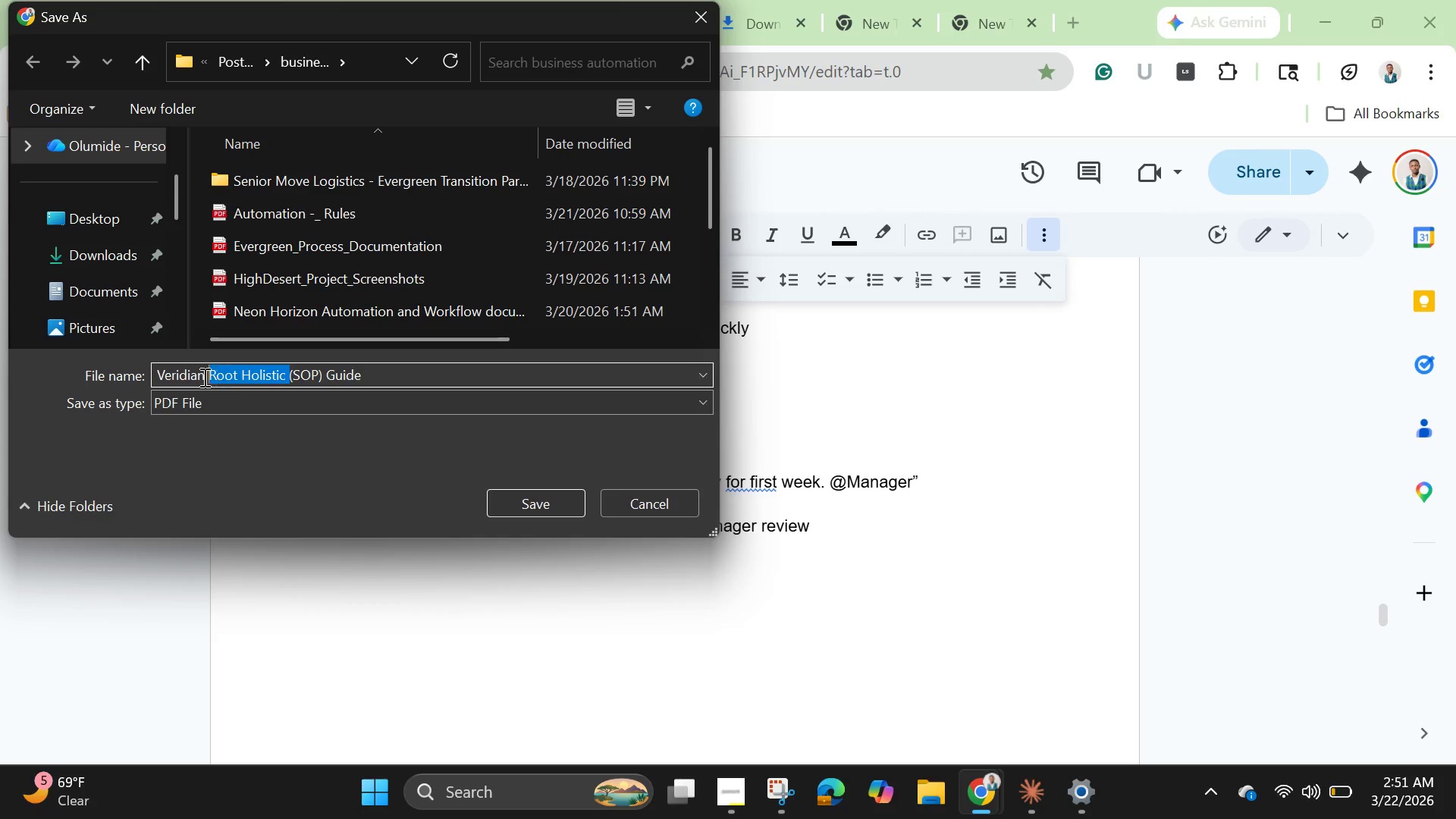 
left_click_drag(start_coordinate=[287, 378], to_coordinate=[166, 377])
 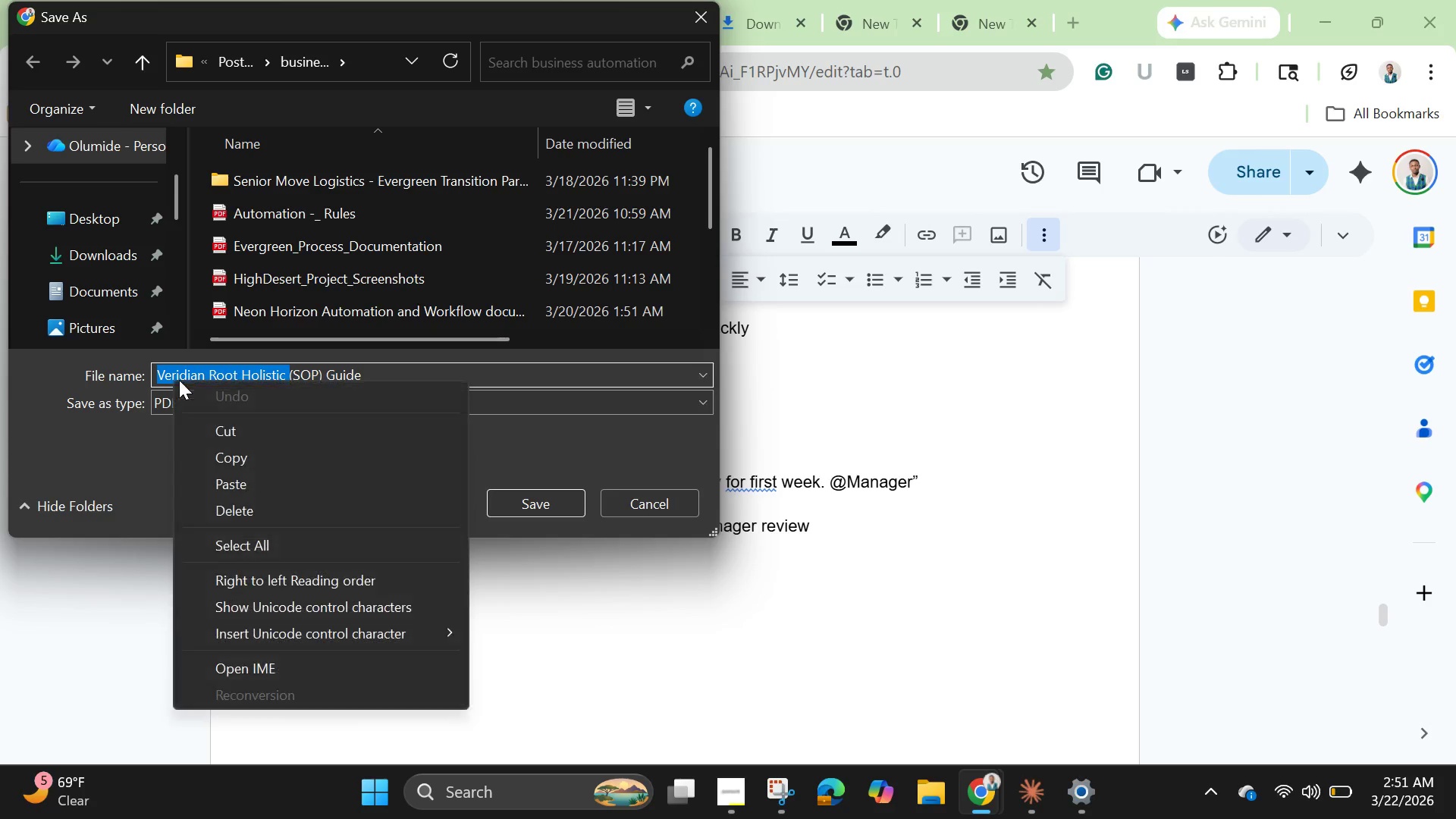 
right_click([173, 380])
 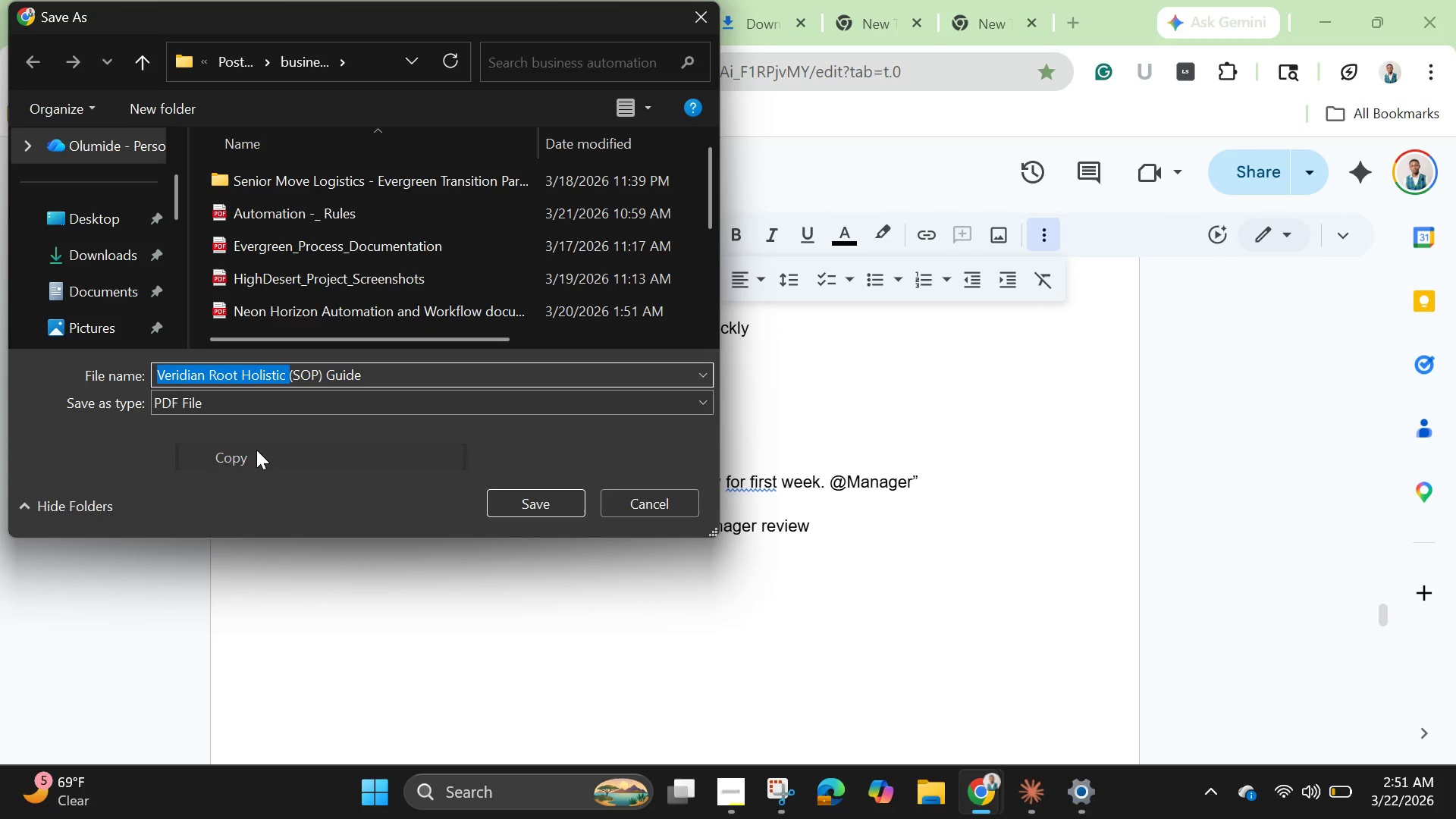 
left_click([256, 450])
 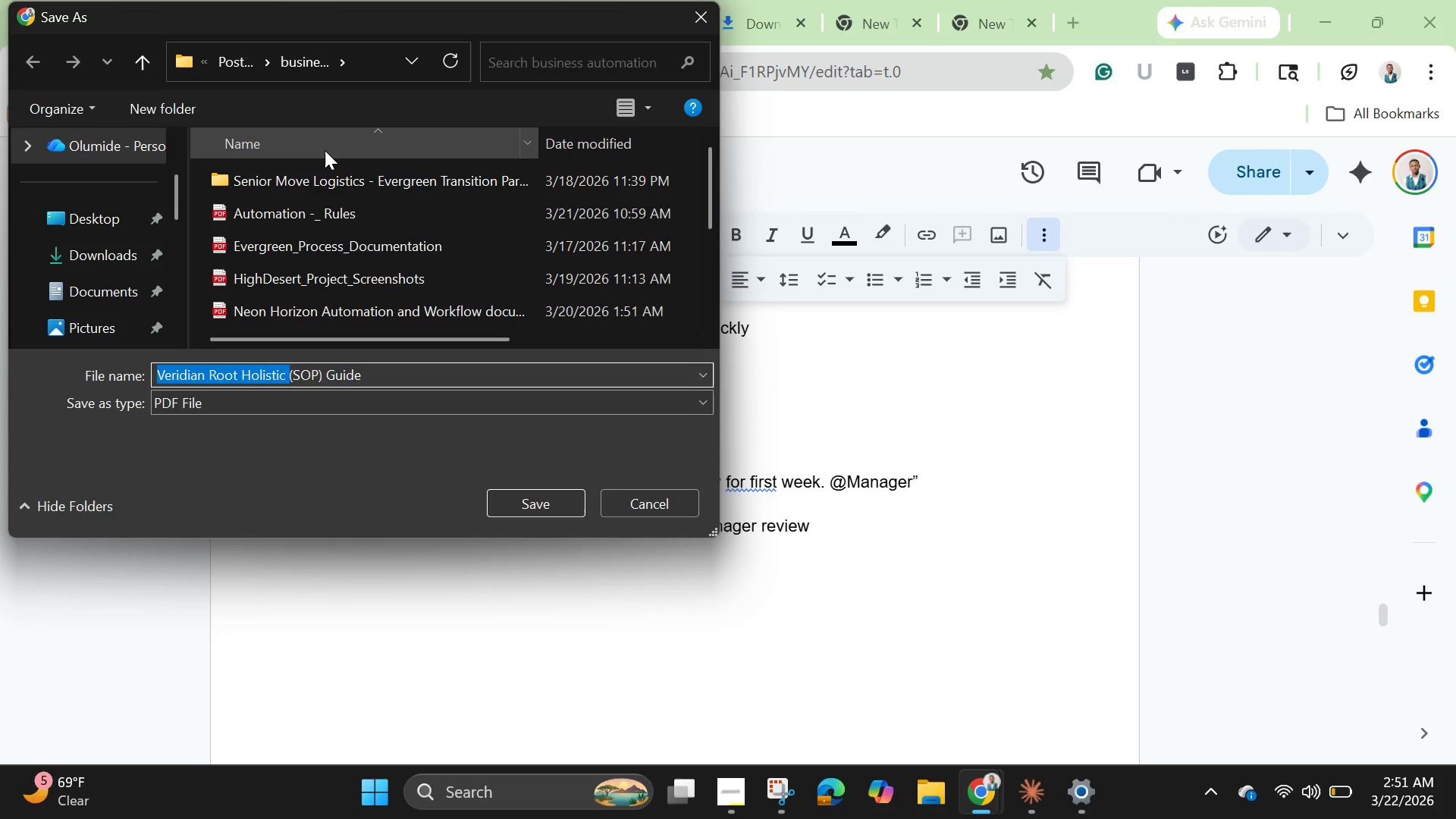 
right_click([325, 150])
 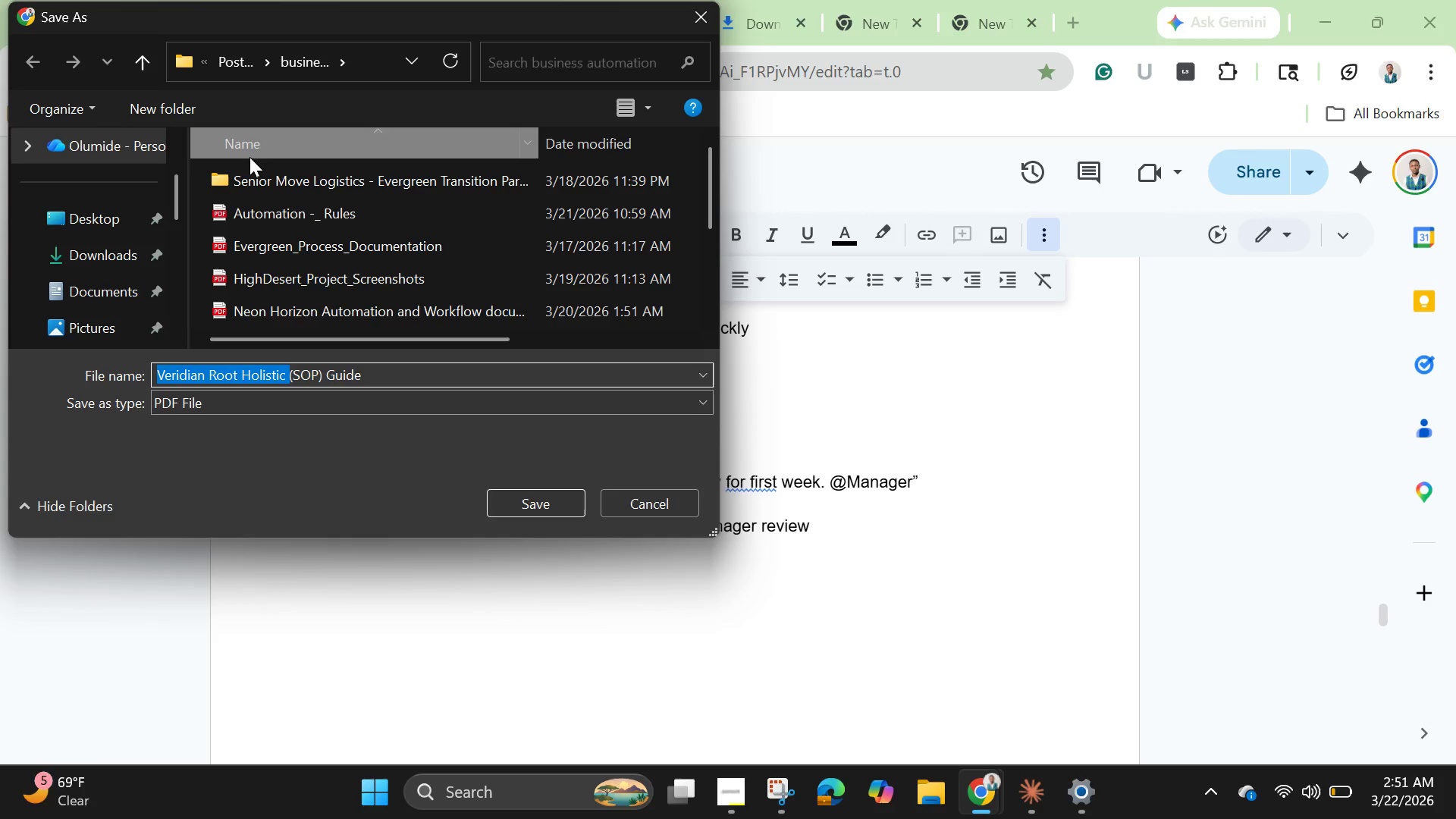 
left_click([249, 157])
 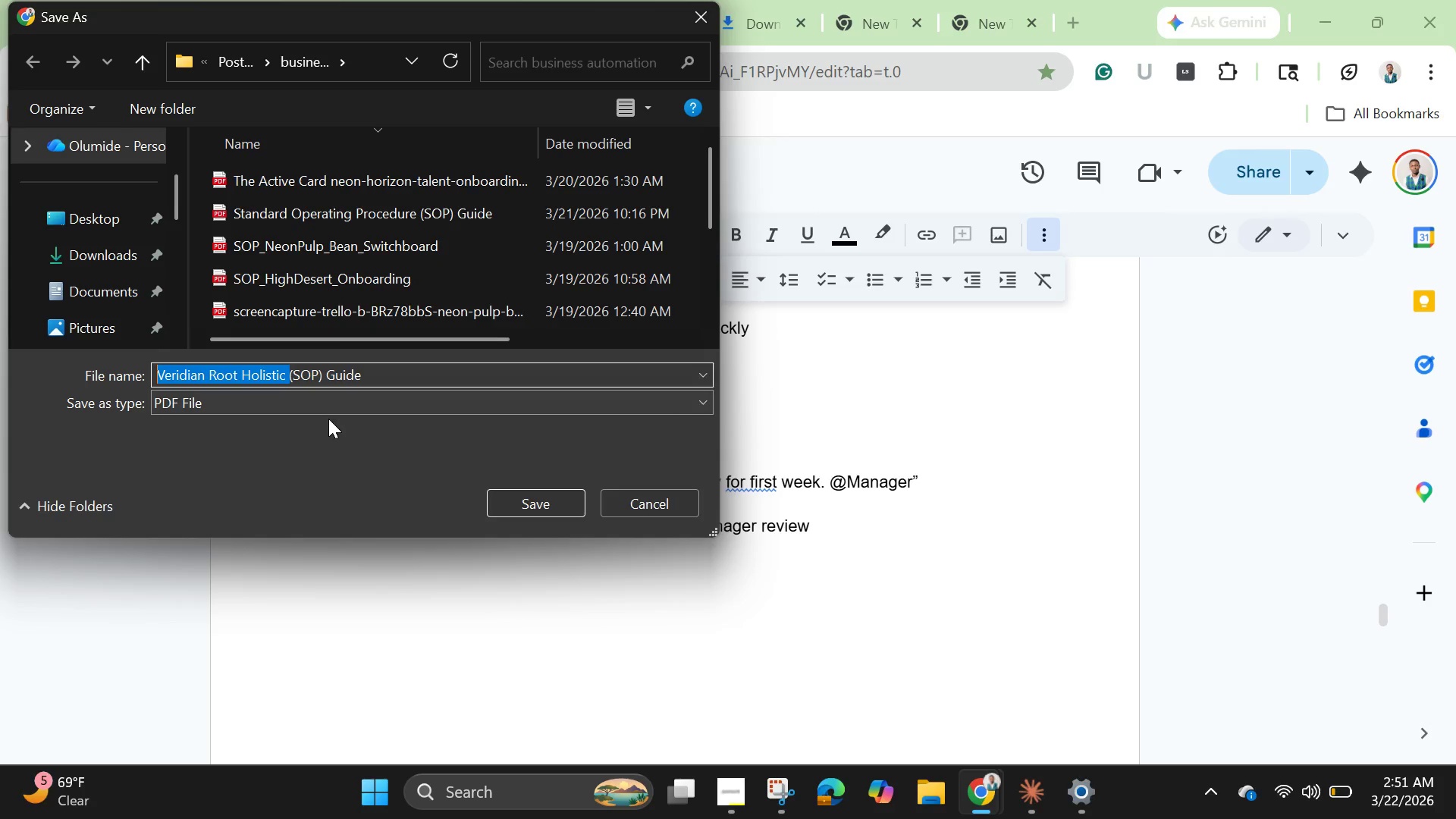 
left_click([314, 463])
 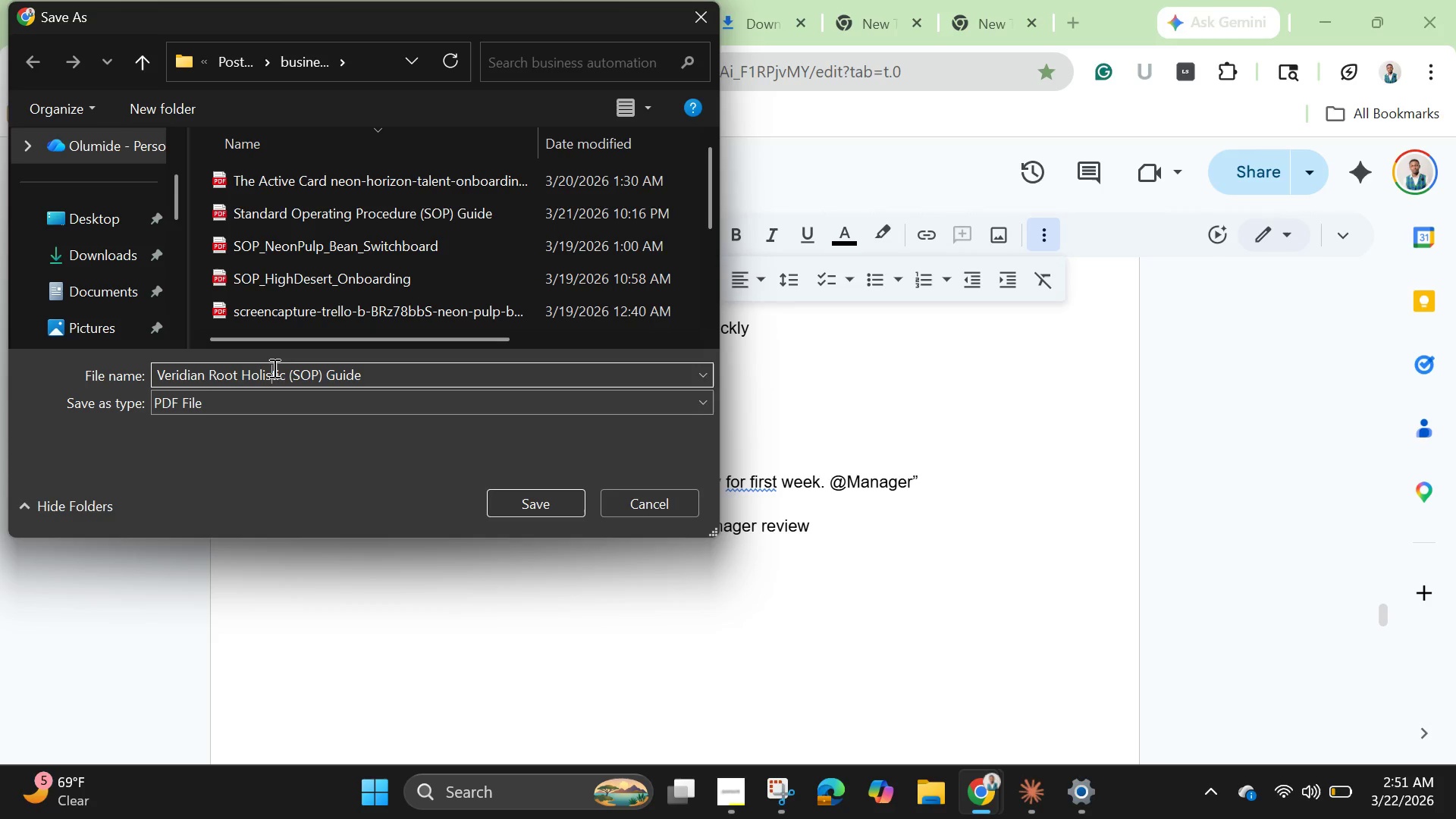 
left_click([273, 368])
 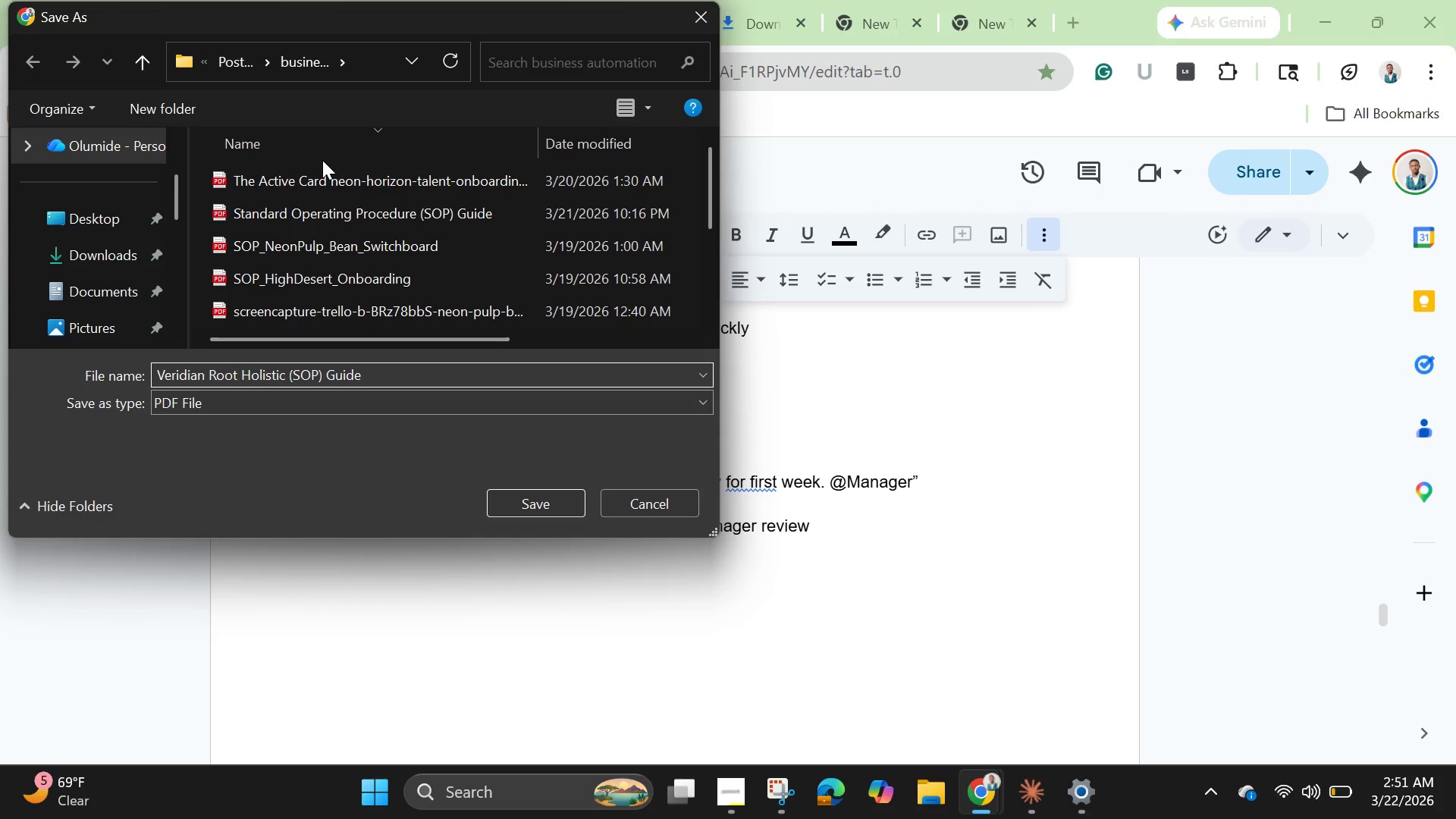 
right_click([322, 160])
 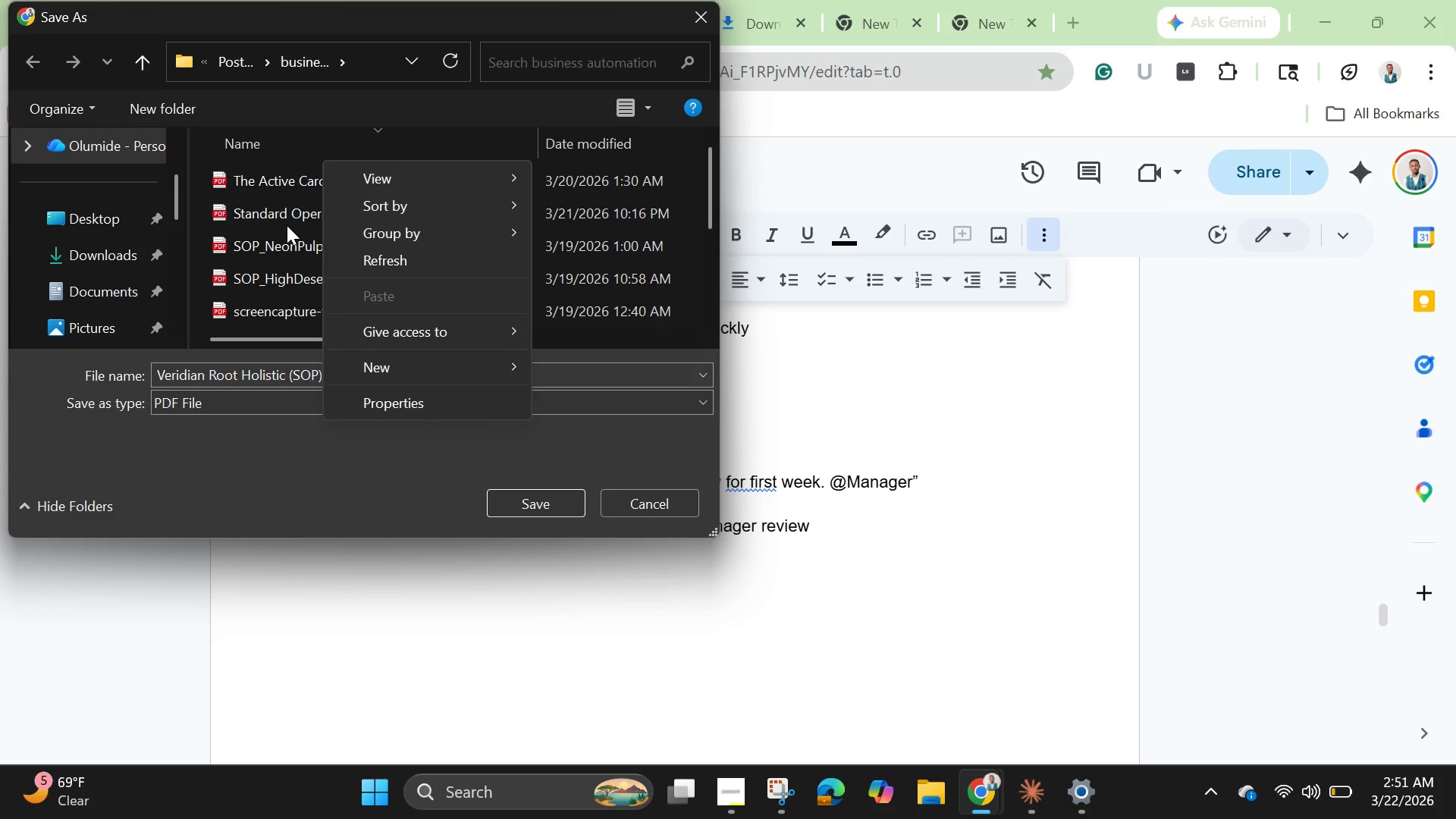 
scroll: coordinate [287, 225], scroll_direction: up, amount: 4.0
 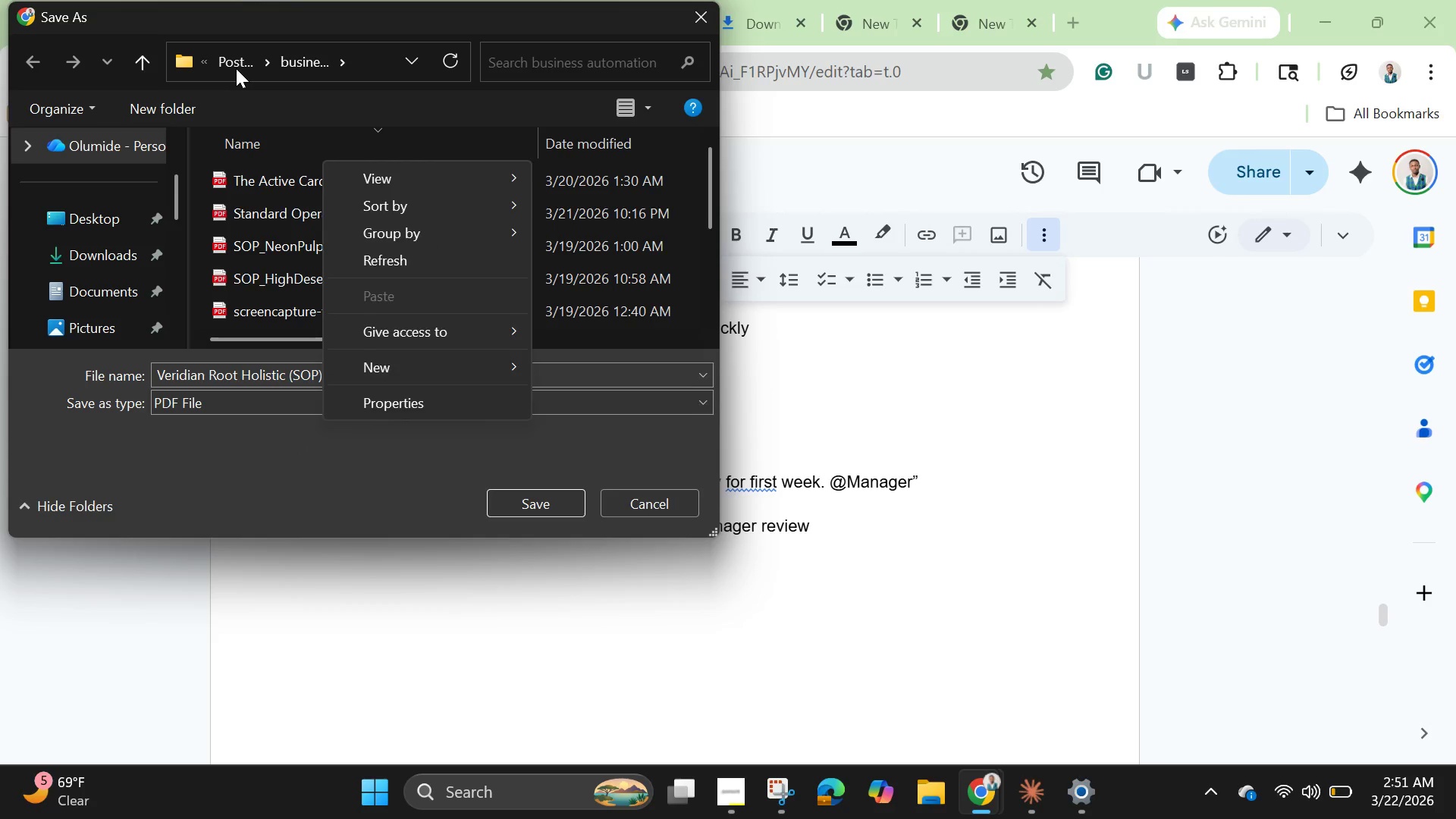 
left_click([236, 68])
 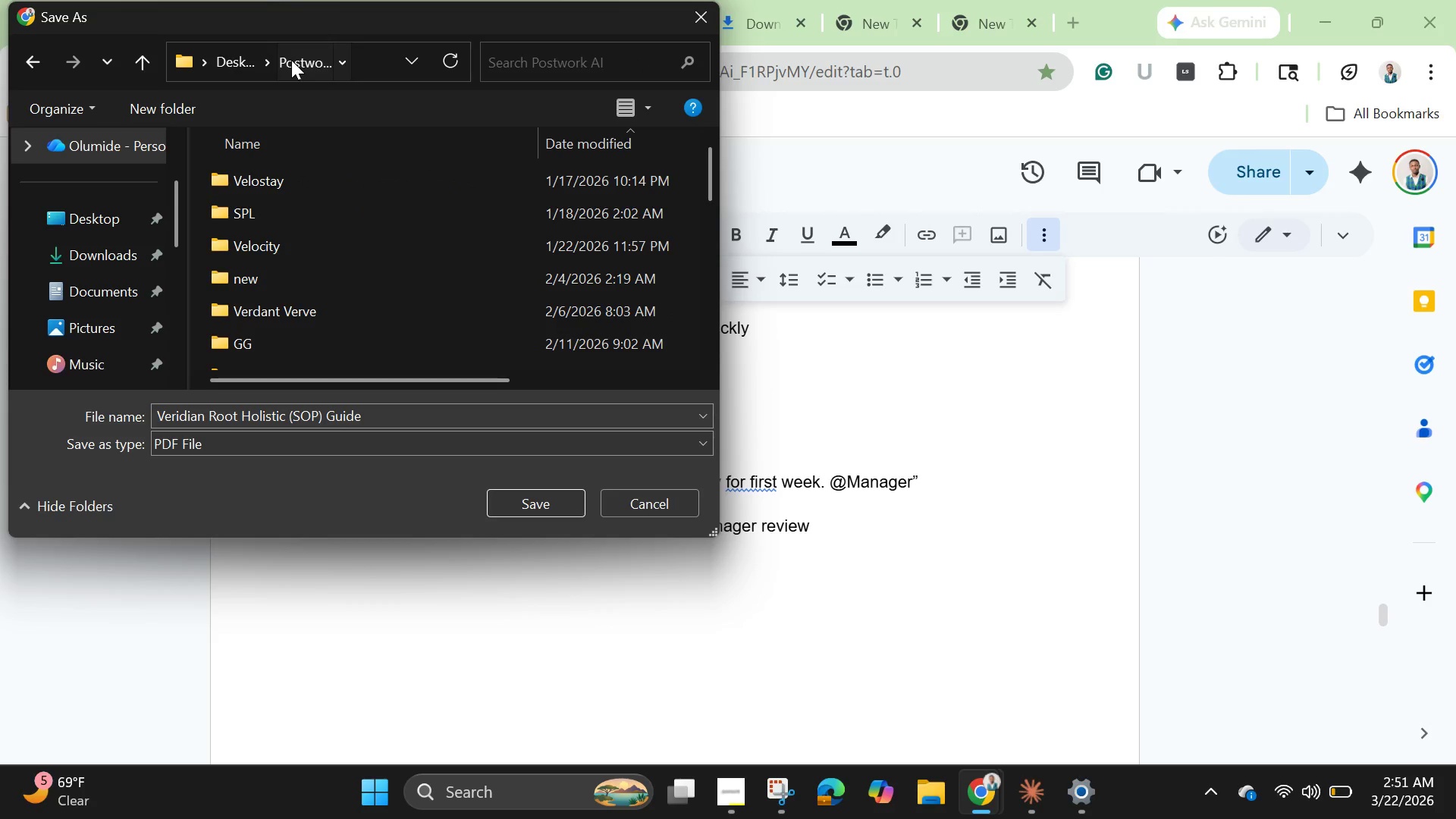 
left_click([291, 60])
 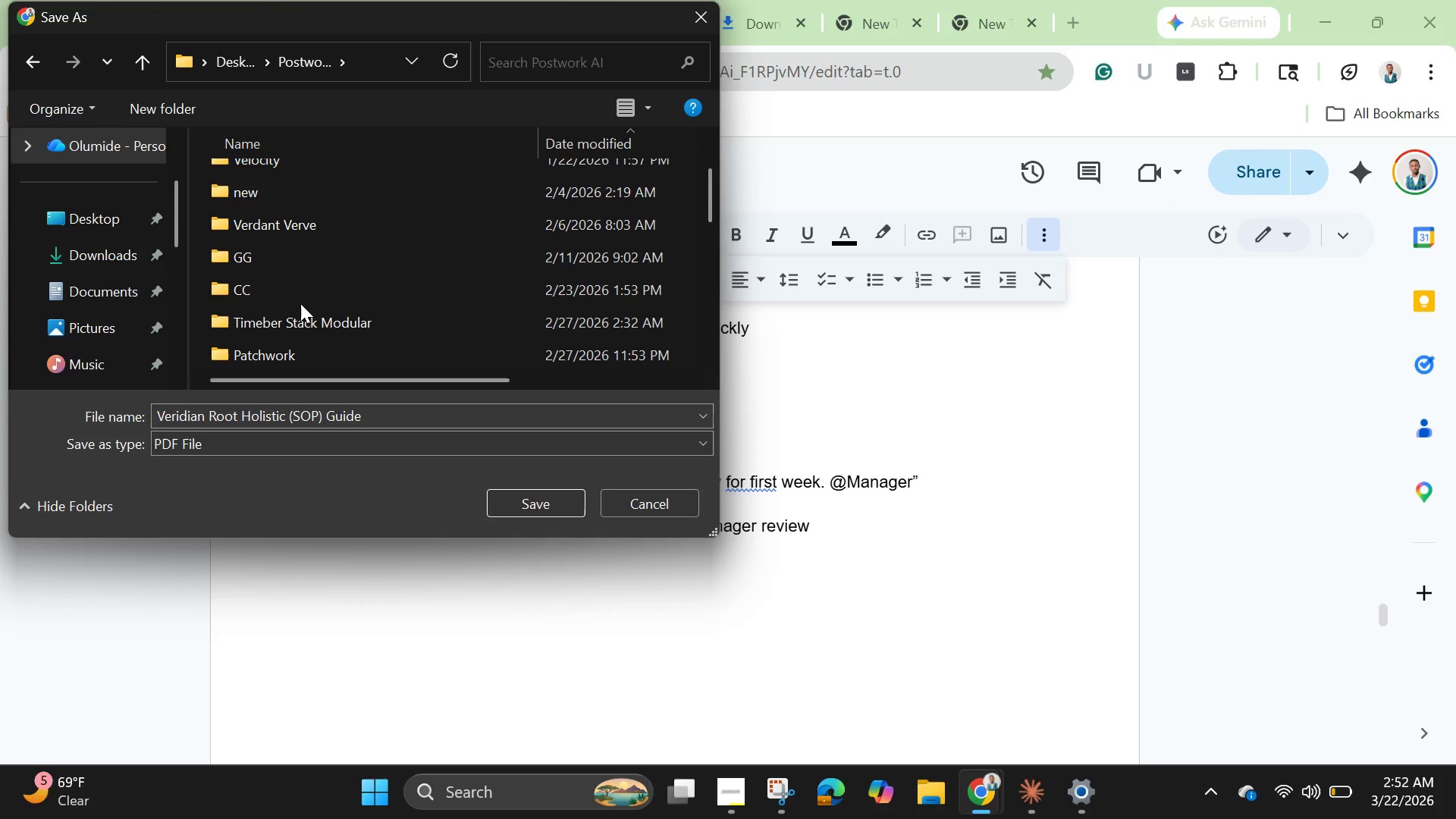 
scroll: coordinate [300, 303], scroll_direction: down, amount: 2.0
 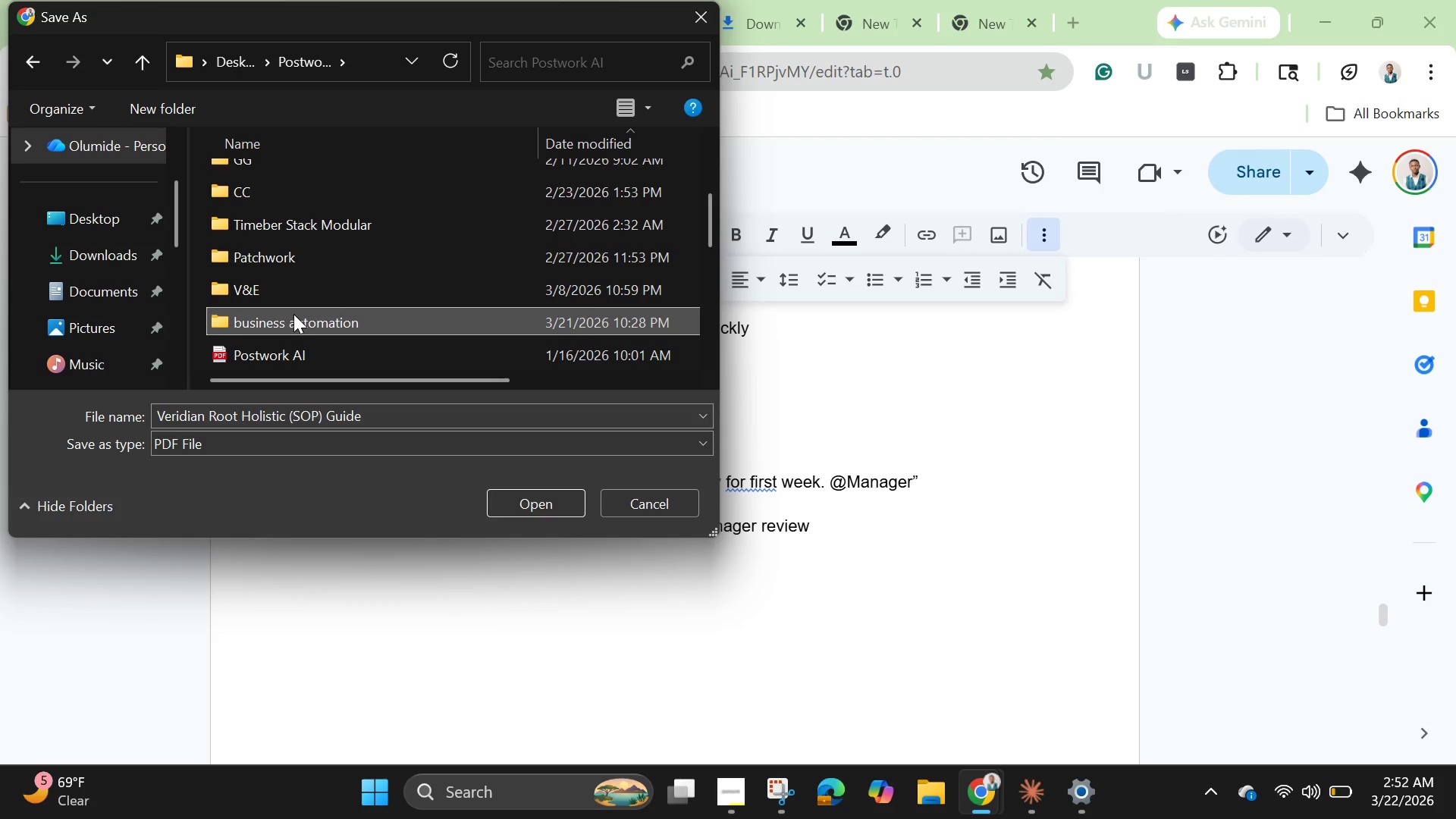 
double_click([293, 314])
 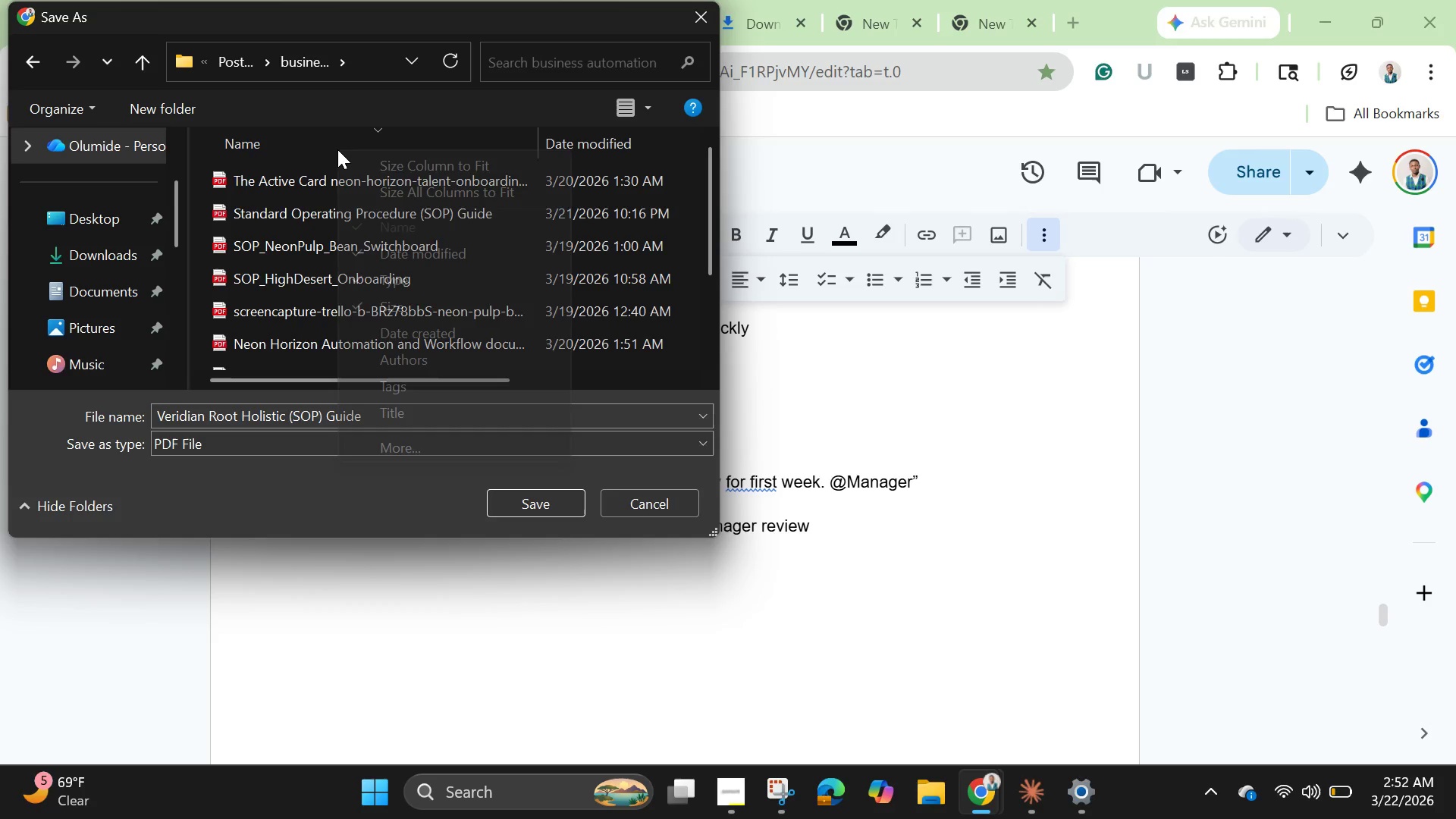 
right_click([337, 149])
 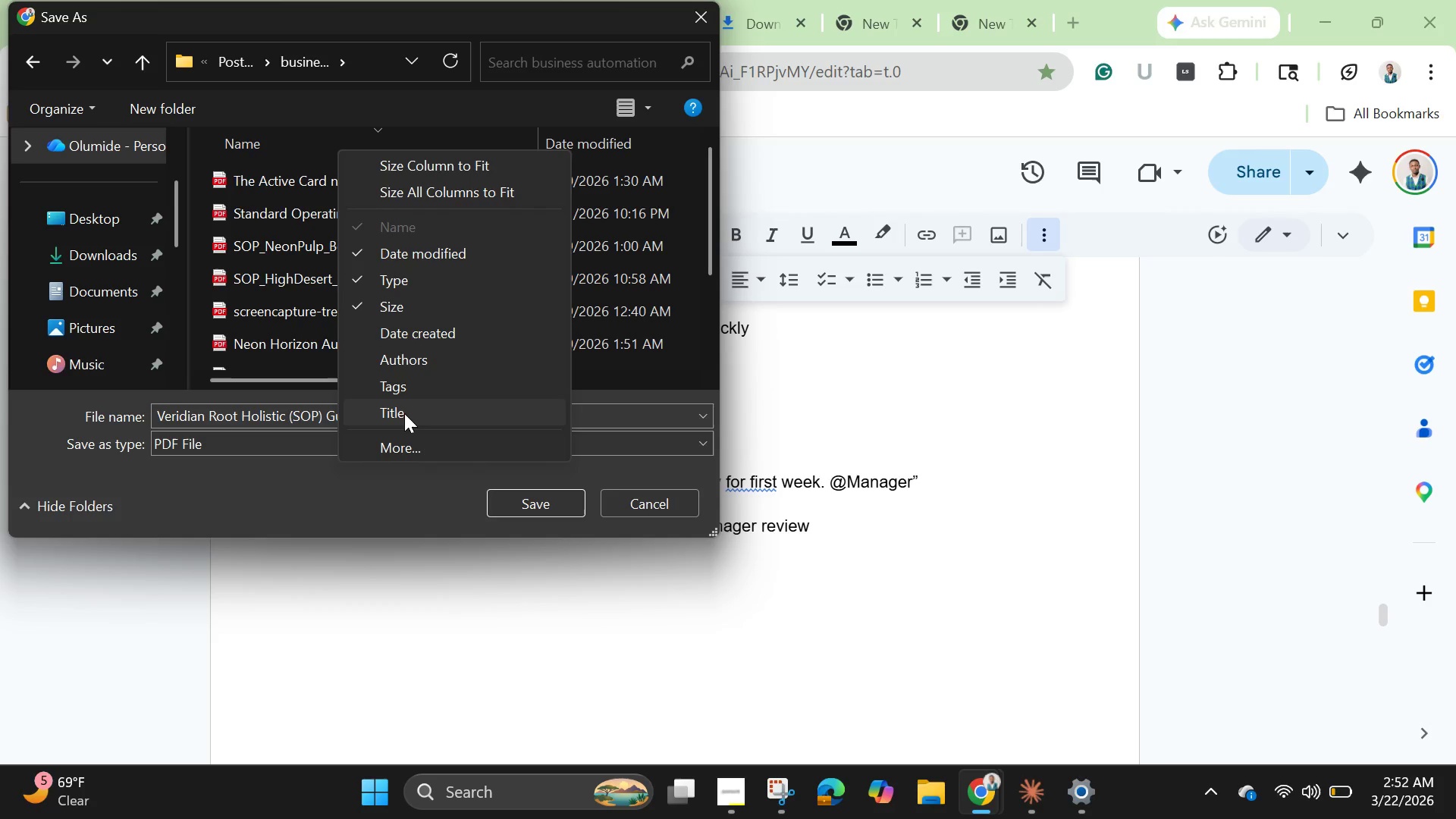 
scroll: coordinate [403, 420], scroll_direction: down, amount: 3.0
 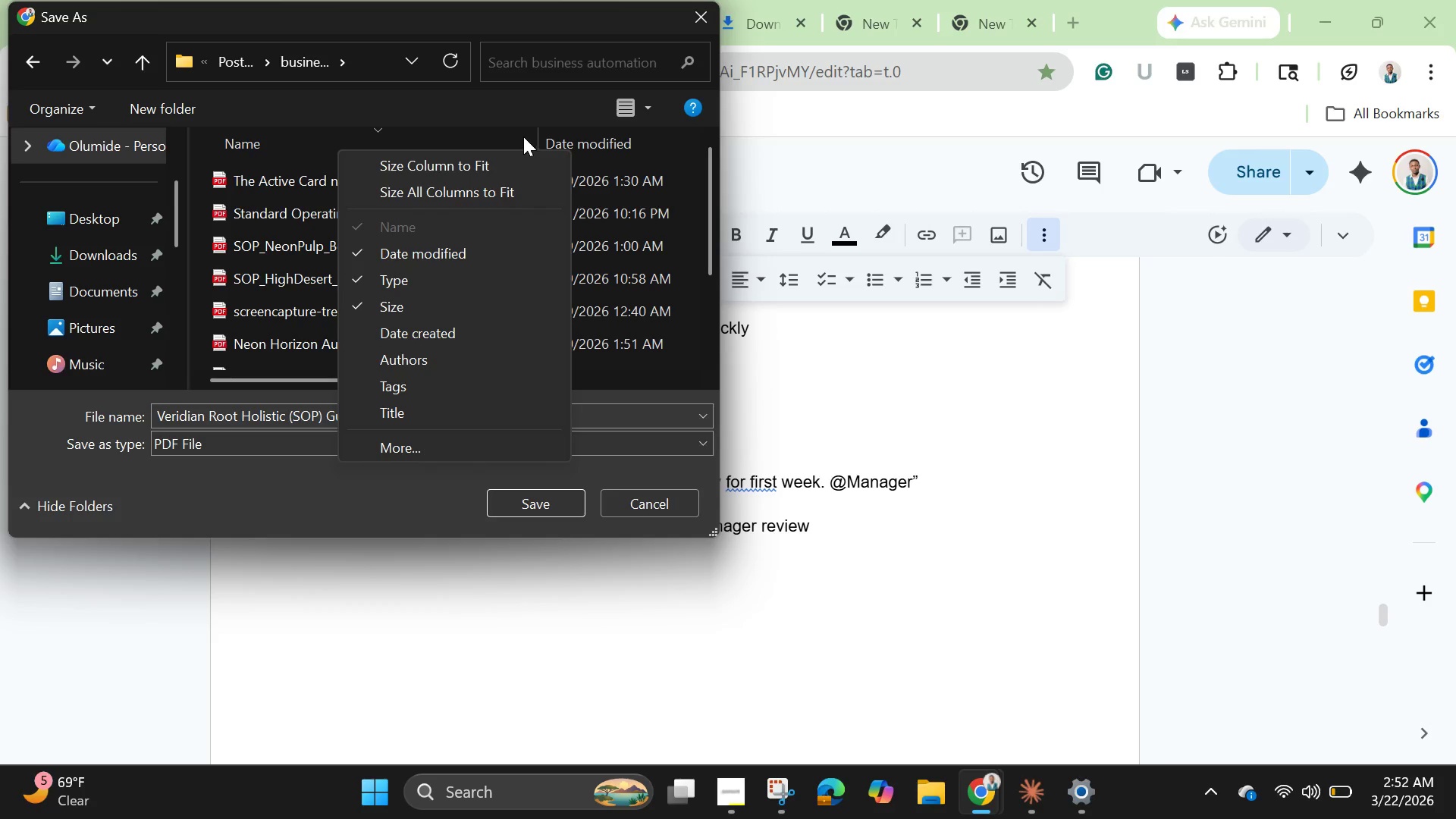 
left_click([523, 136])
 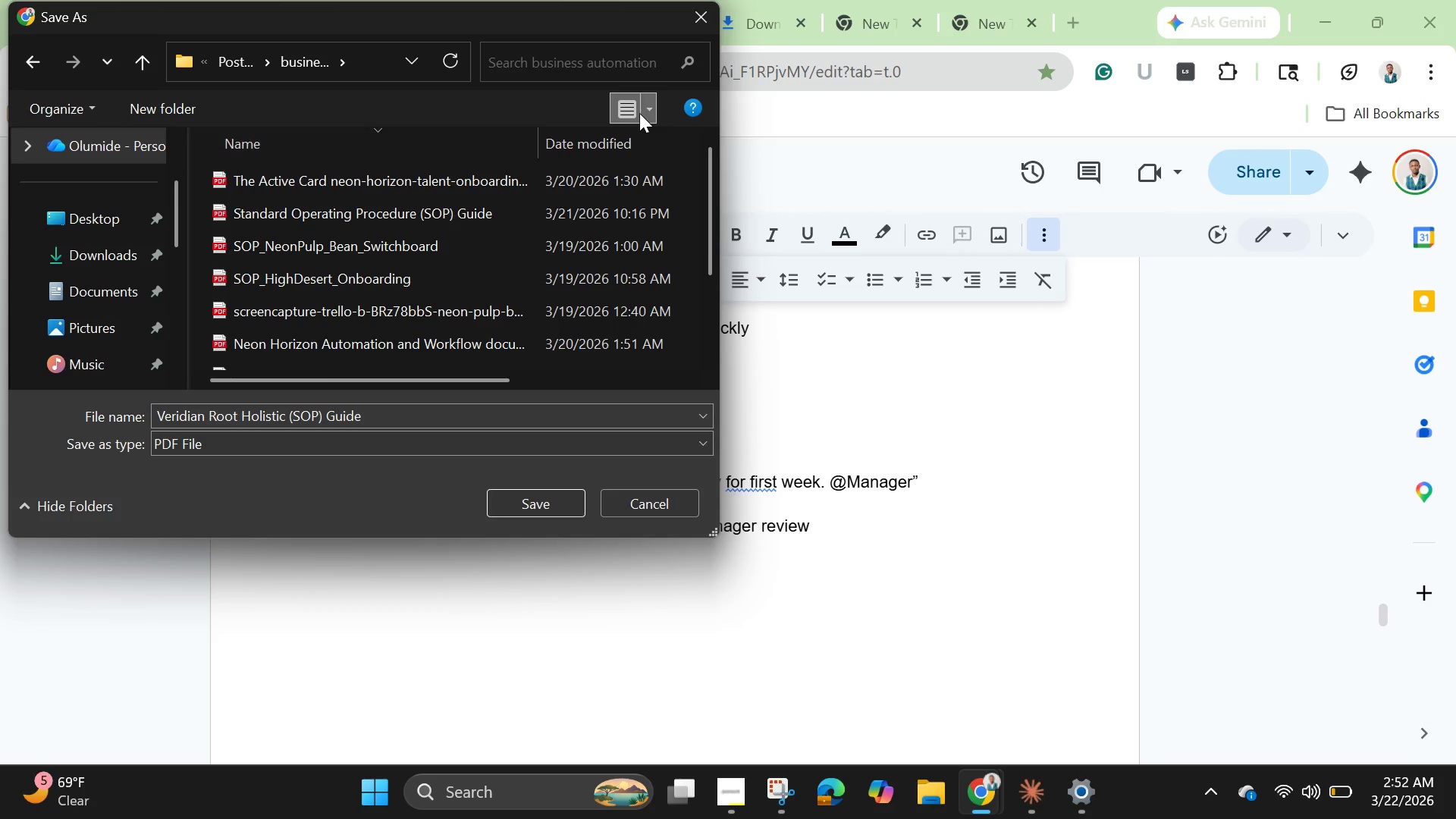 
left_click([639, 113])
 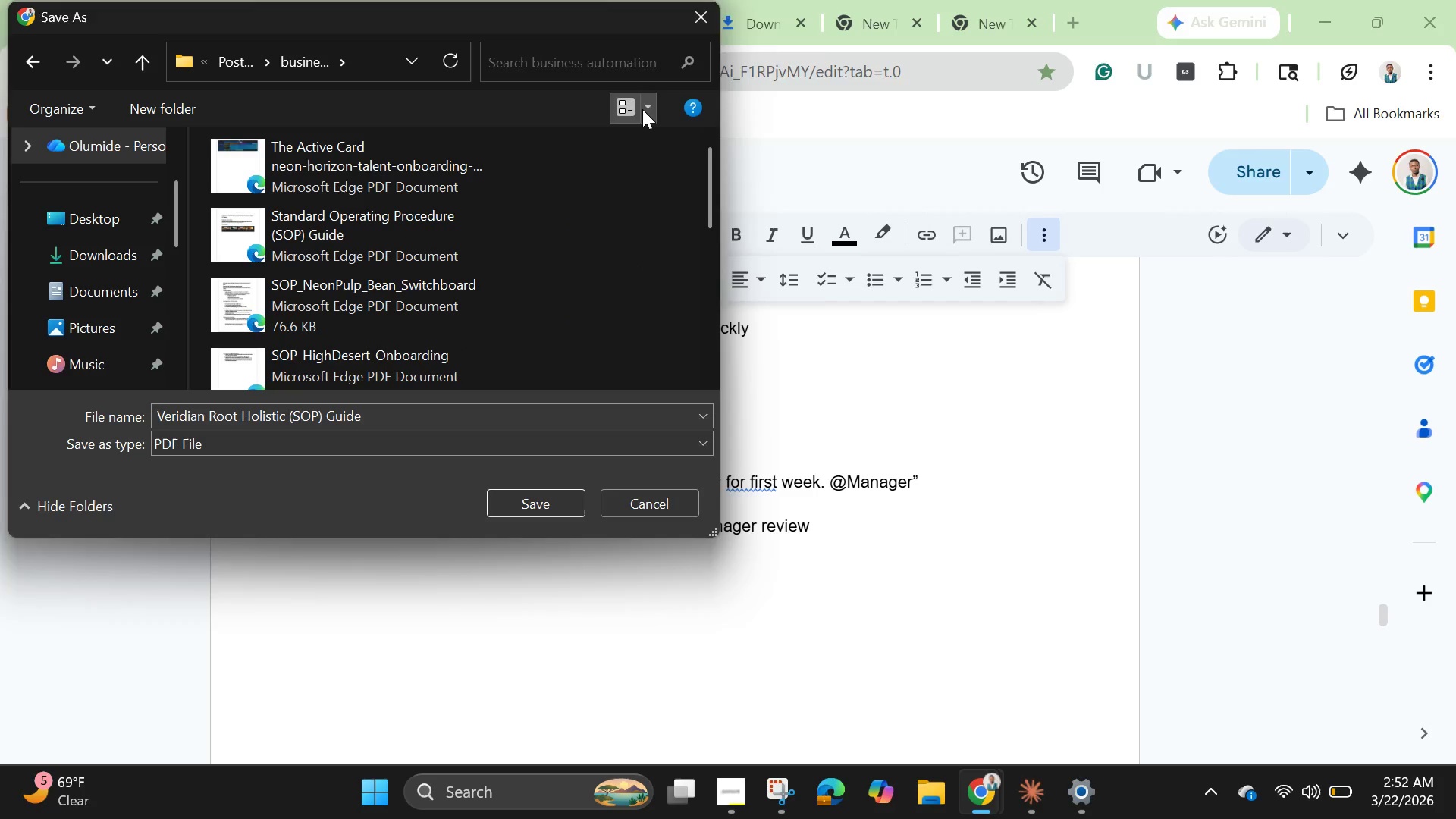 
left_click([642, 109])
 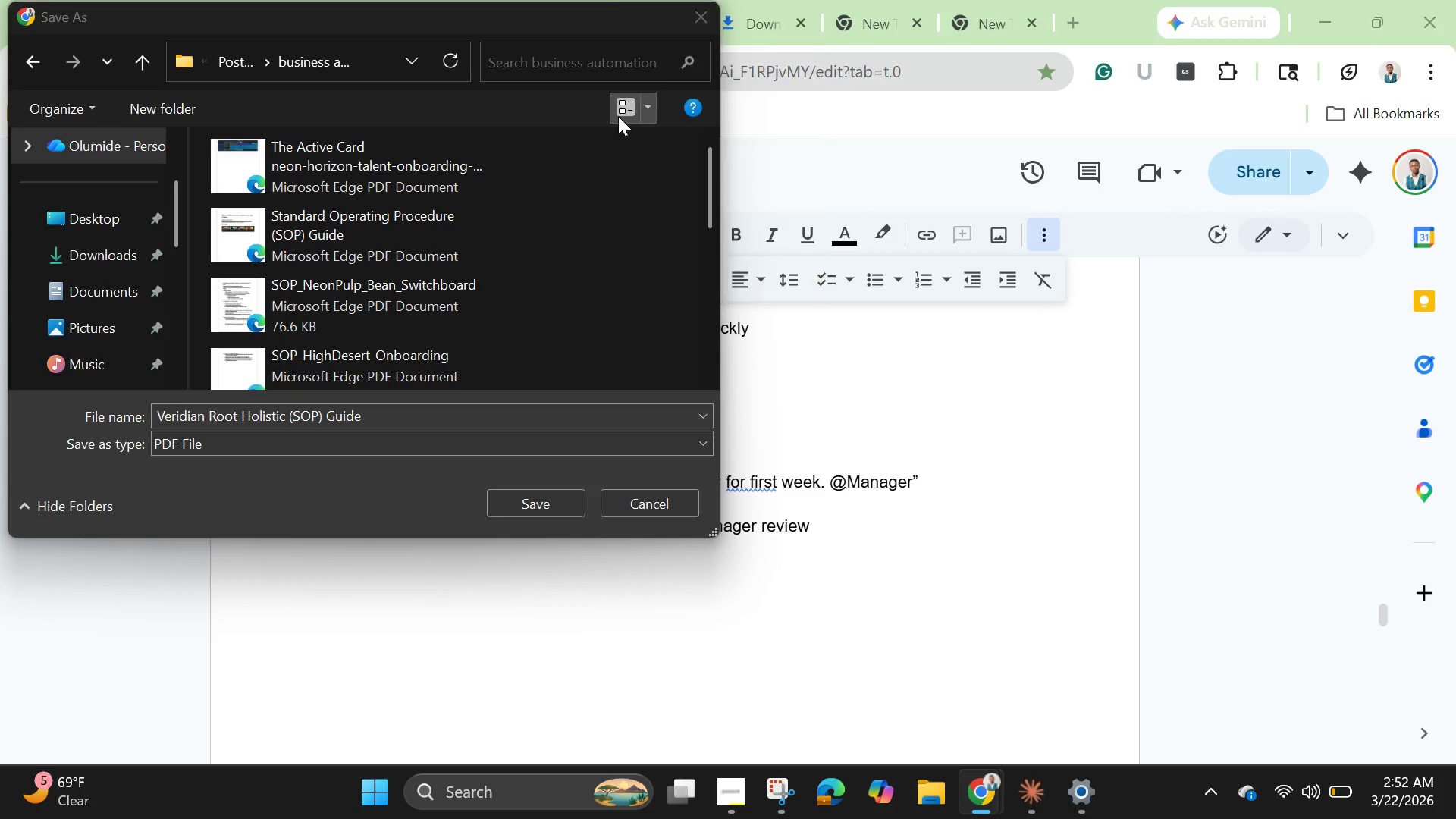 
left_click([618, 116])
 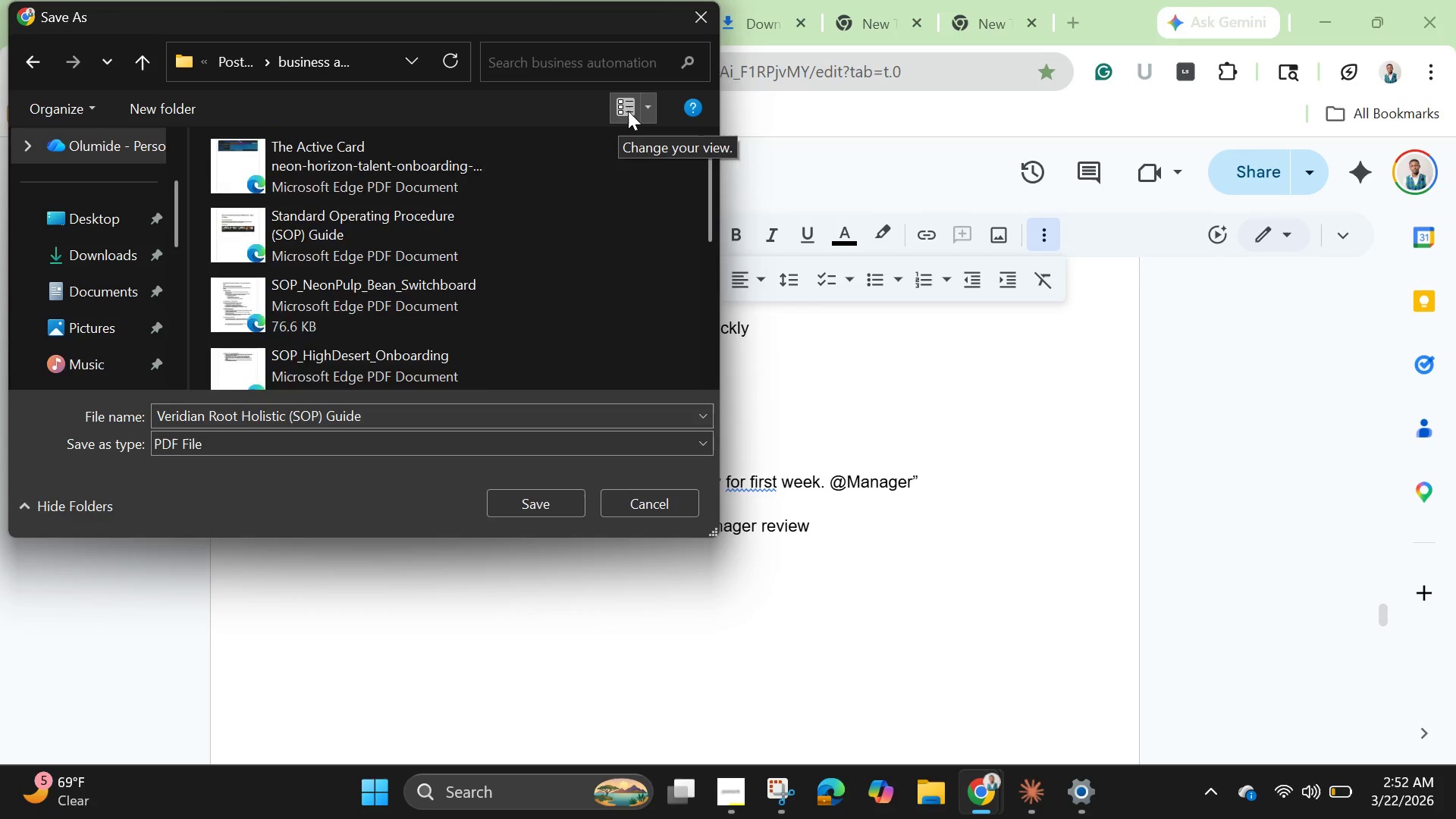 
left_click([628, 111])
 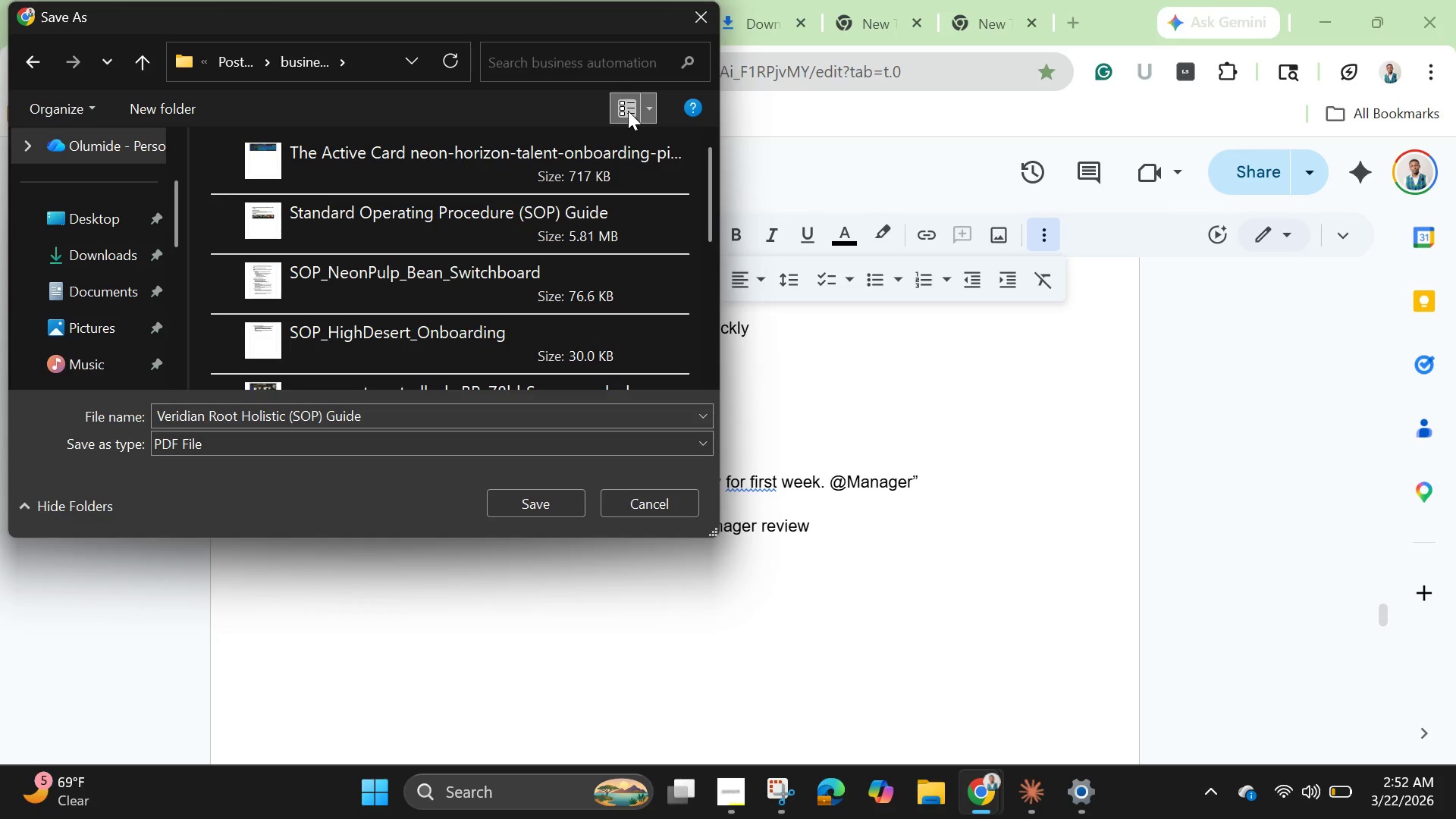 
left_click([628, 111])
 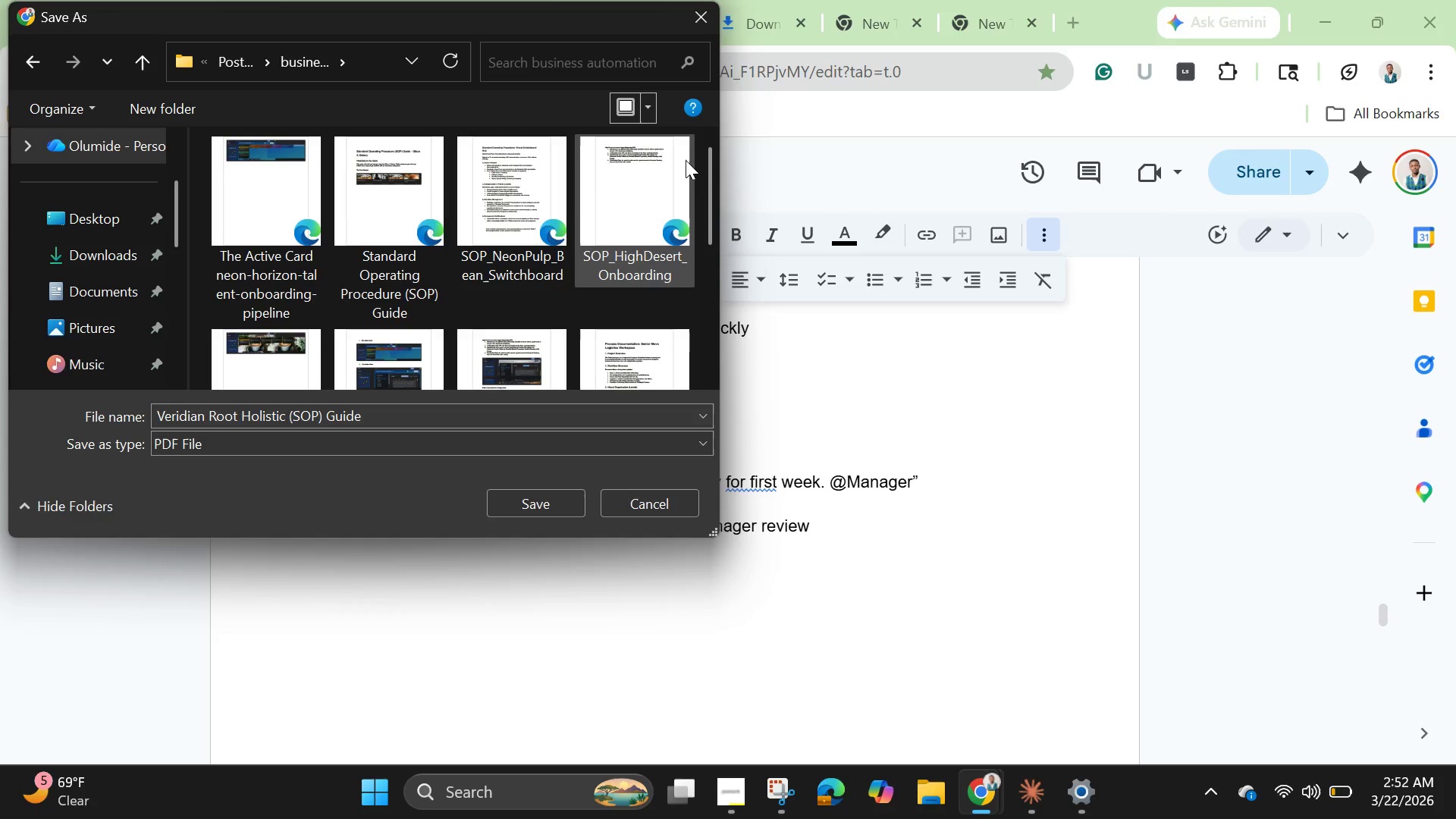 
scroll: coordinate [686, 160], scroll_direction: up, amount: 5.0
 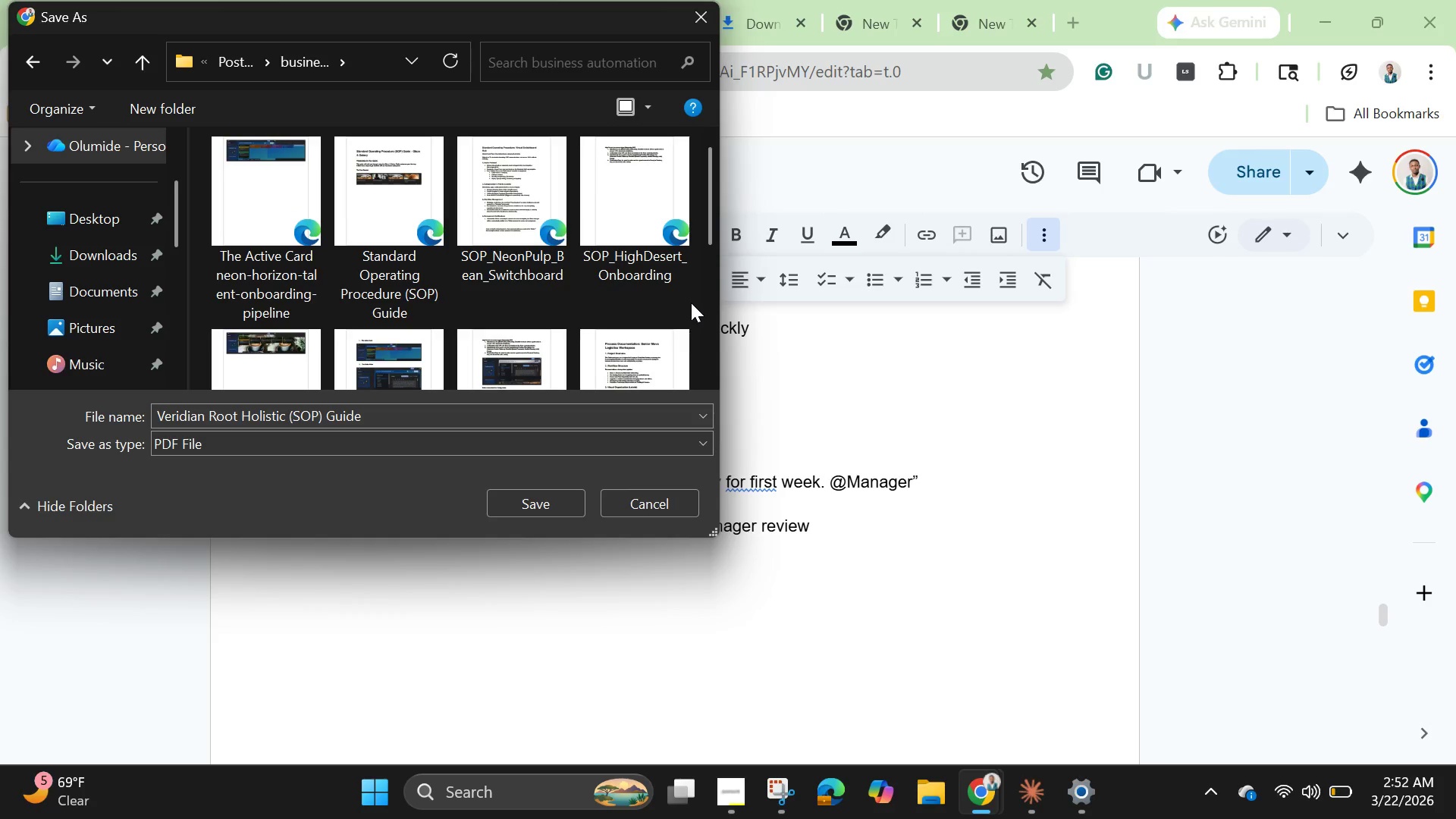 
right_click([692, 303])
 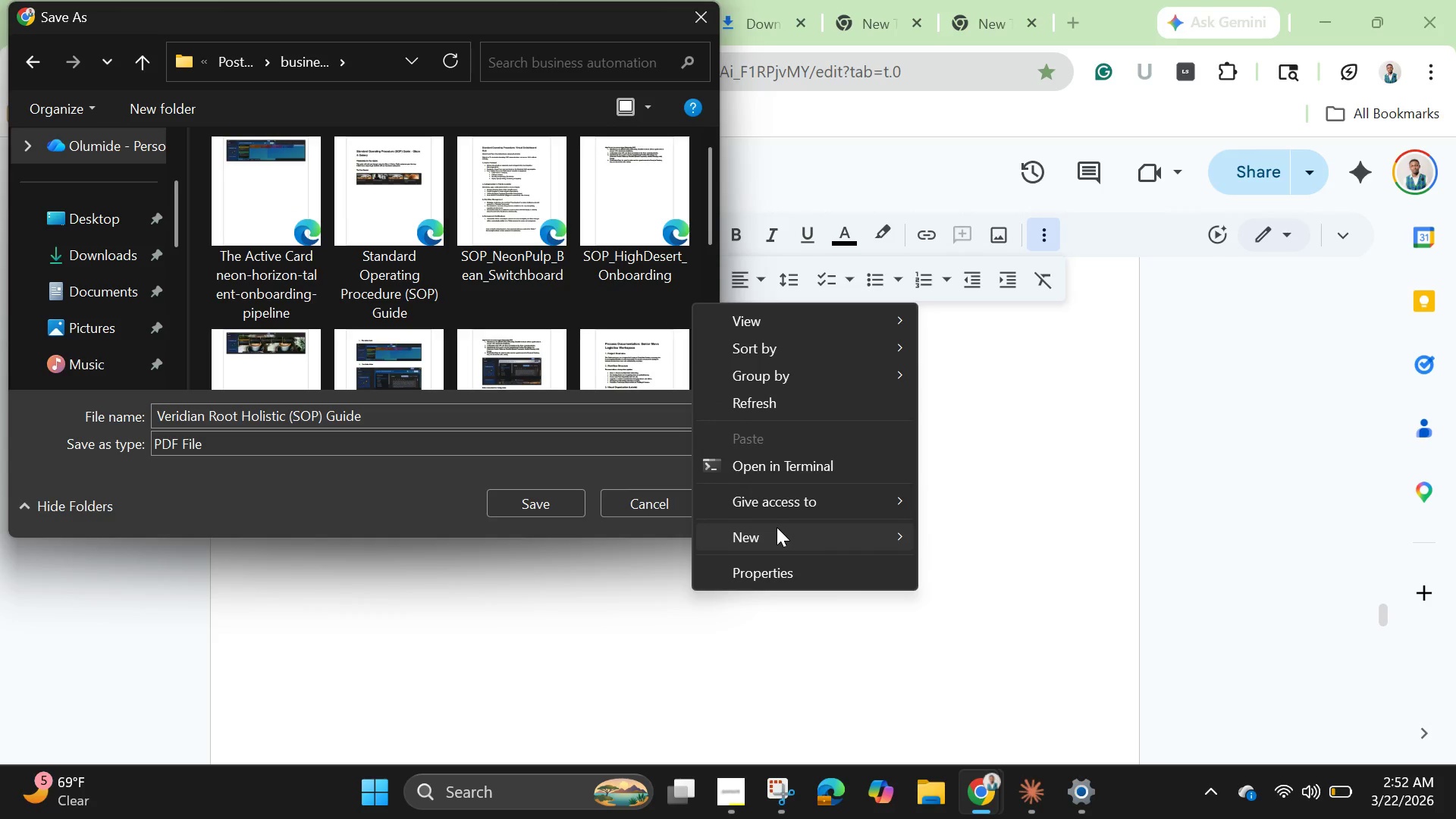 
left_click([777, 527])
 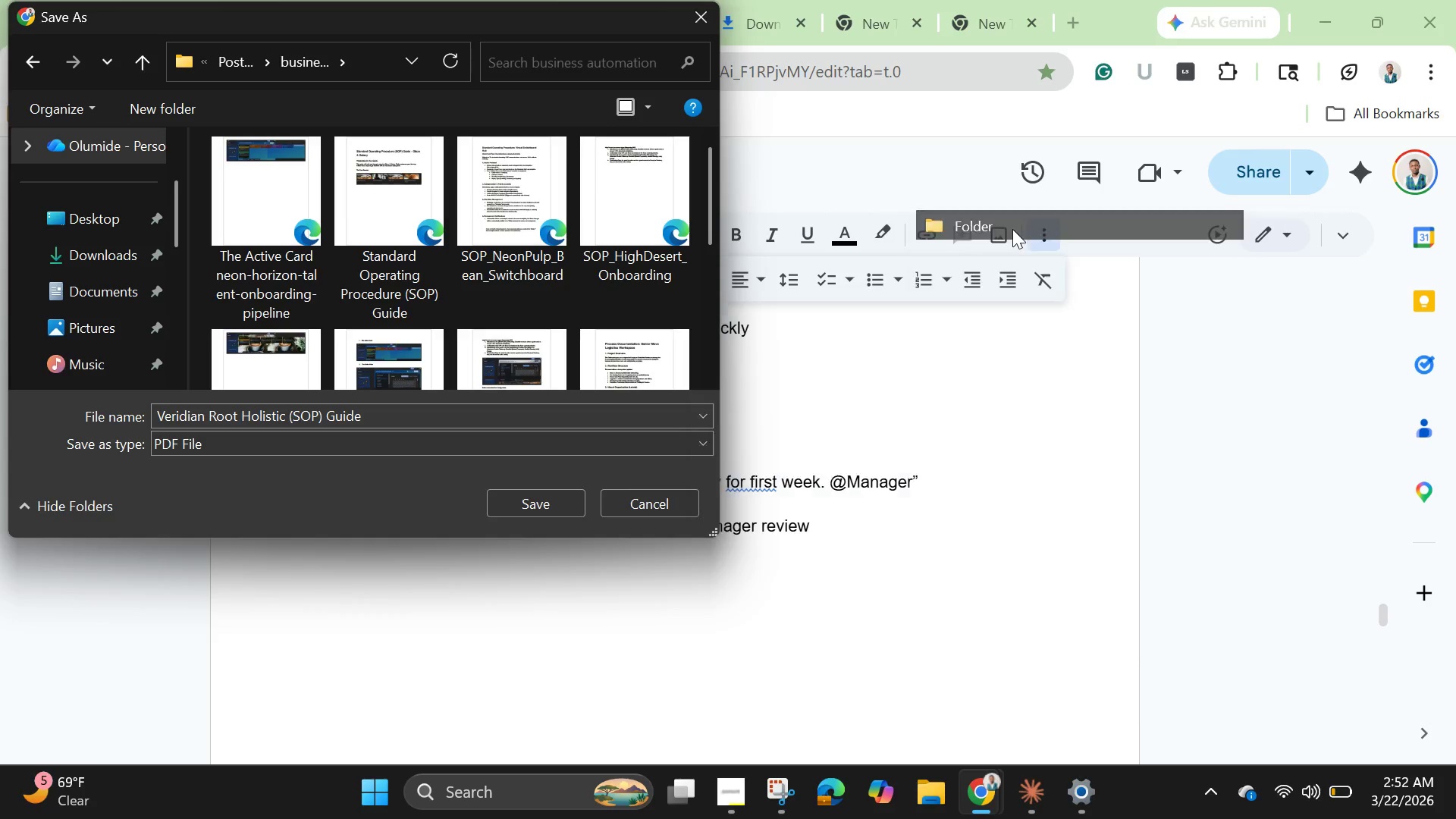 
left_click([1012, 229])
 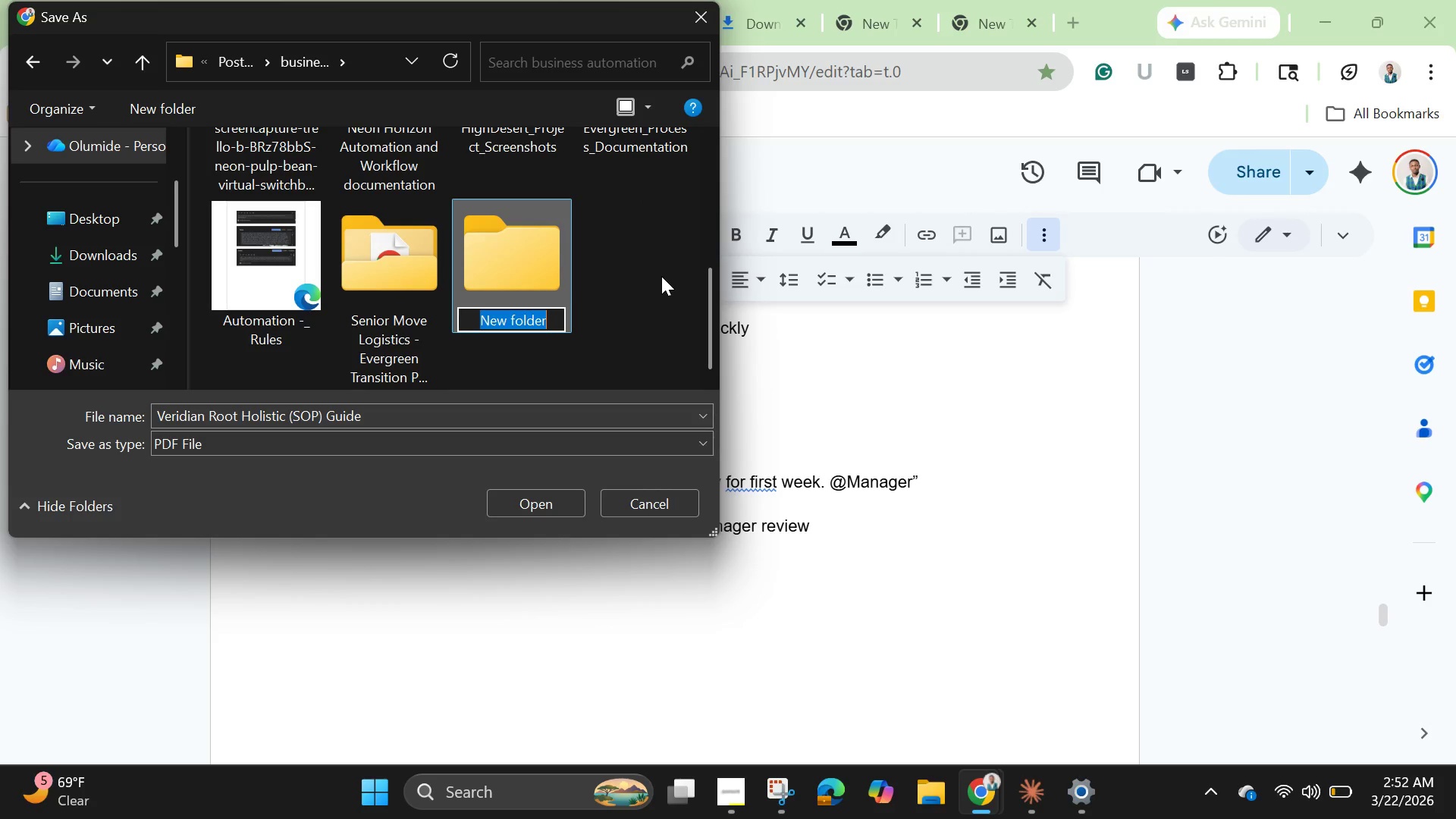 
key(Backspace)
 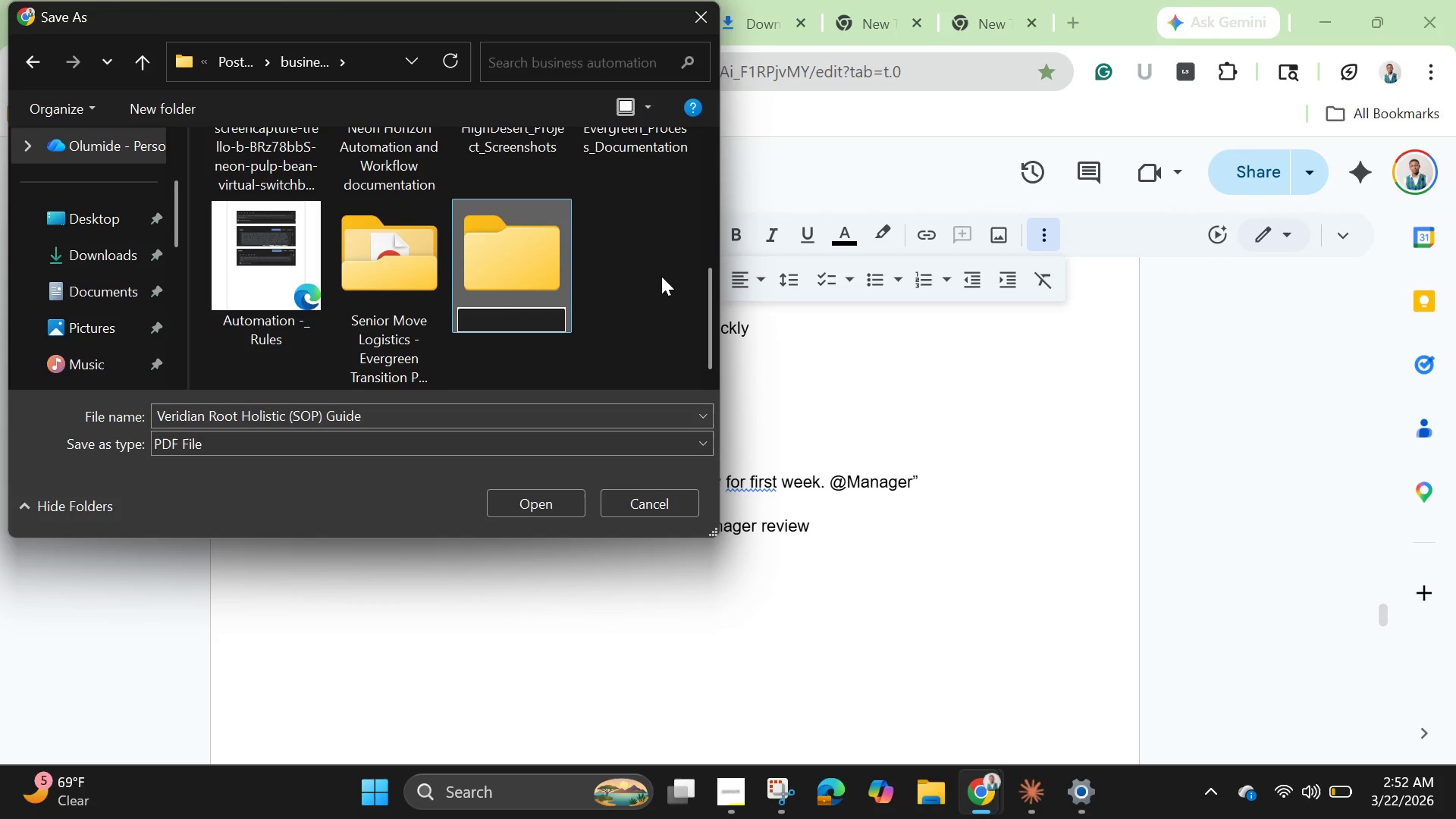 
key(Control+V)
 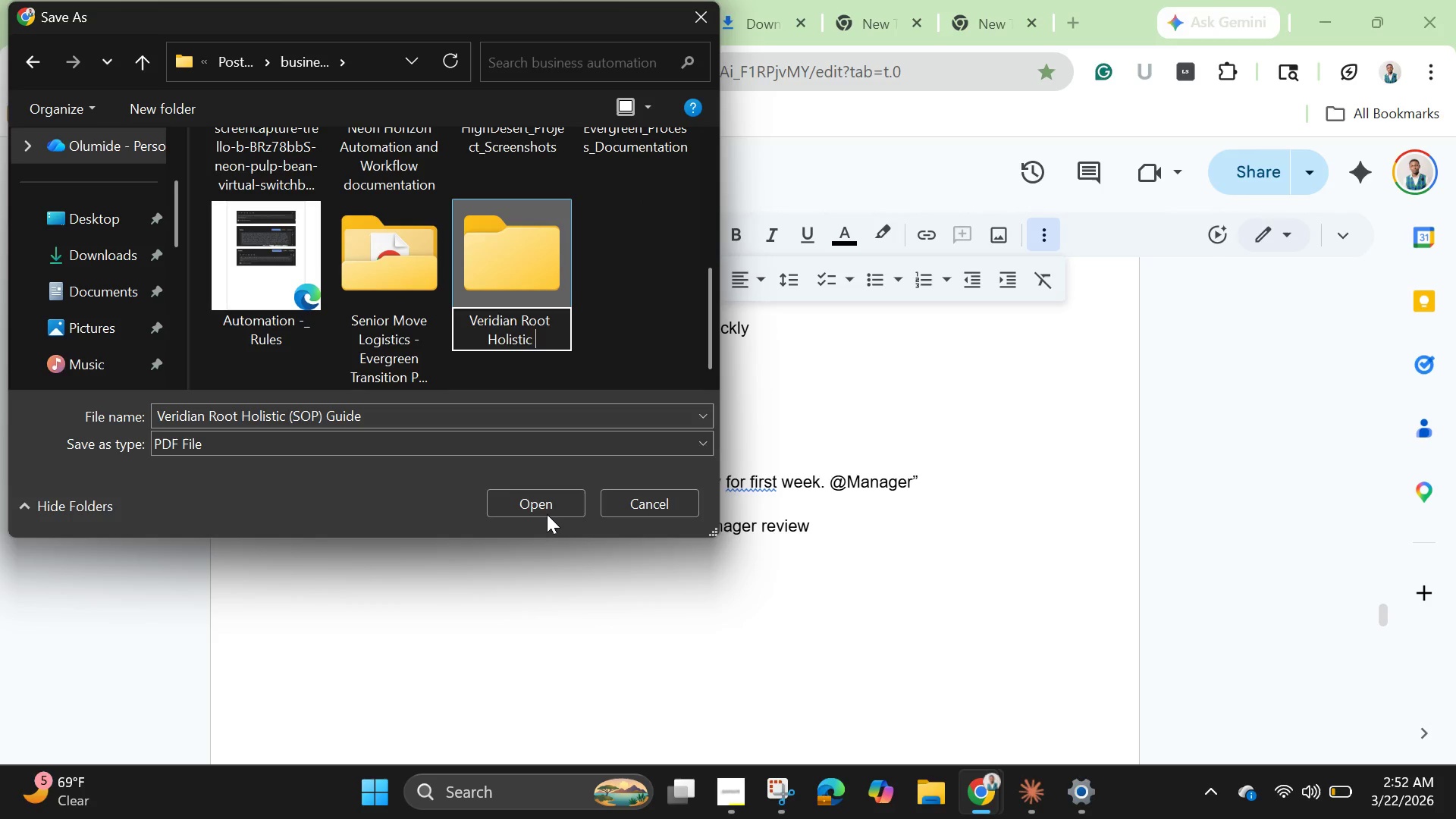 
left_click([544, 510])
 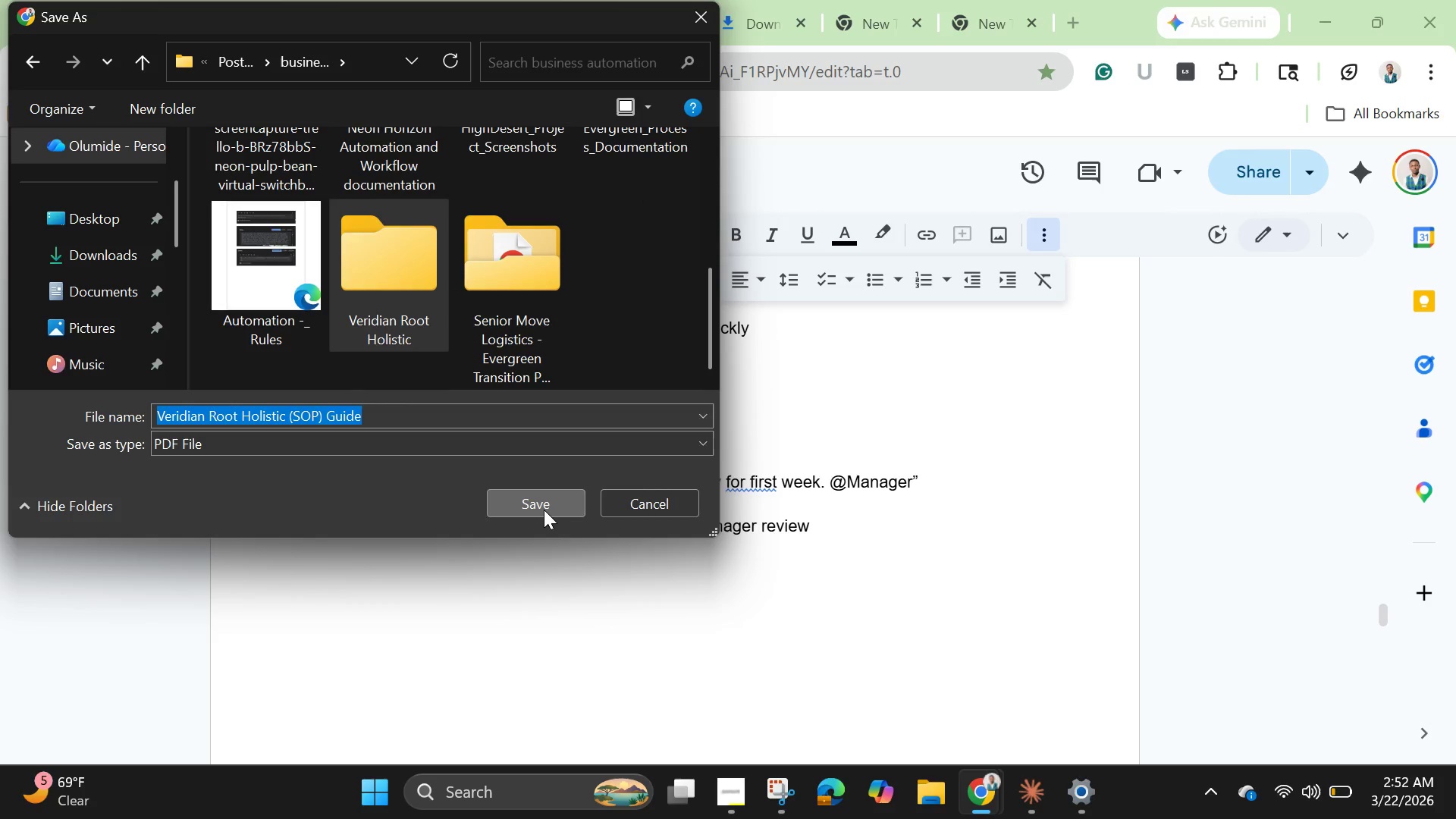 
left_click([544, 510])
 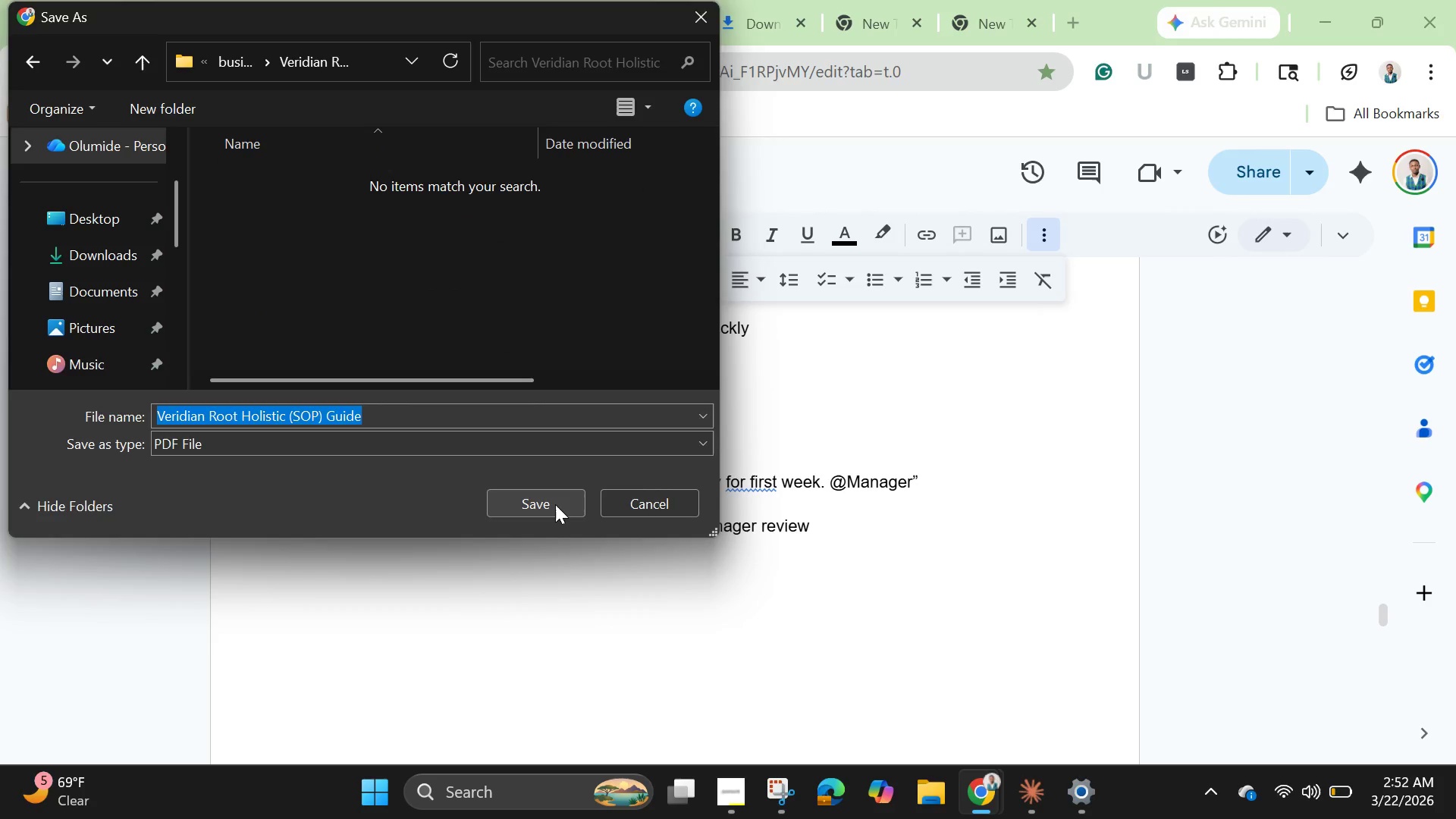 
left_click([555, 504])
 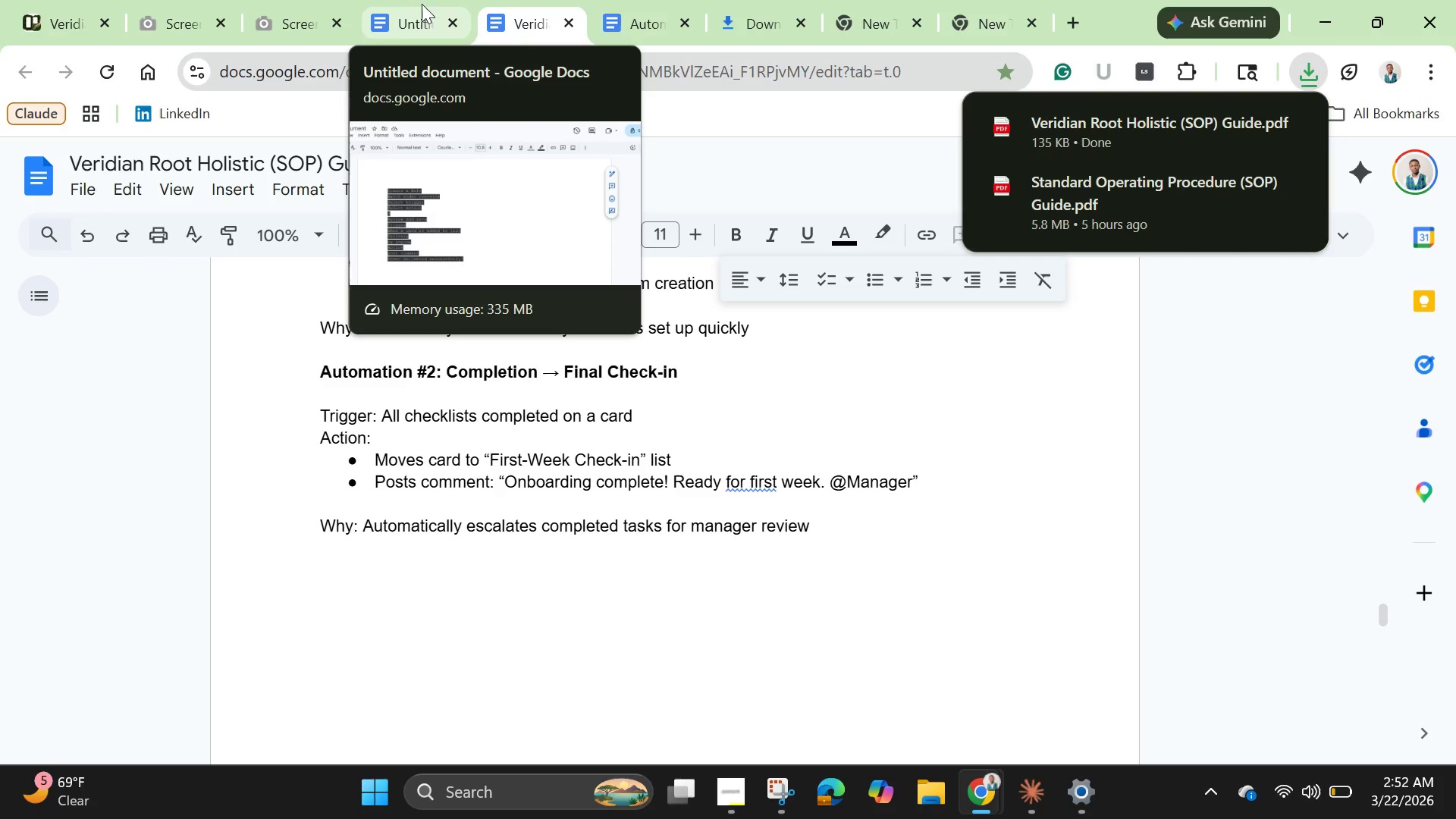 
left_click([414, 20])
 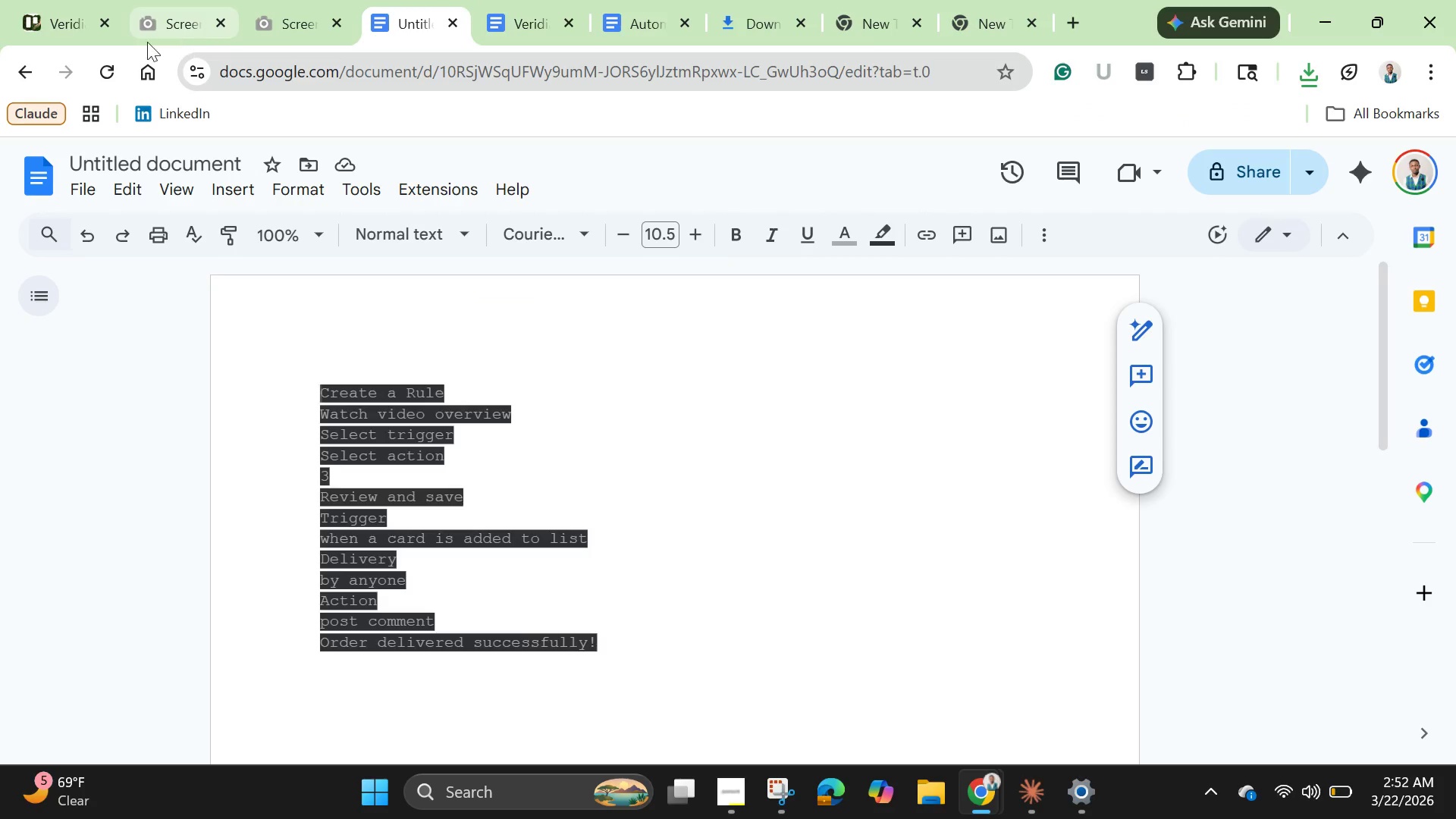 
left_click([64, 20])
 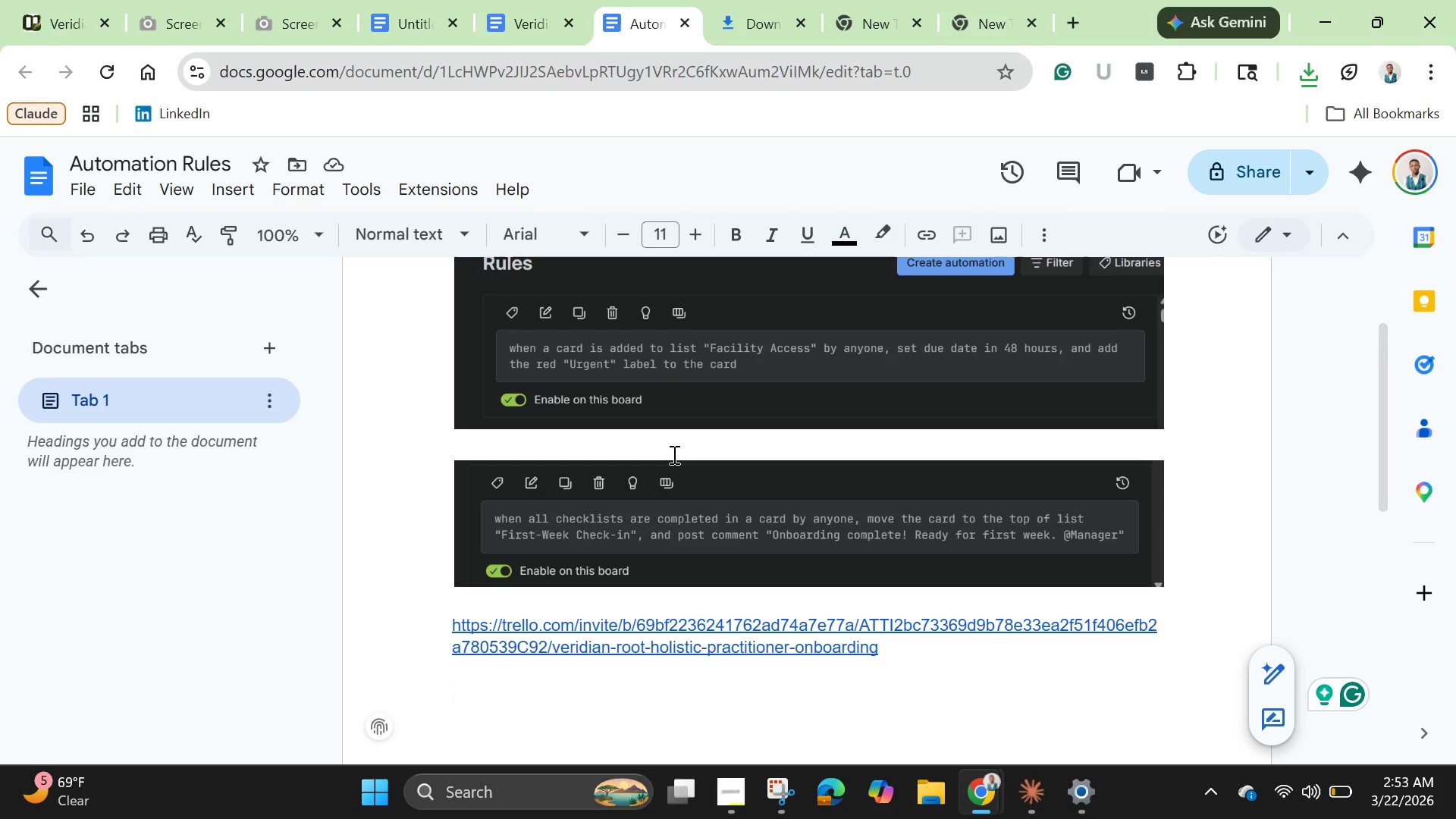 
wait(28.3)
 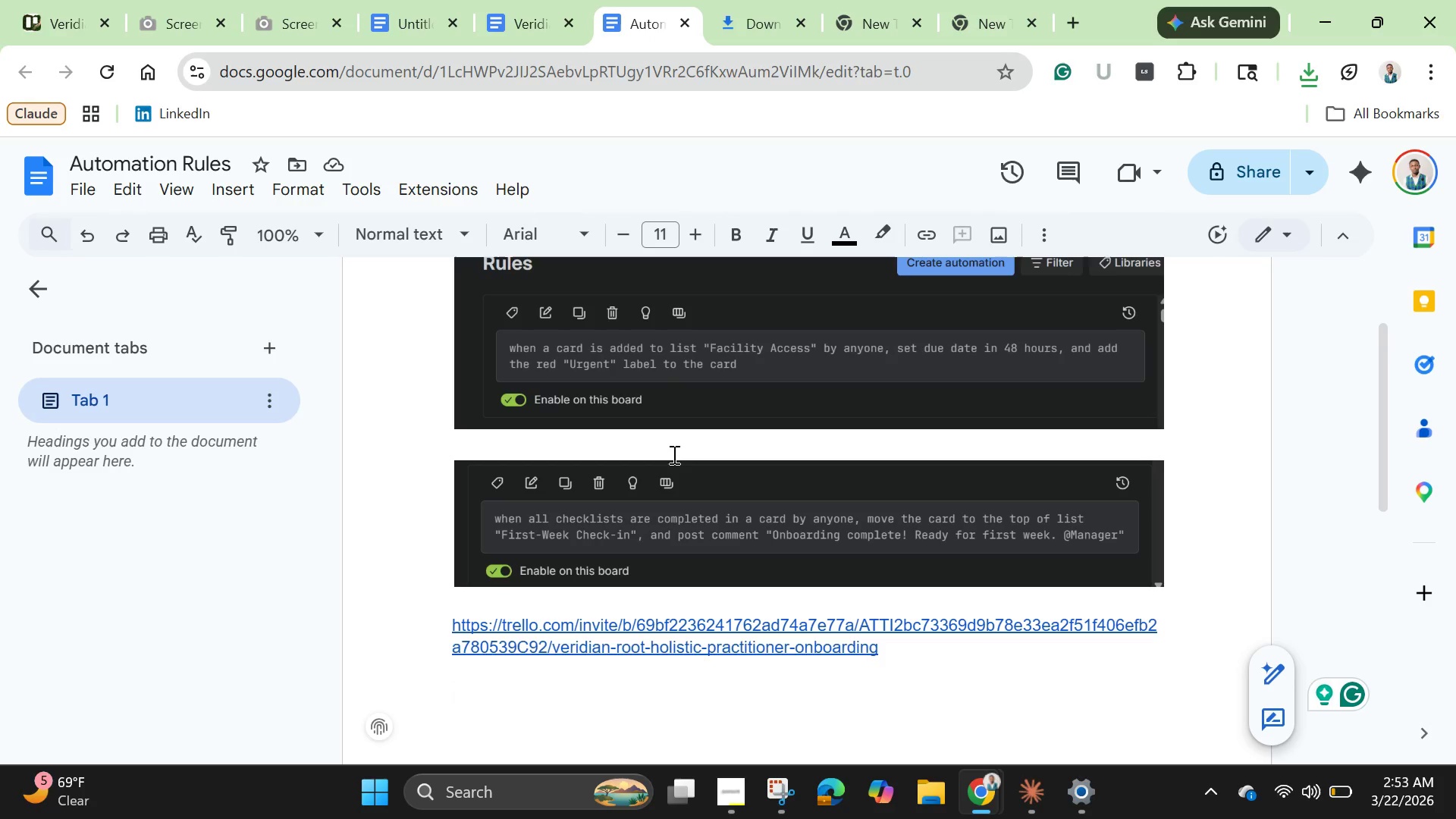 
left_click([168, 13])
 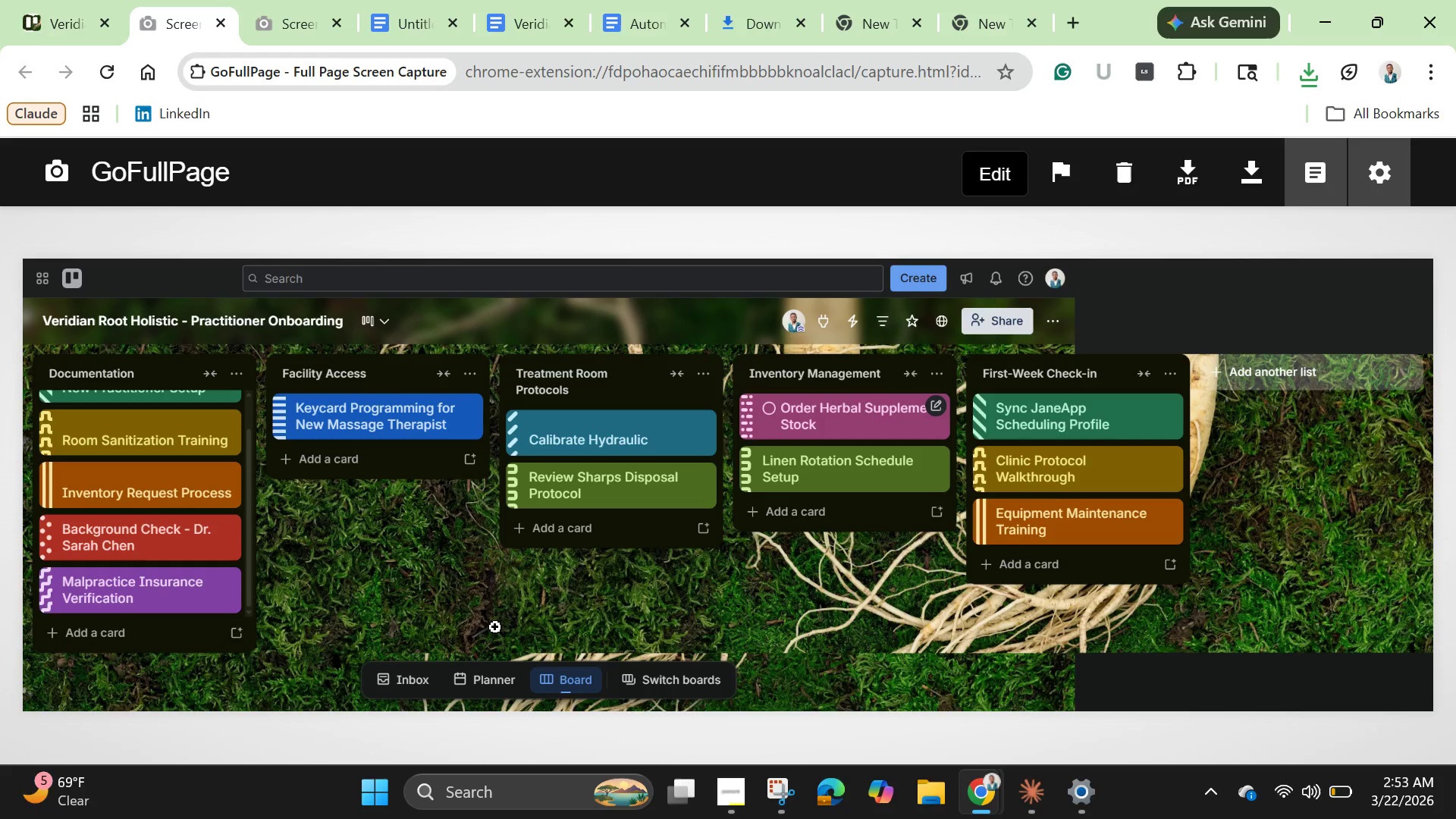 
right_click([495, 620])
 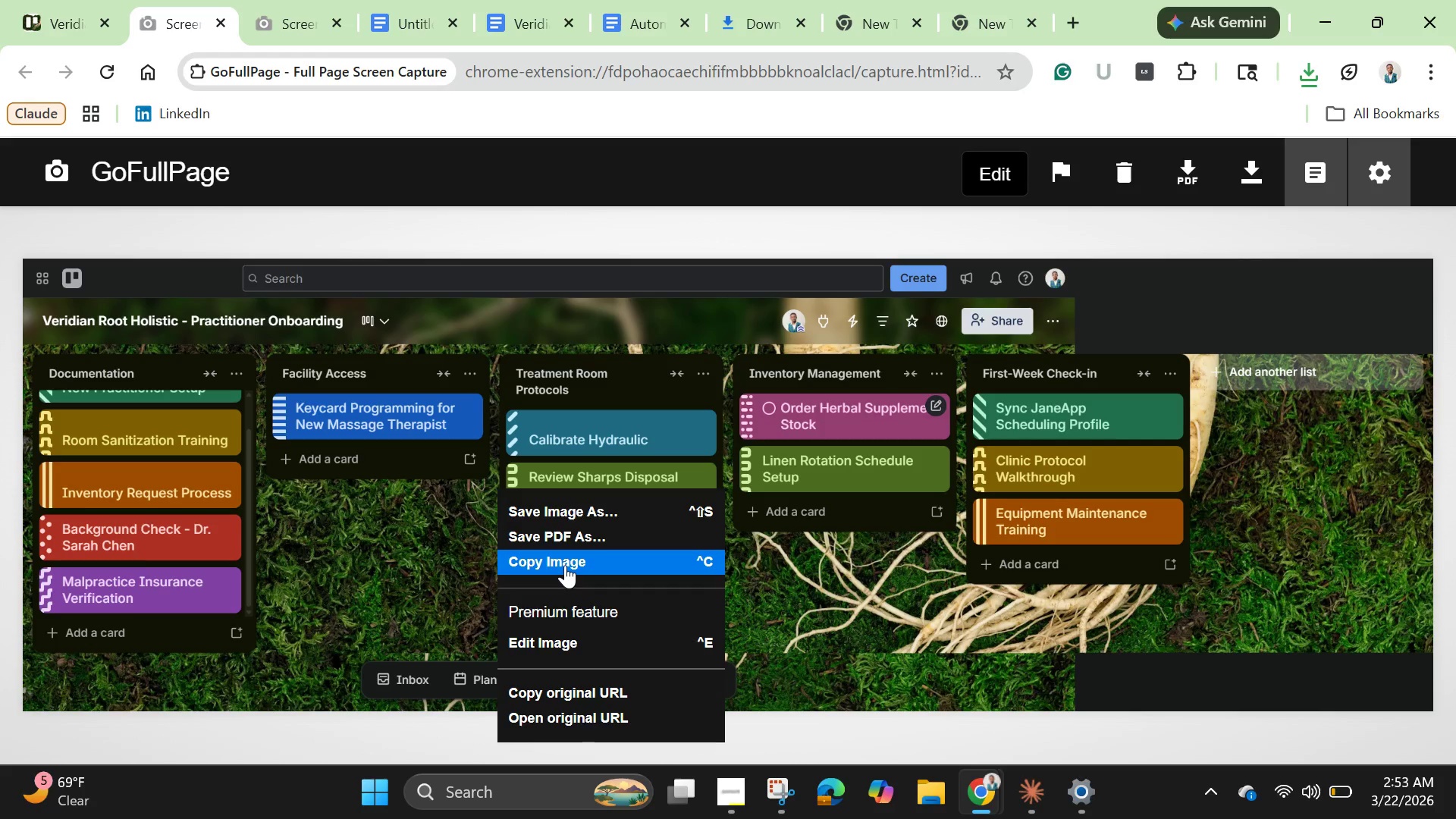 
left_click([565, 565])
 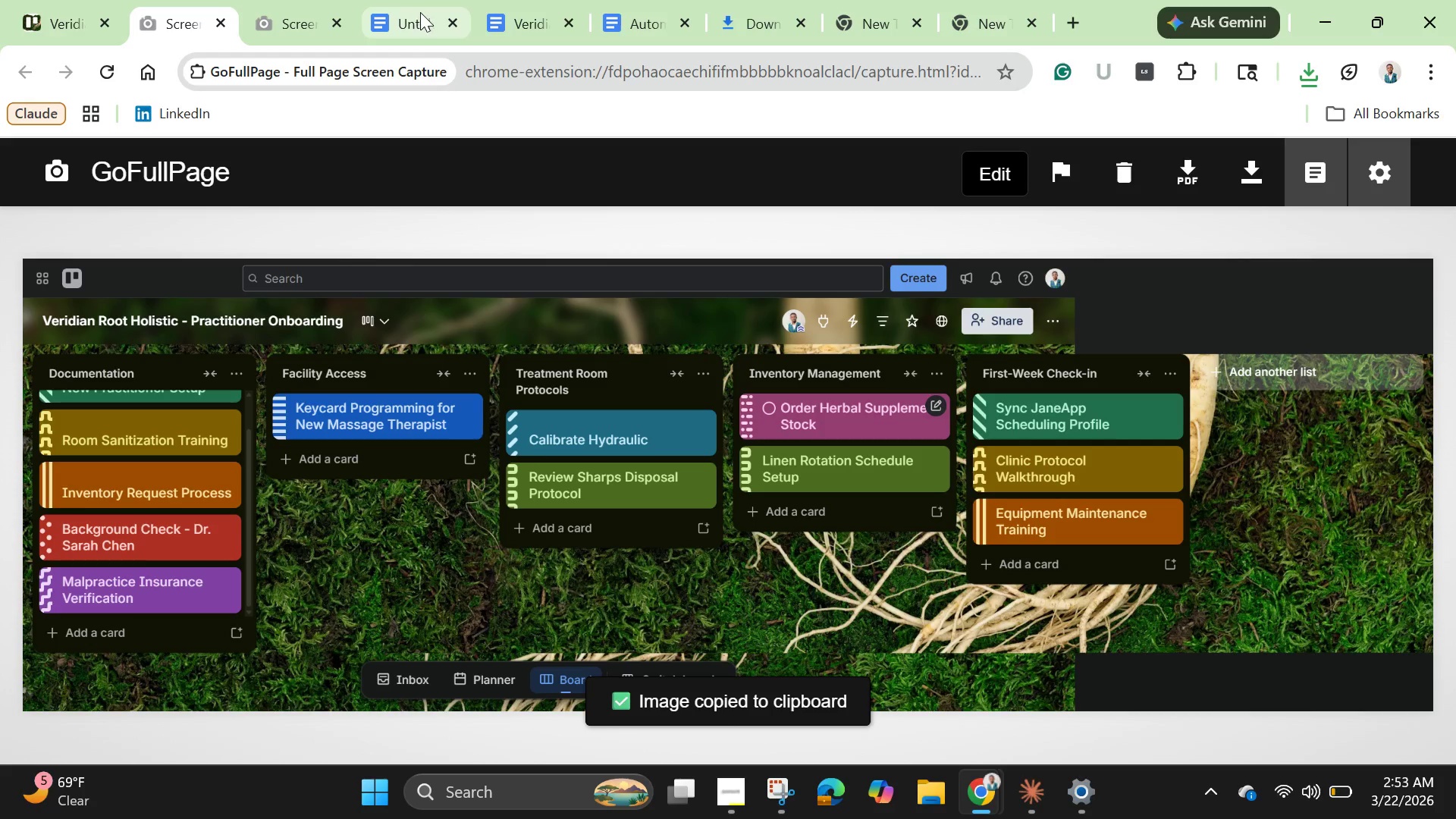 
left_click([420, 12])
 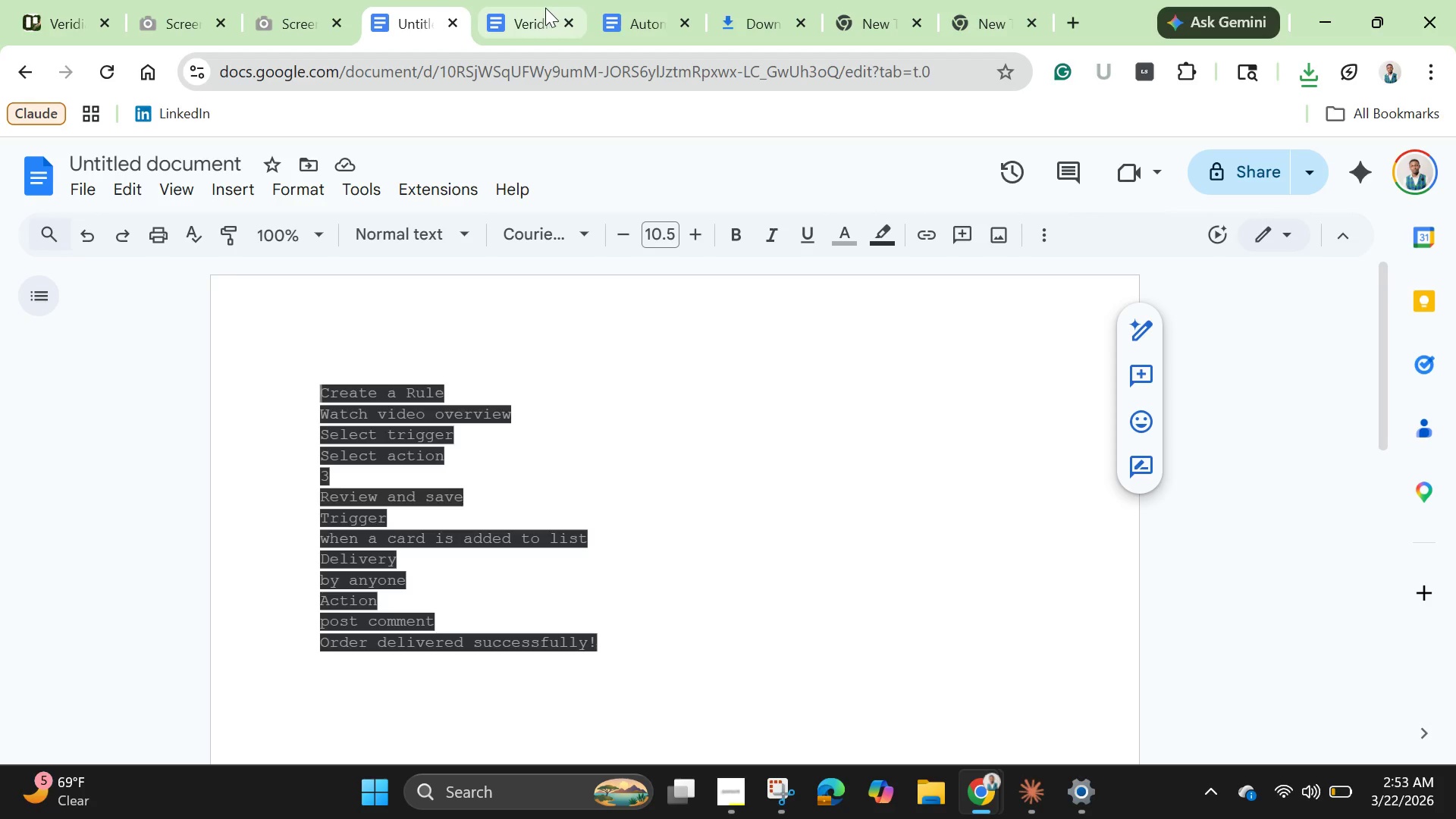 
left_click([544, 8])
 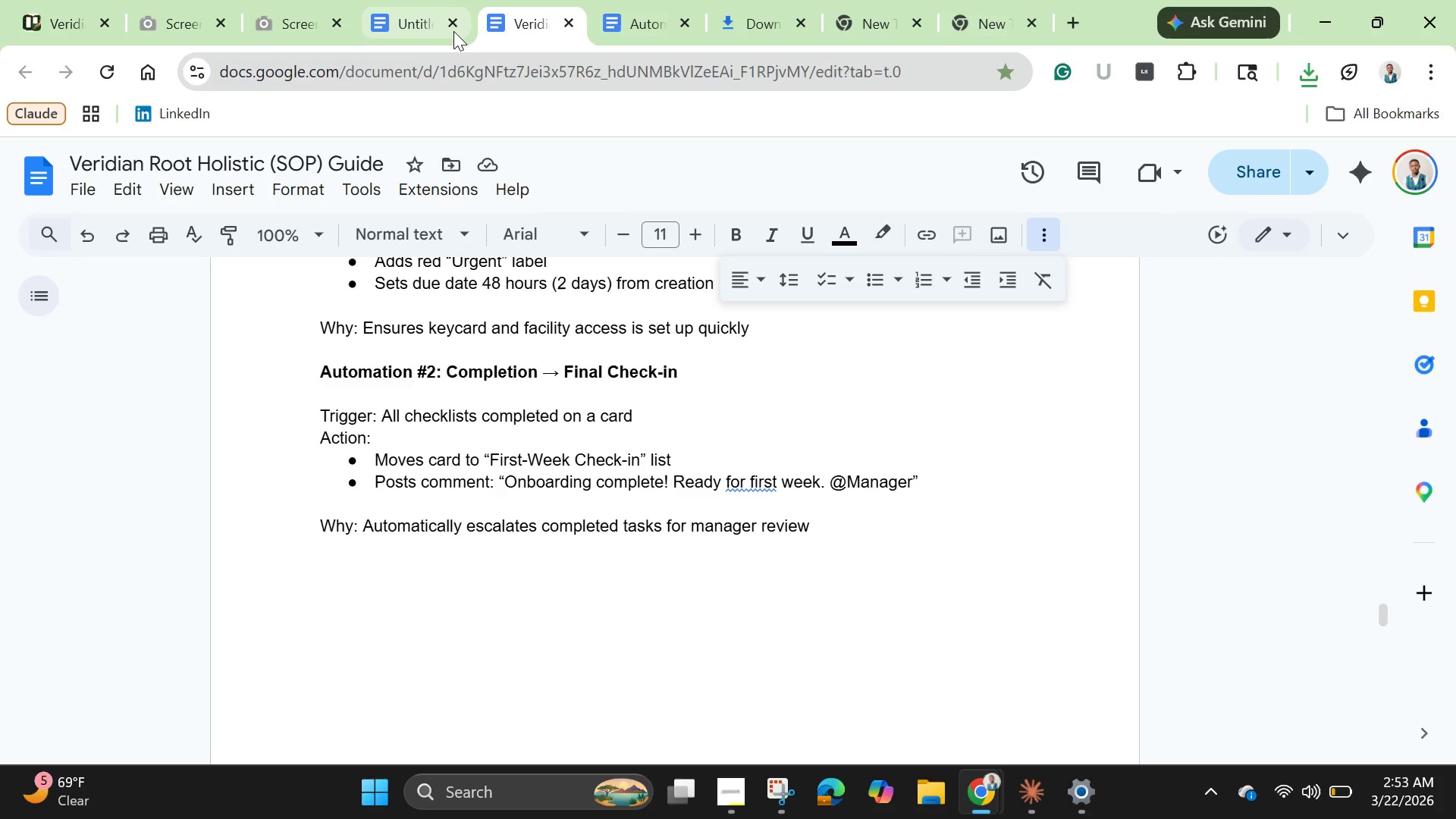 
left_click([452, 27])
 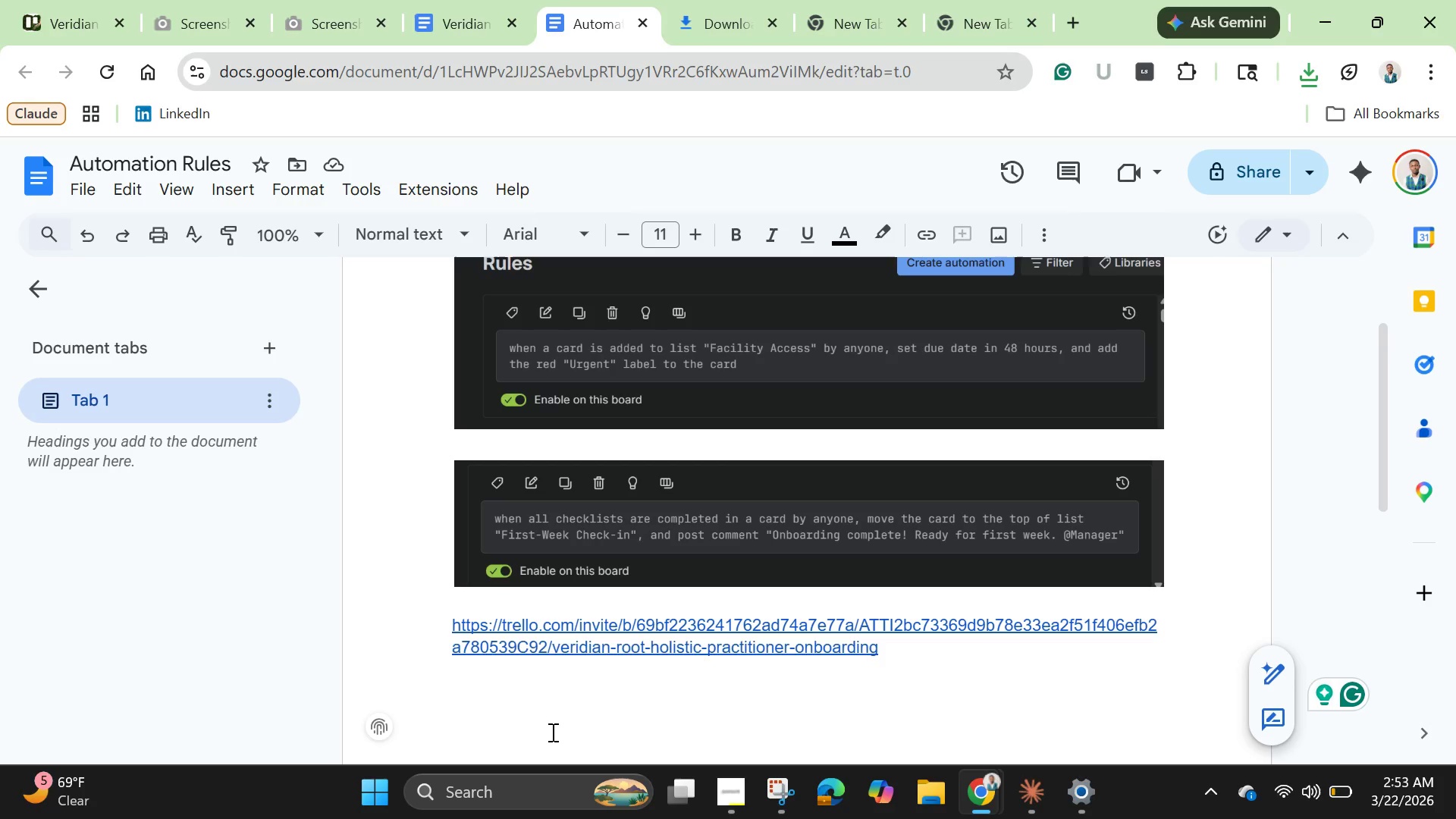 
wait(6.55)
 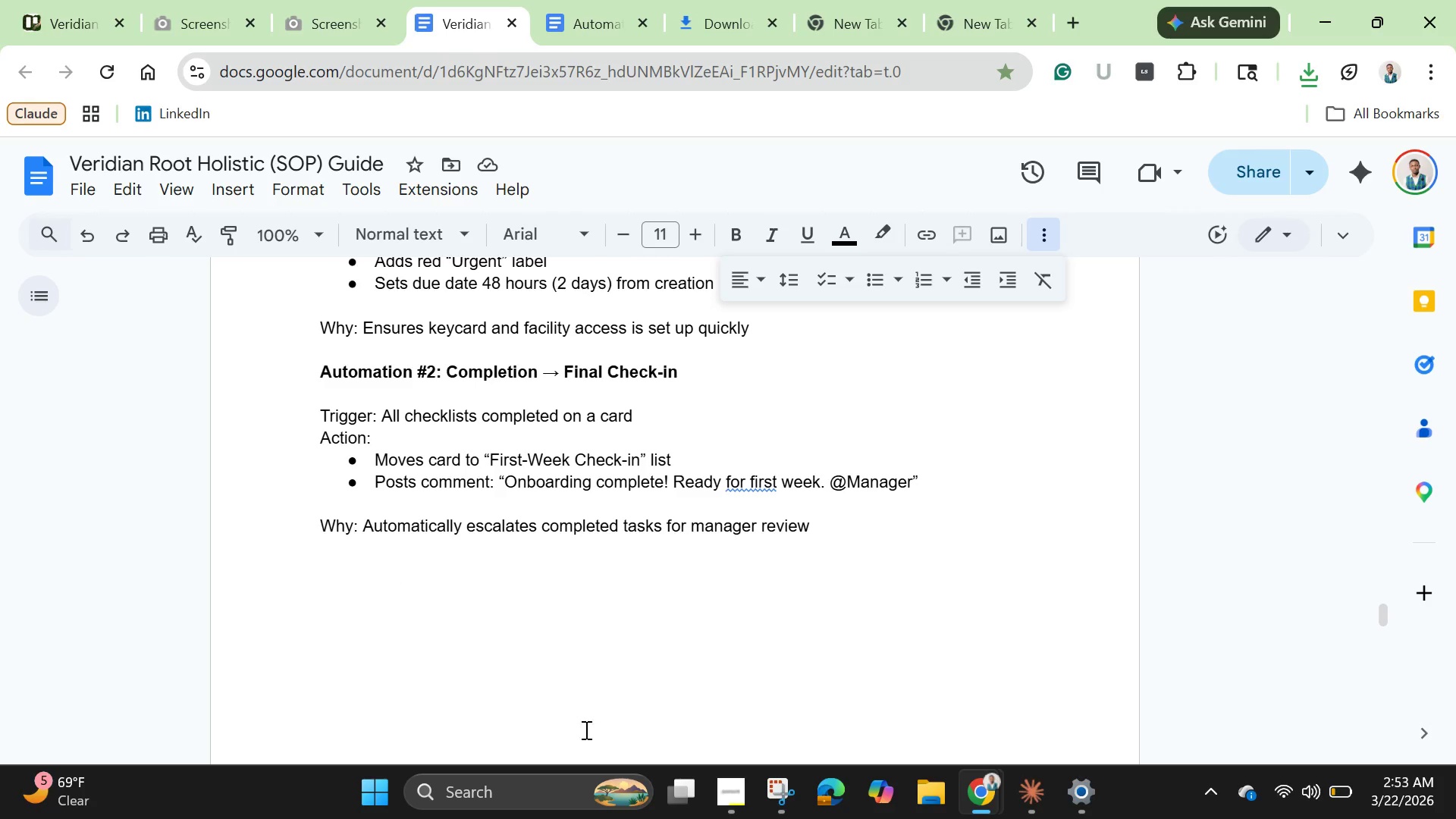 
key(Control+V)
 